 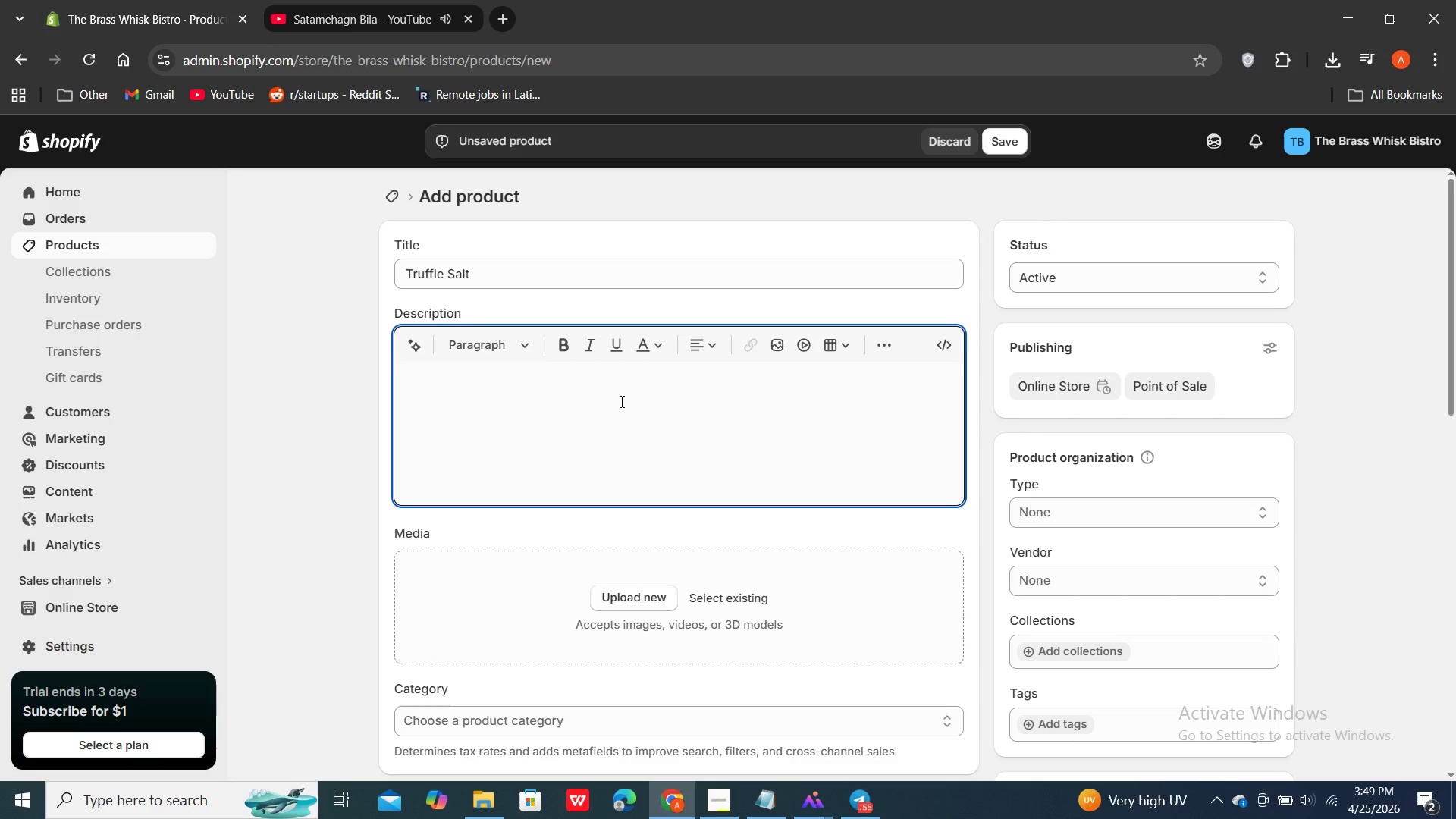 
key(Control+V)
 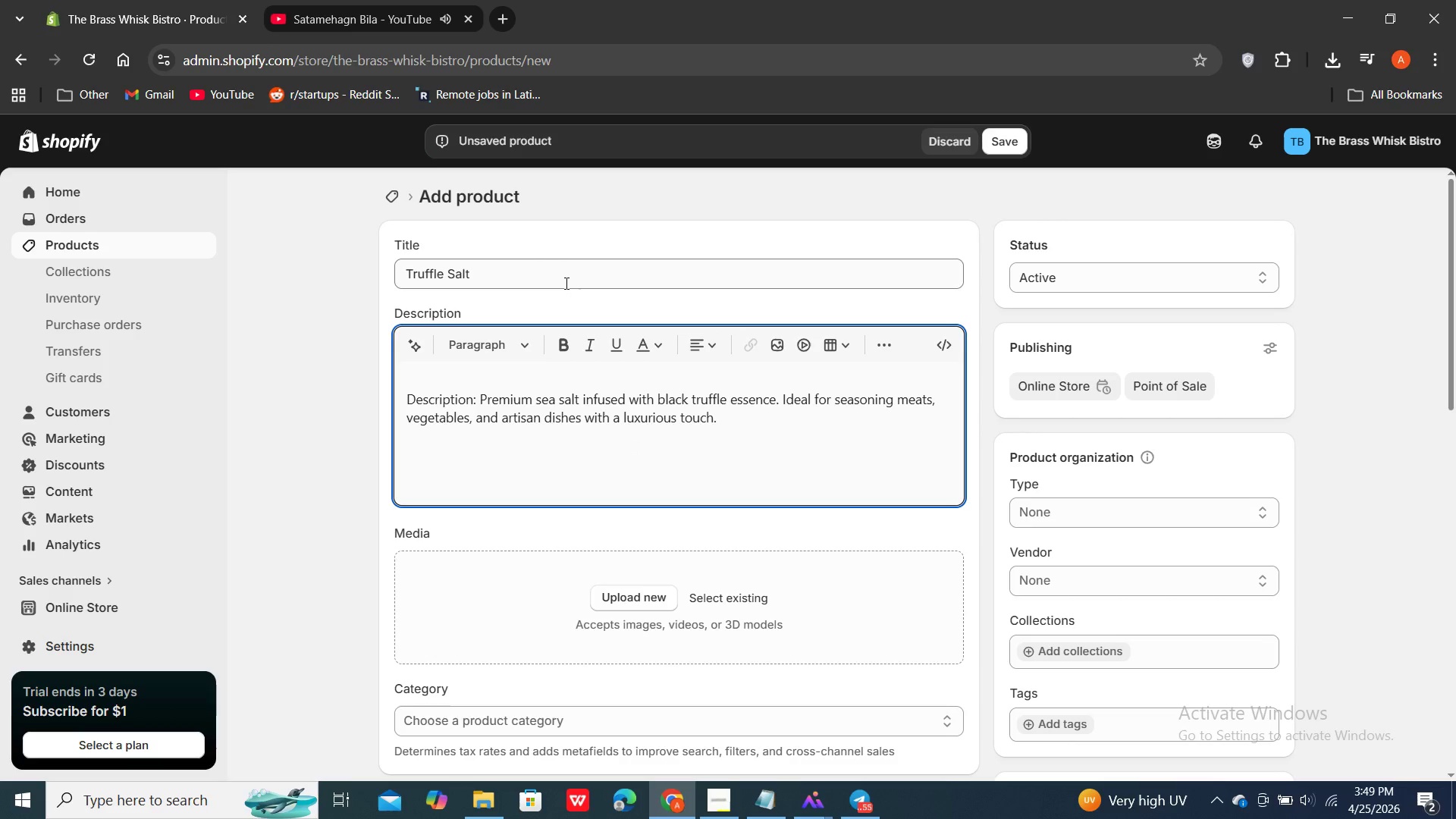 
wait(8.86)
 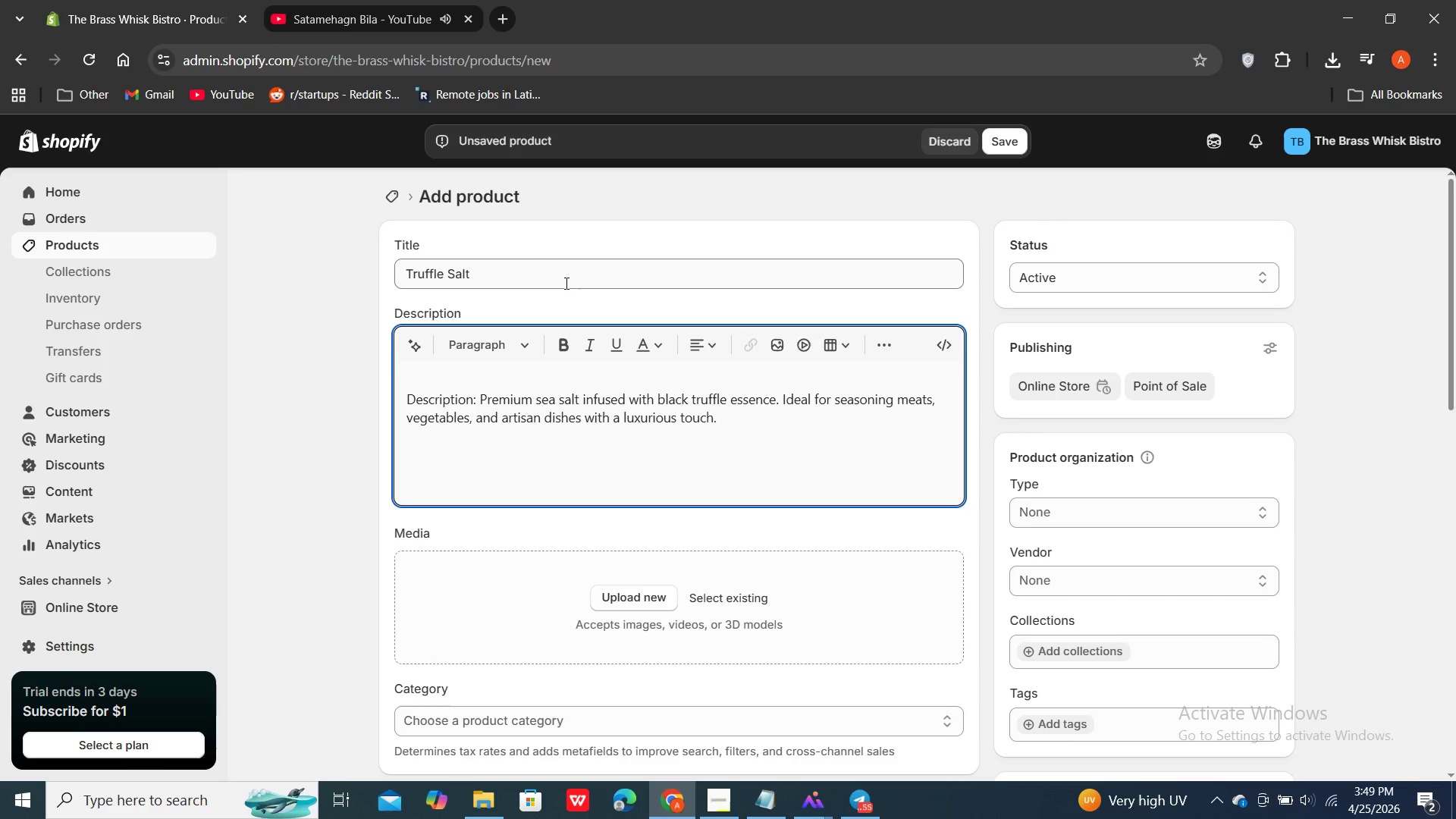 
left_click([566, 274])
 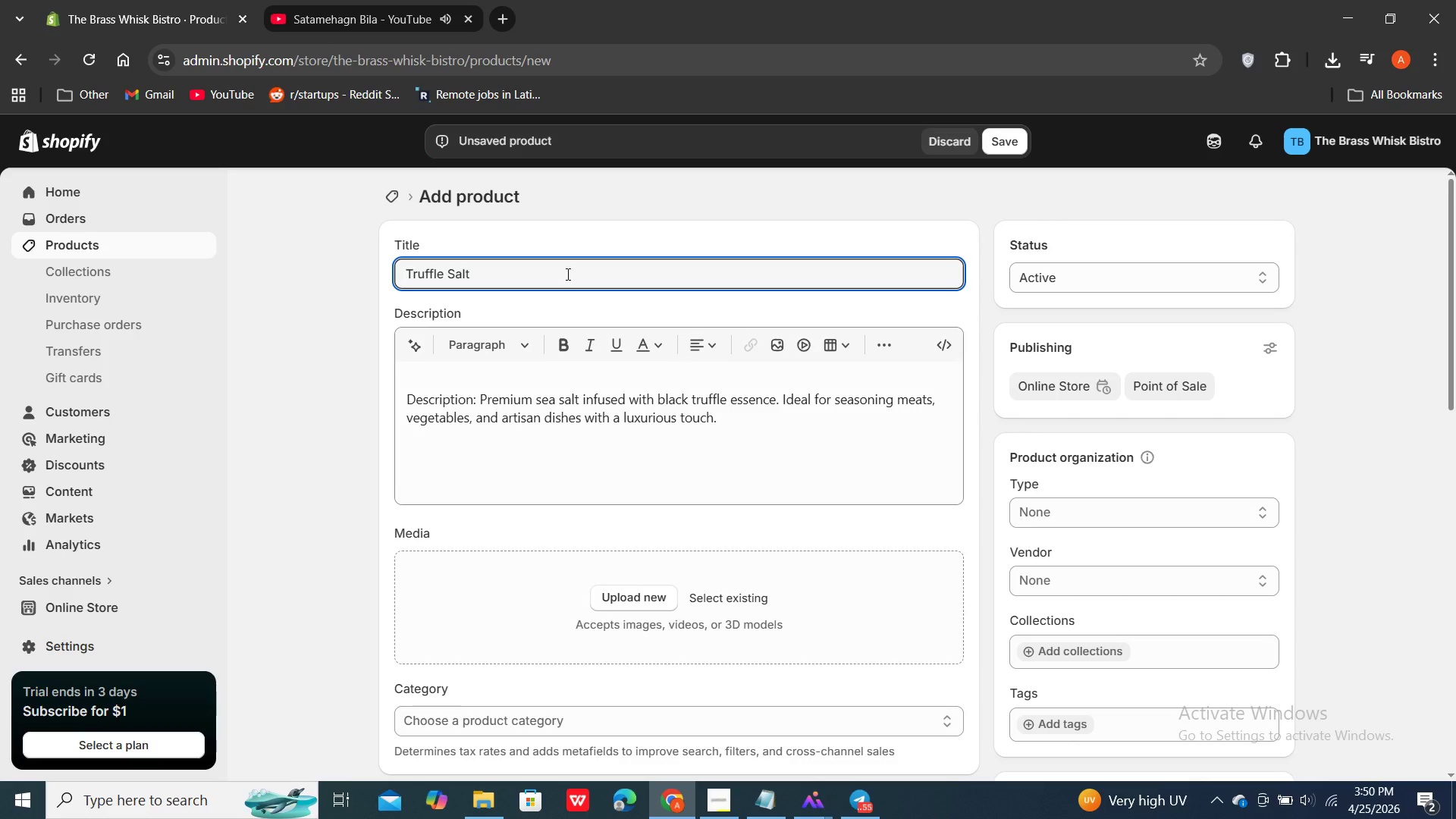 
left_click([566, 274])
 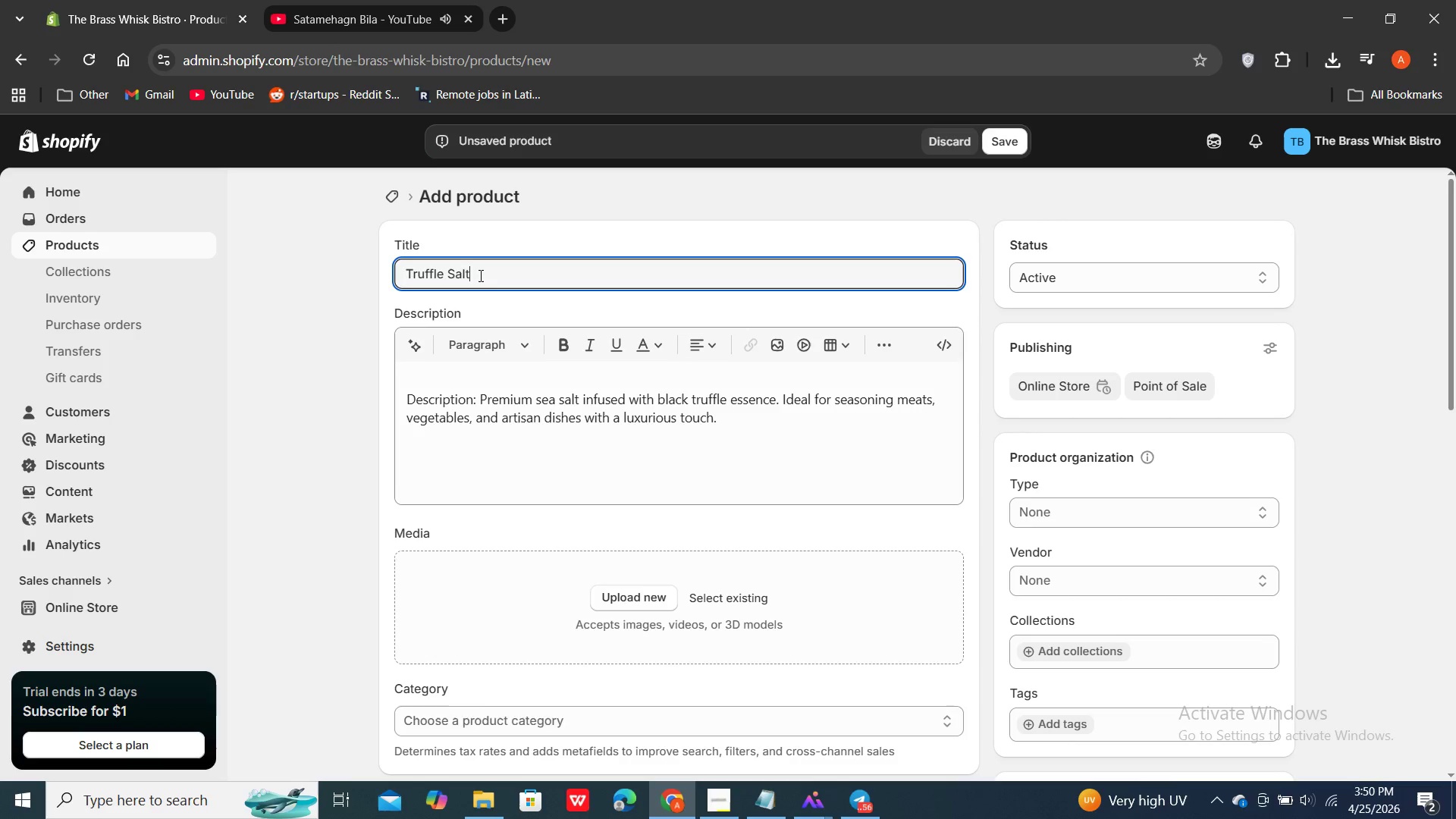 
left_click_drag(start_coordinate=[479, 275], to_coordinate=[391, 284])
 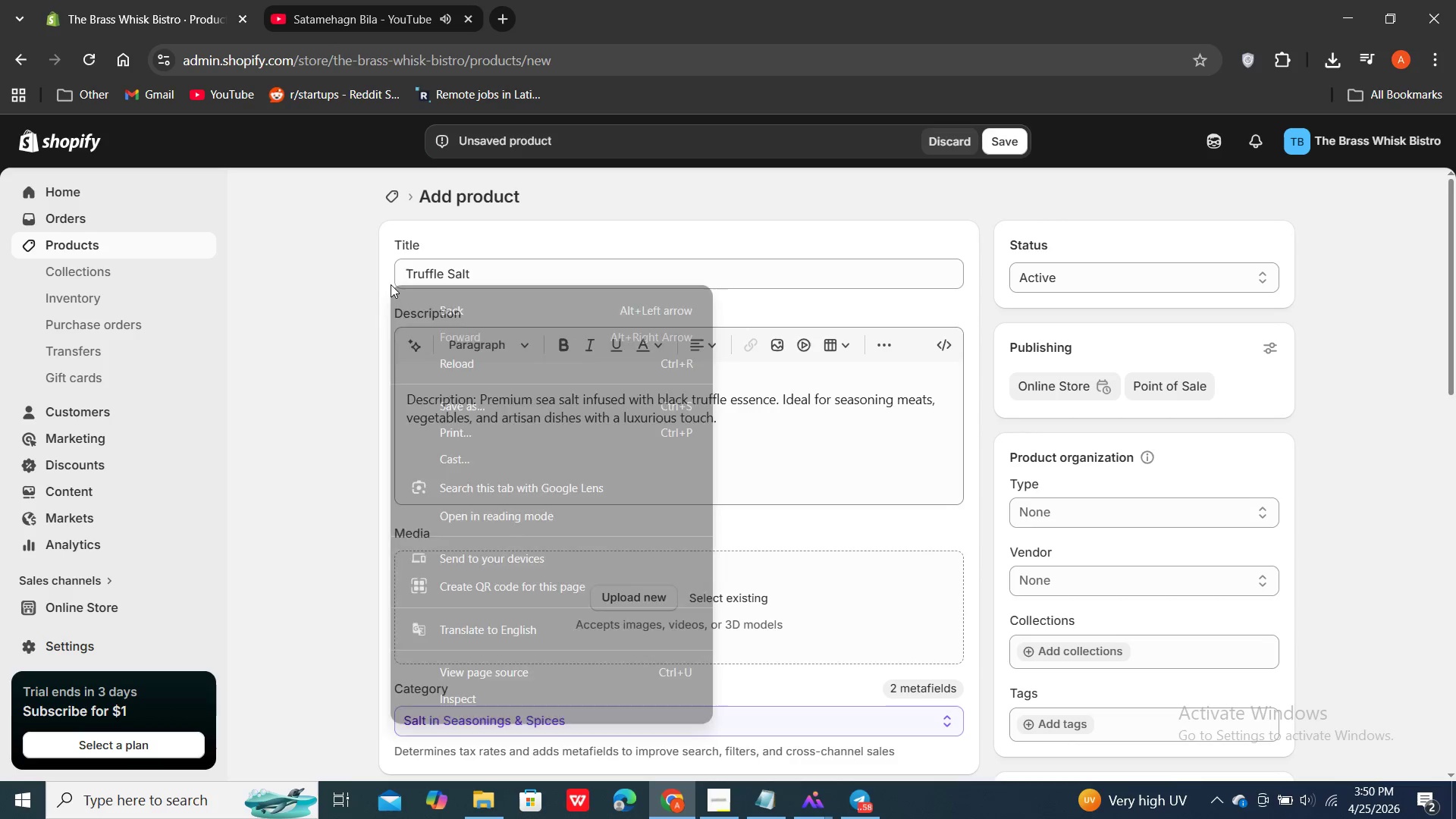 
right_click([391, 284])
 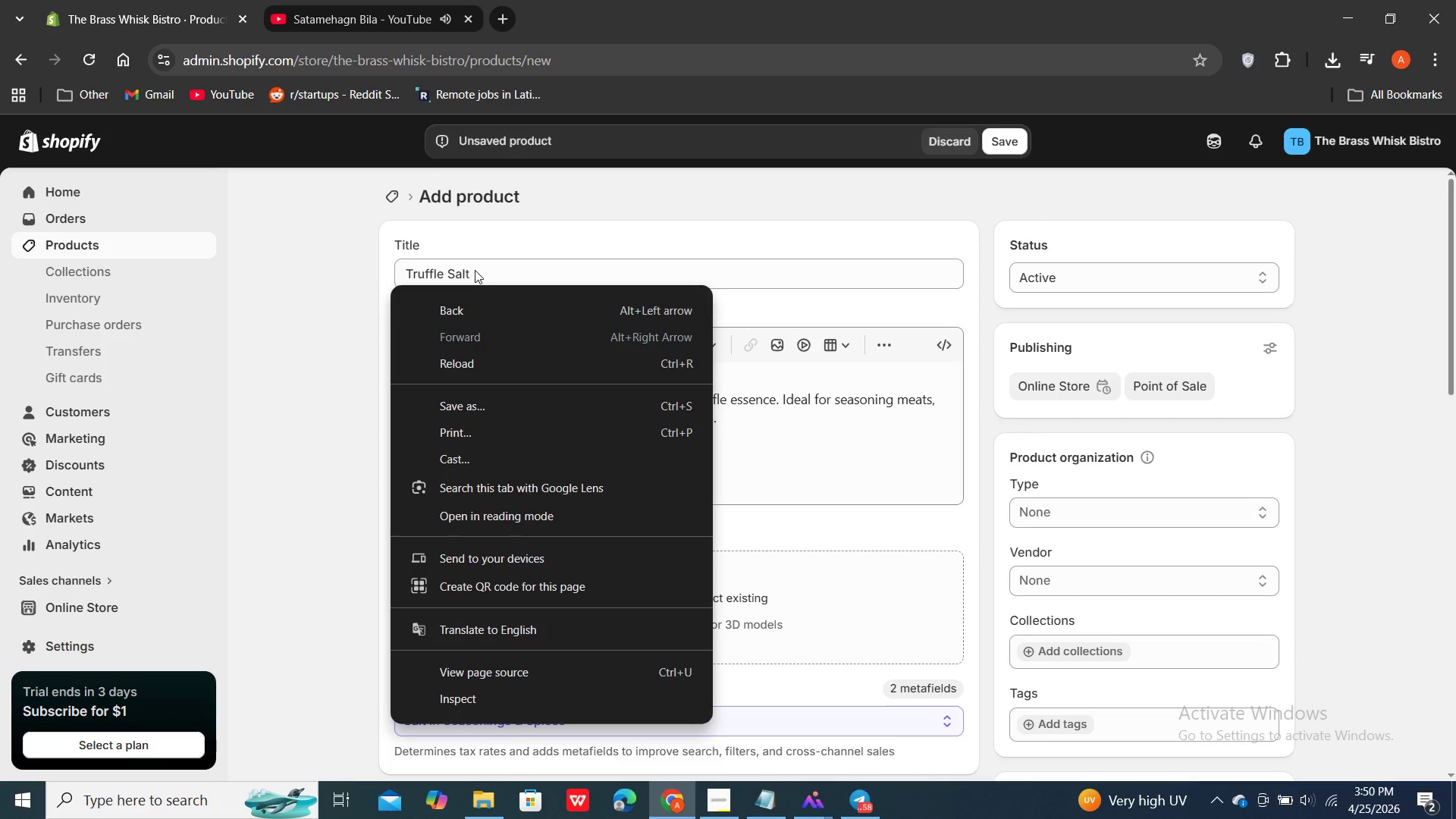 
left_click([475, 270])
 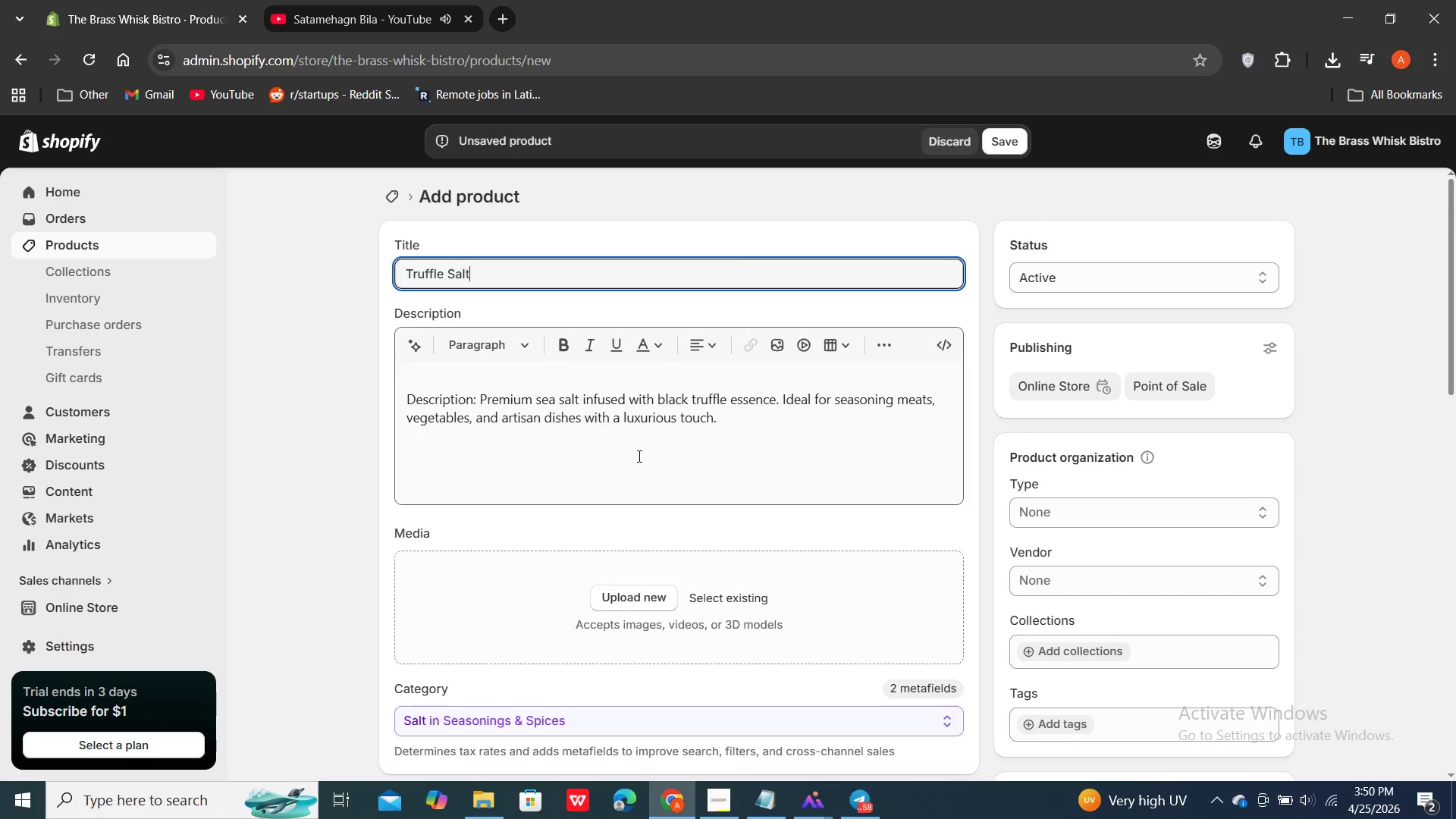 
scroll: coordinate [638, 456], scroll_direction: down, amount: 3.0
 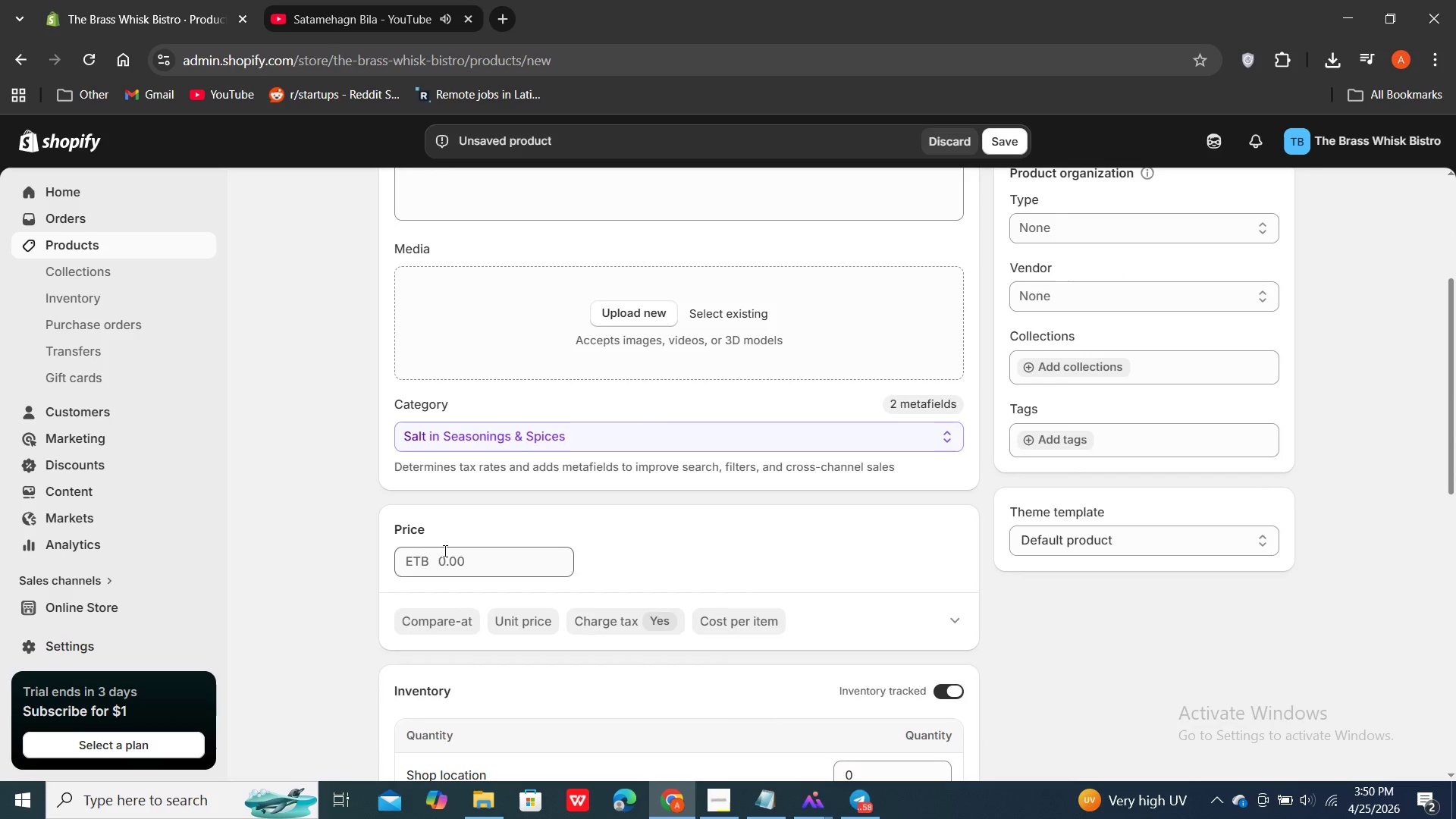 
double_click([443, 551])
 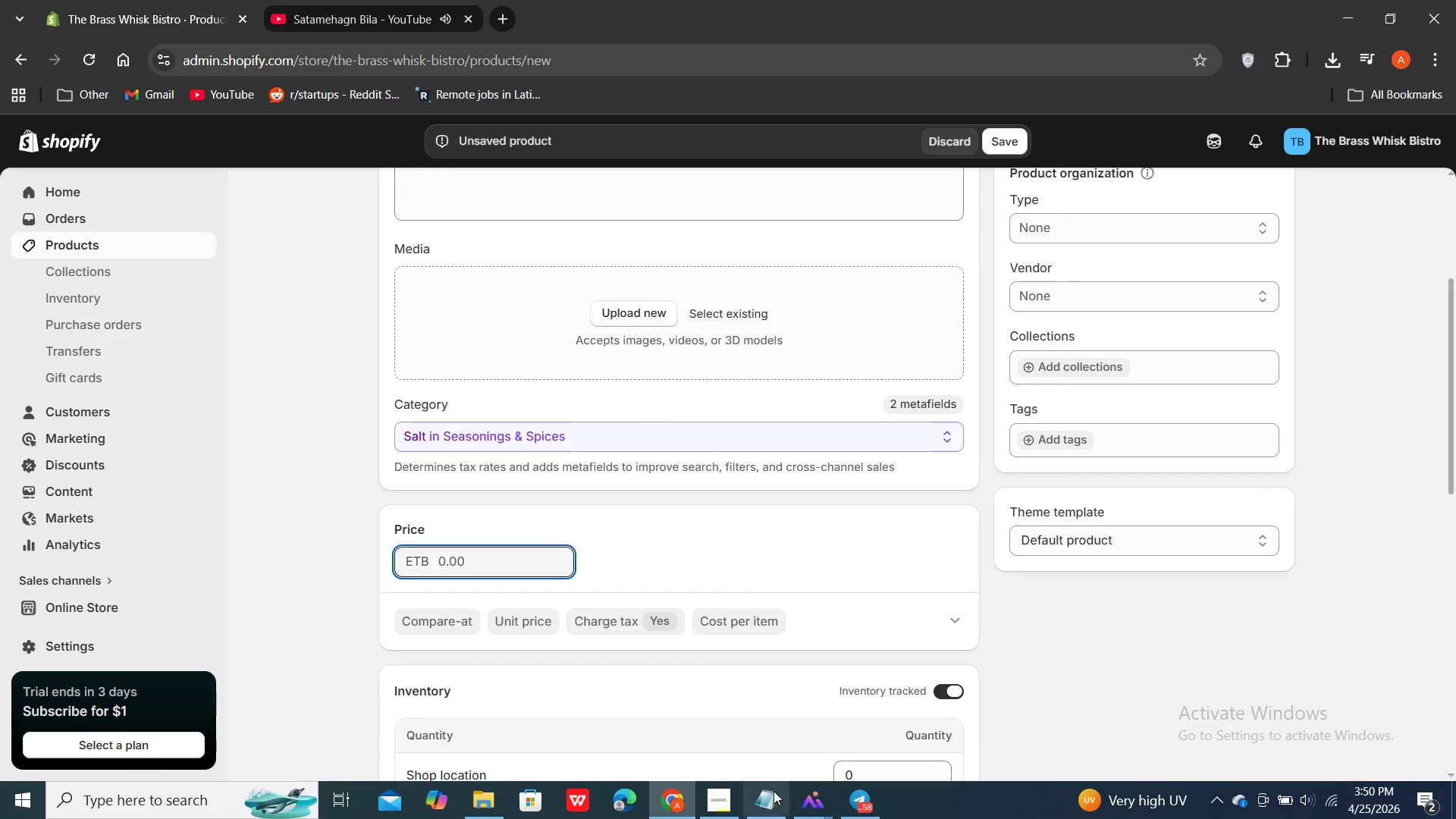 
left_click([789, 795])
 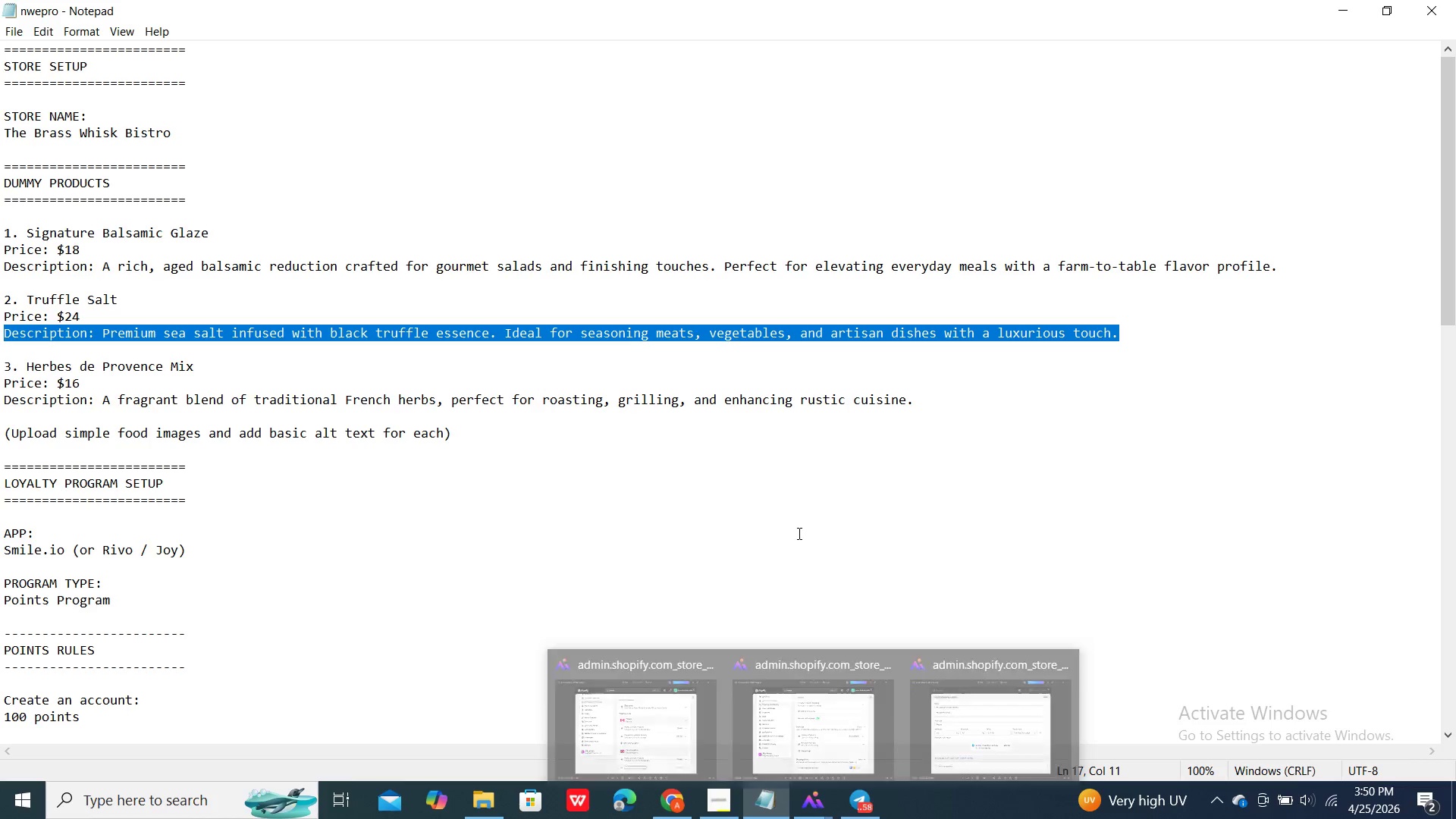 
left_click([798, 533])
 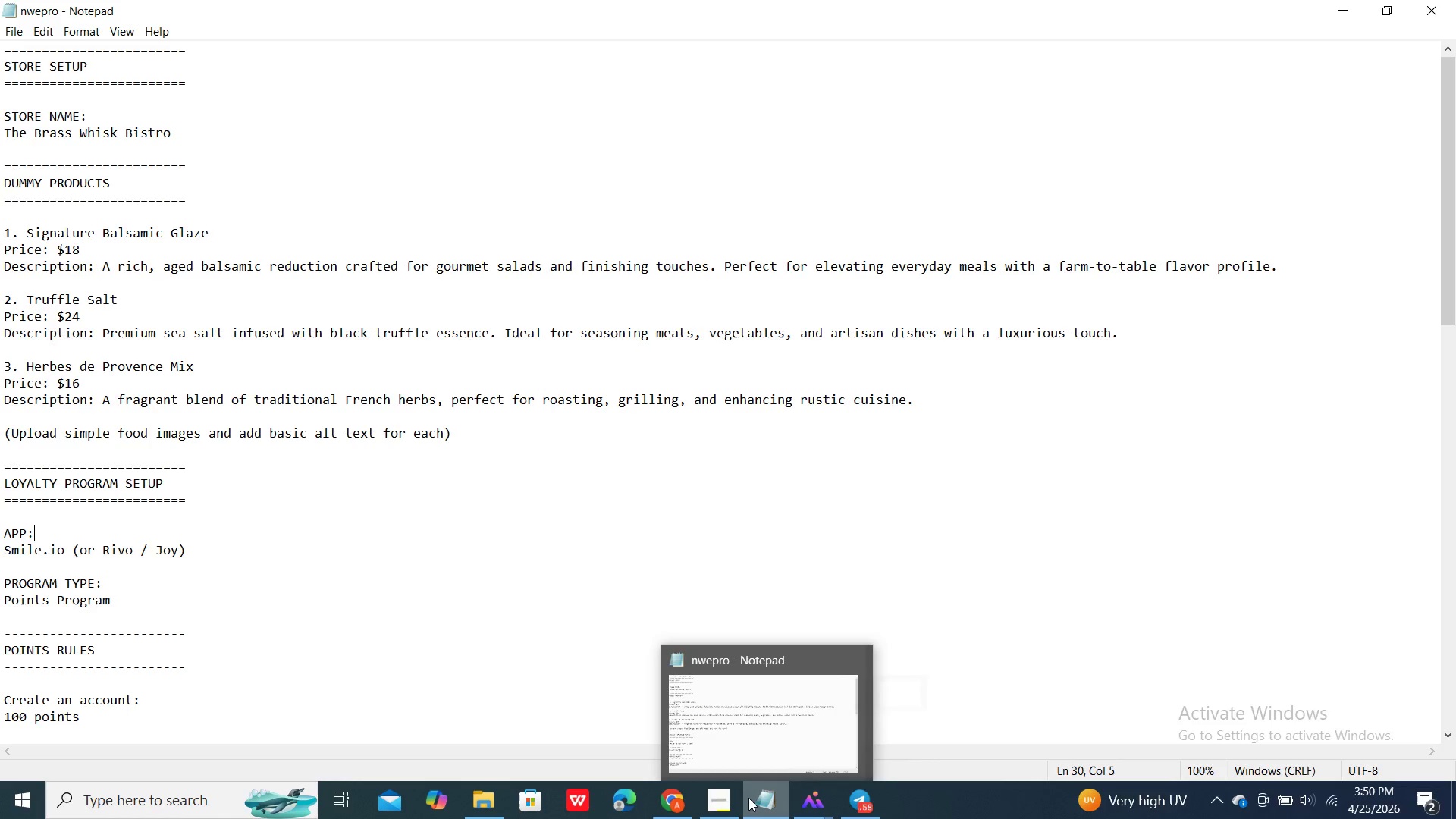 
left_click([783, 741])
 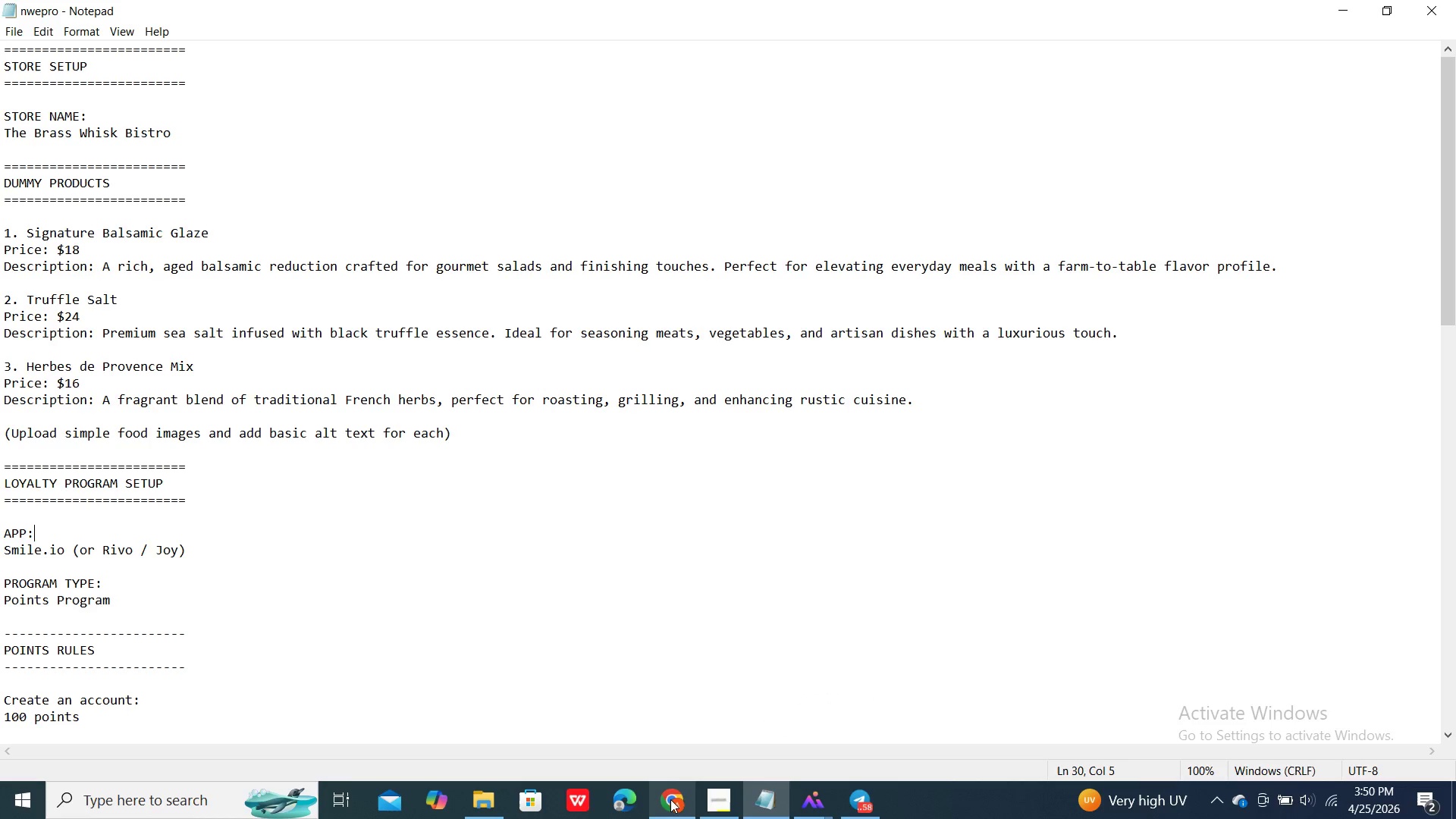 
left_click([670, 799])
 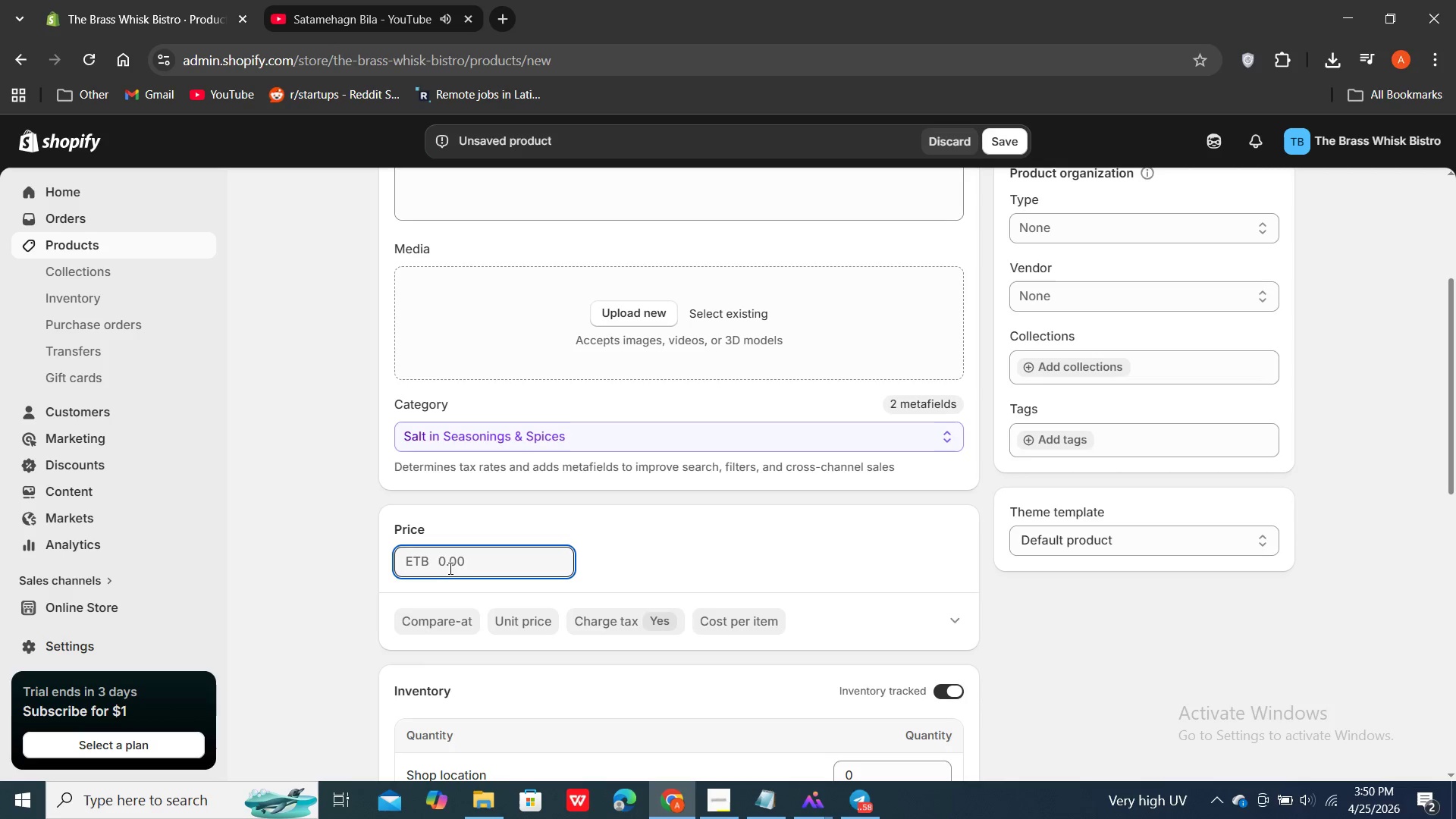 
type(24)
 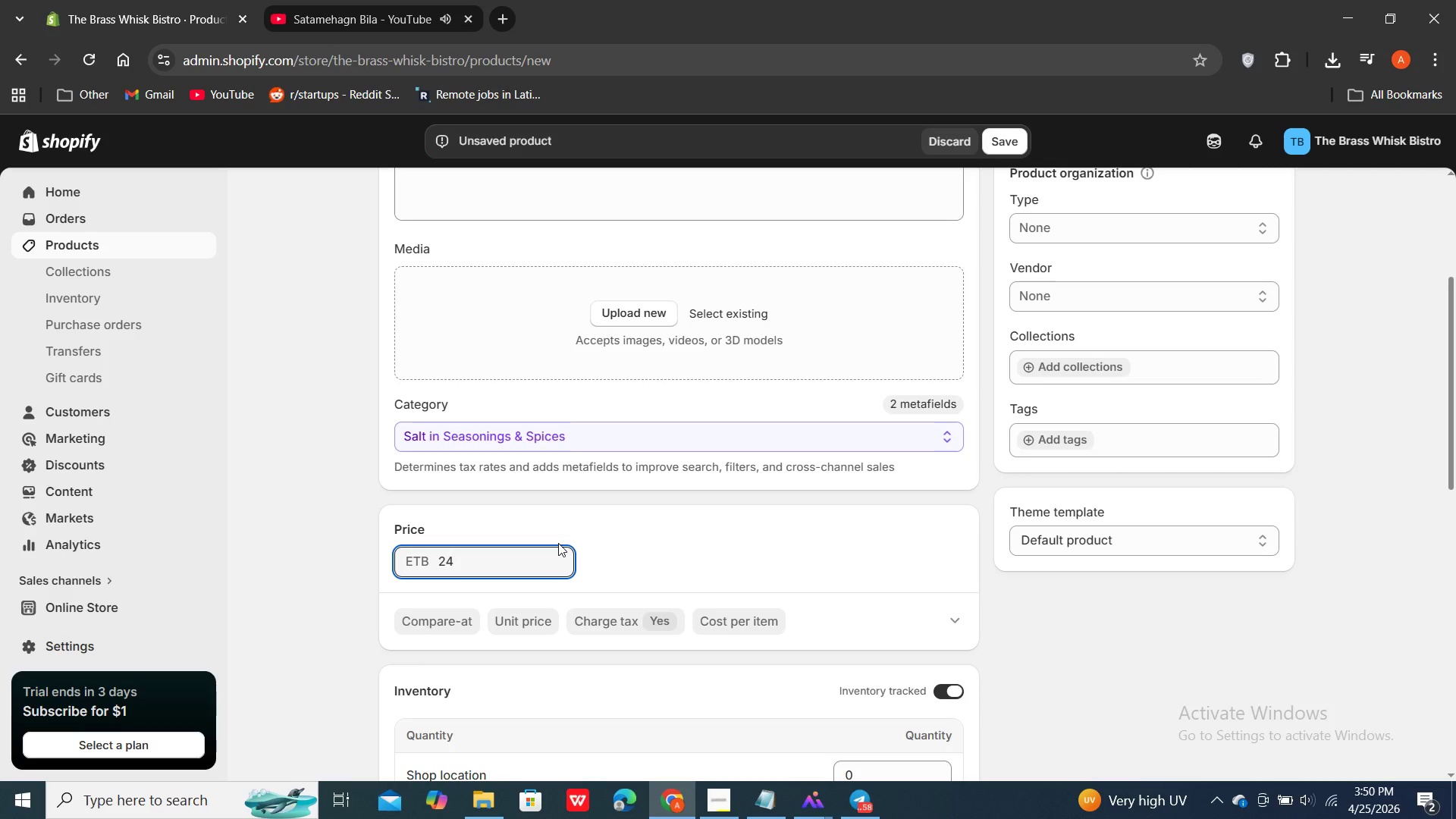 
scroll: coordinate [558, 543], scroll_direction: down, amount: 6.0
 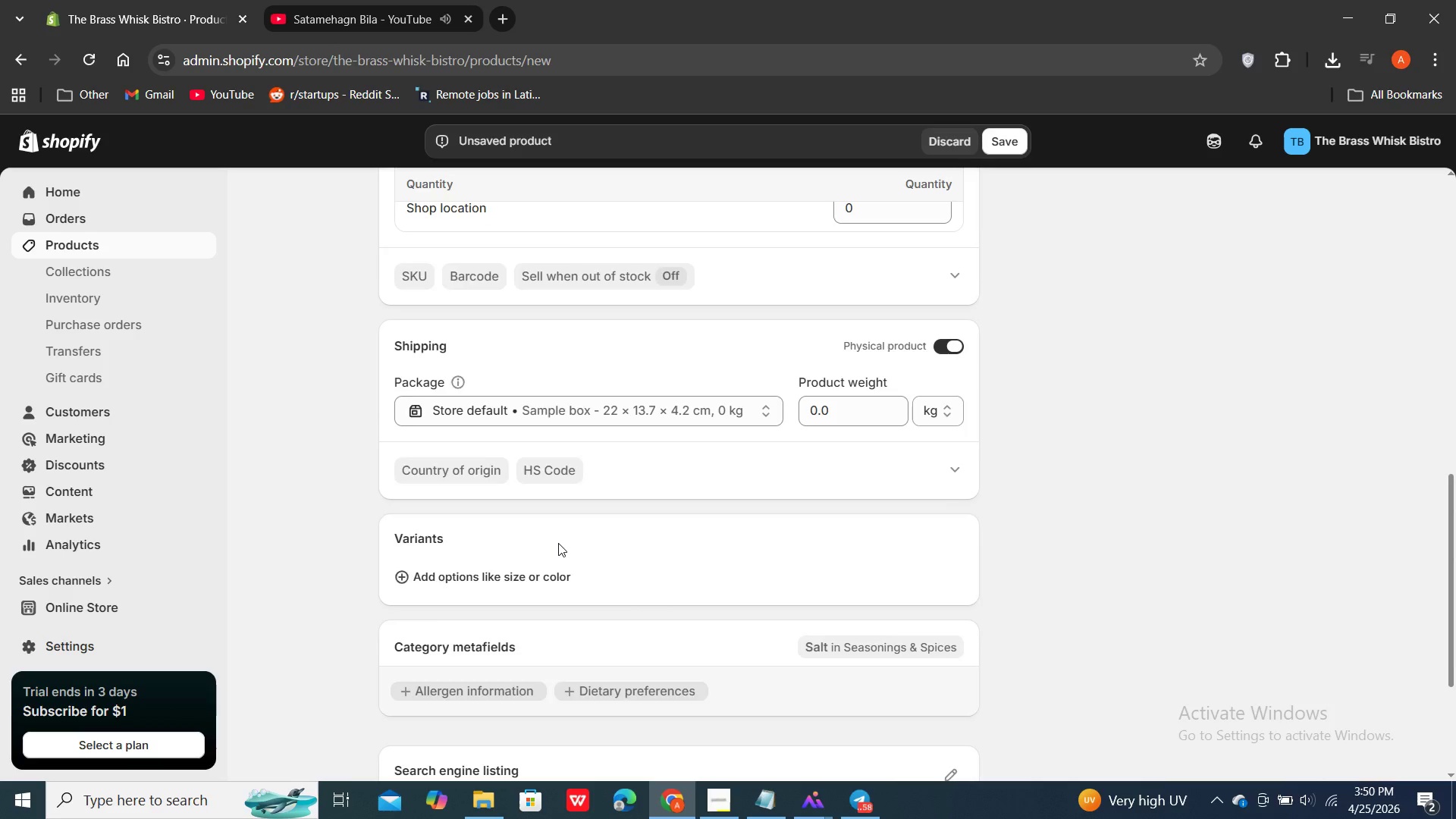 
scroll: coordinate [558, 543], scroll_direction: up, amount: 14.0
 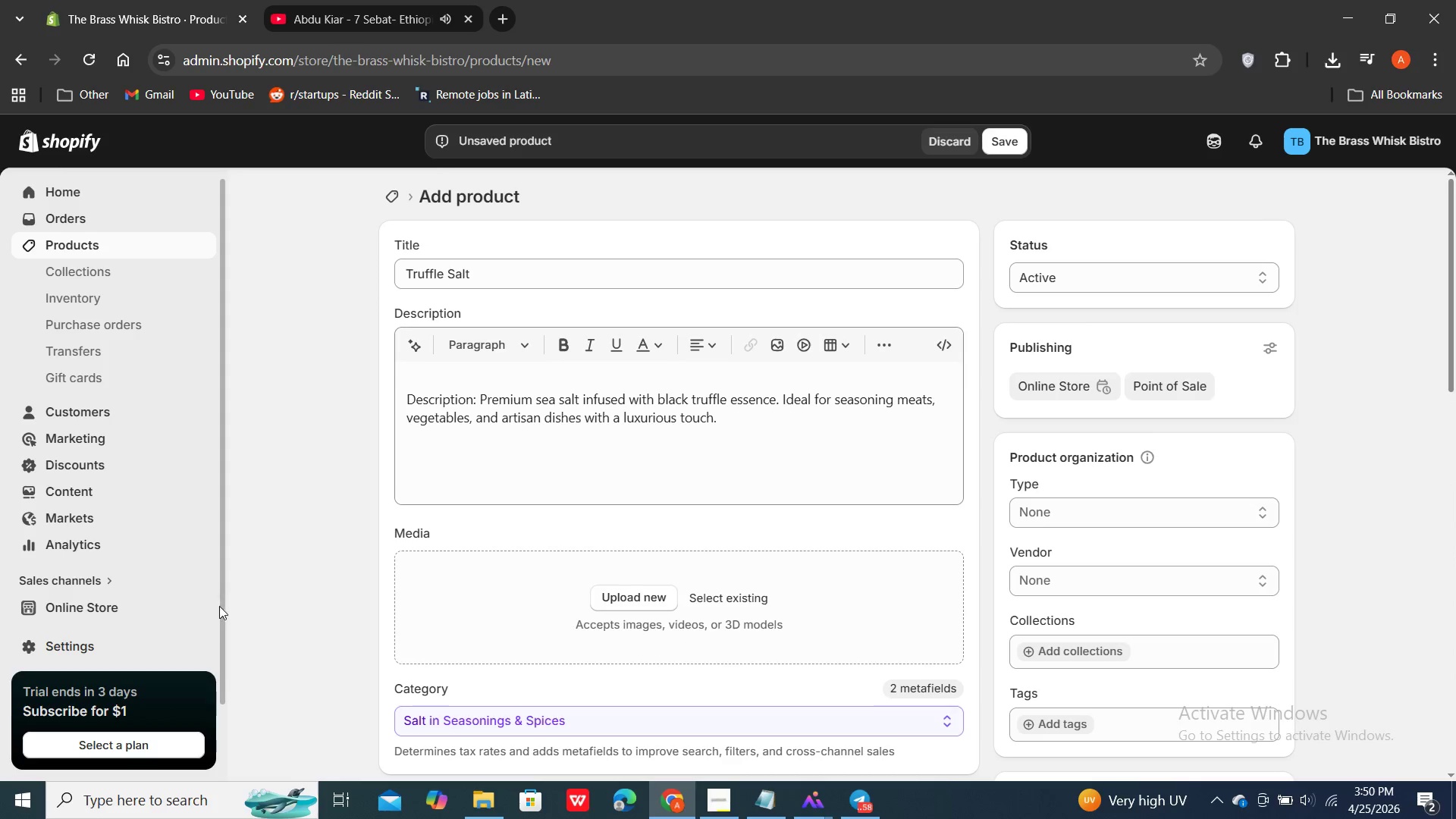 
wait(5.8)
 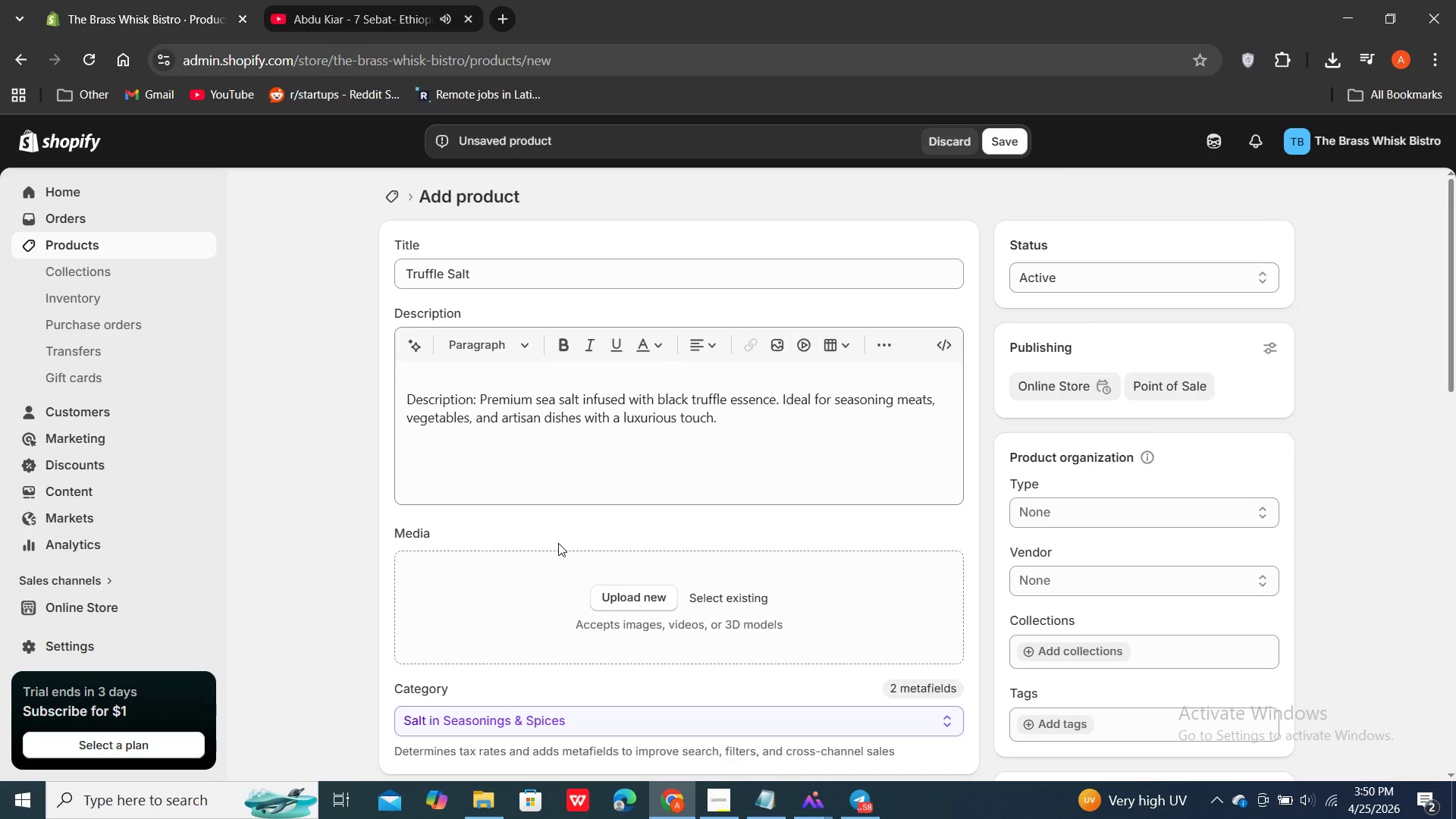 
left_click([1008, 137])
 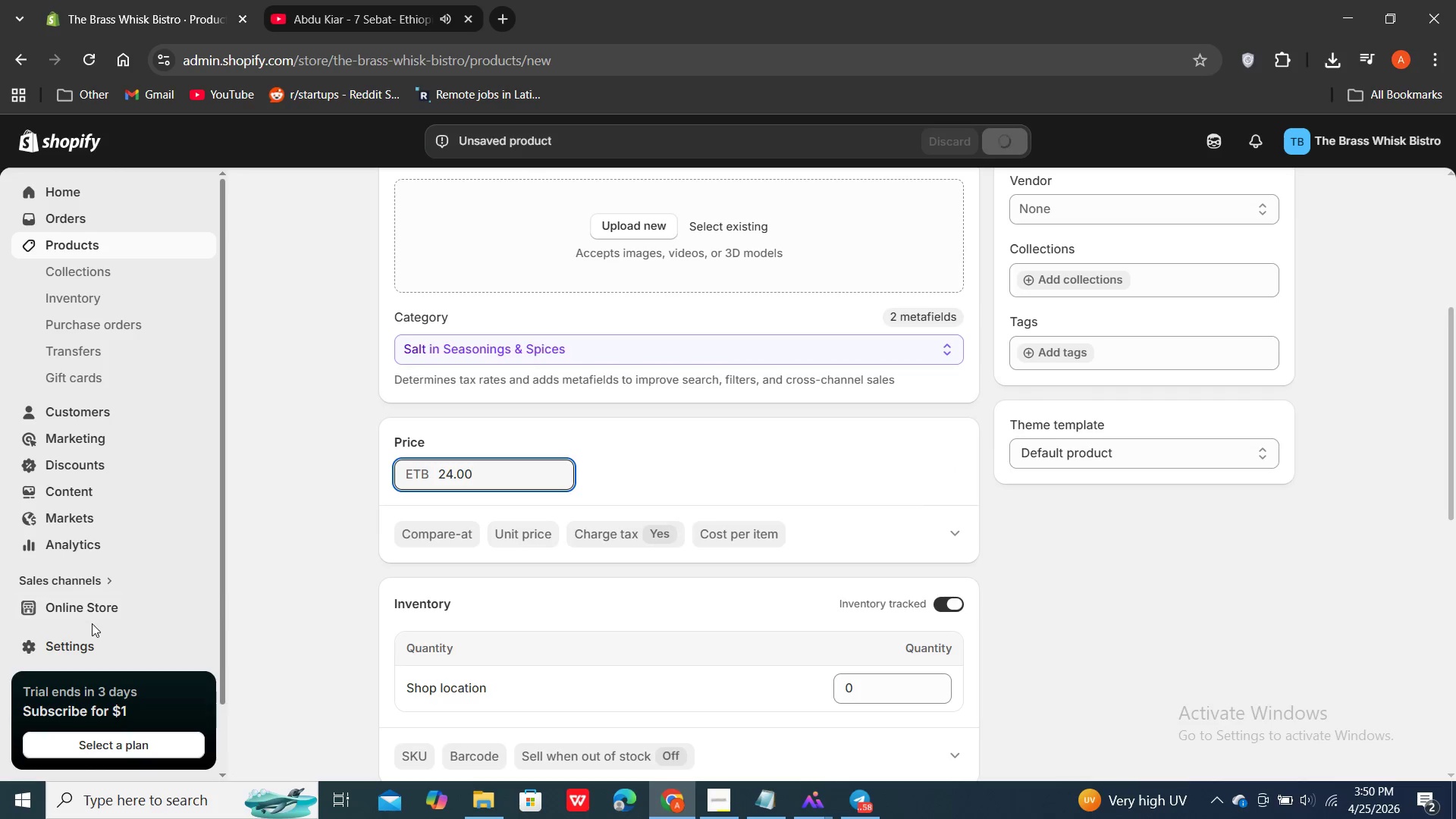 
left_click([96, 611])
 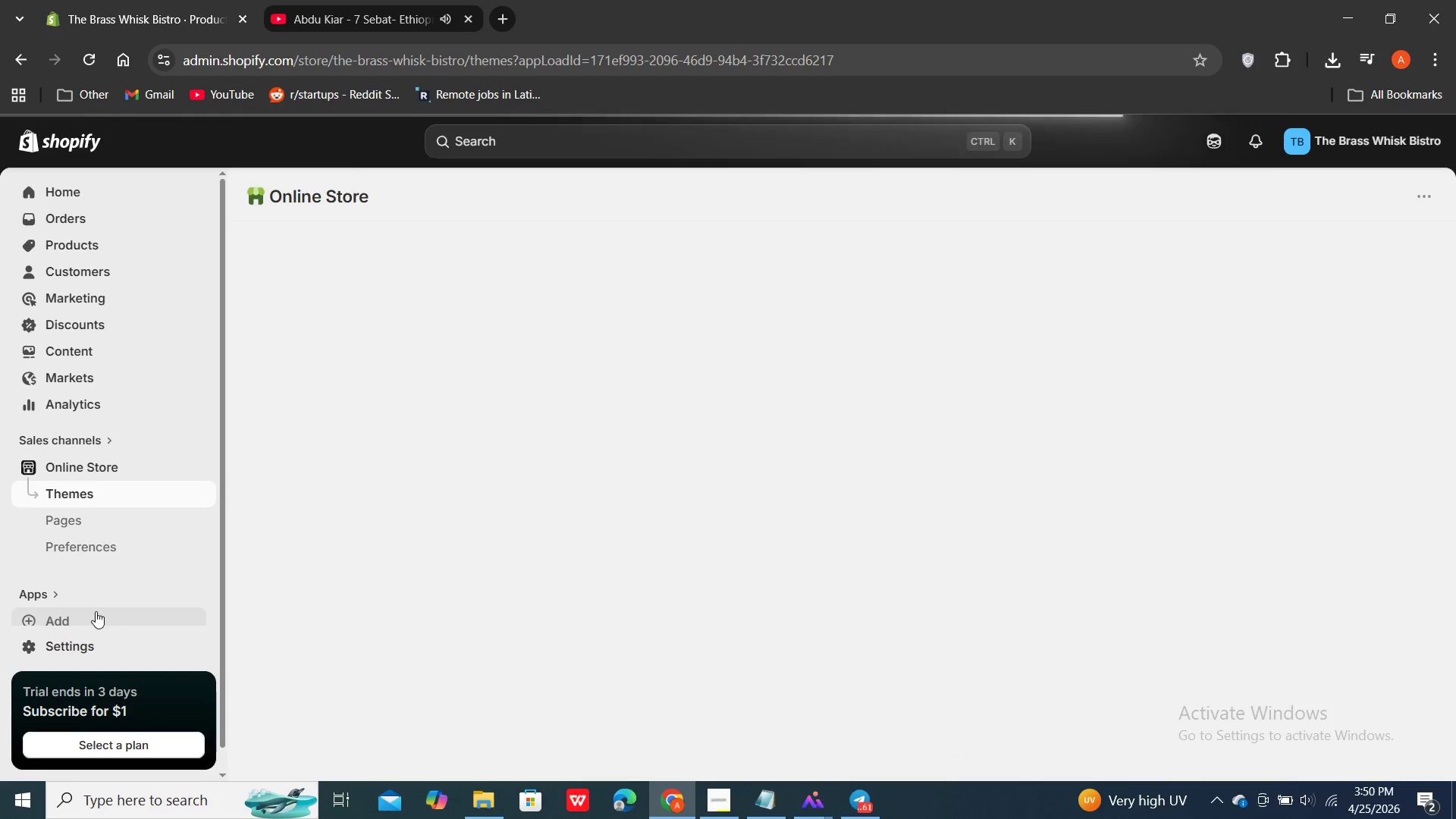 
wait(10.84)
 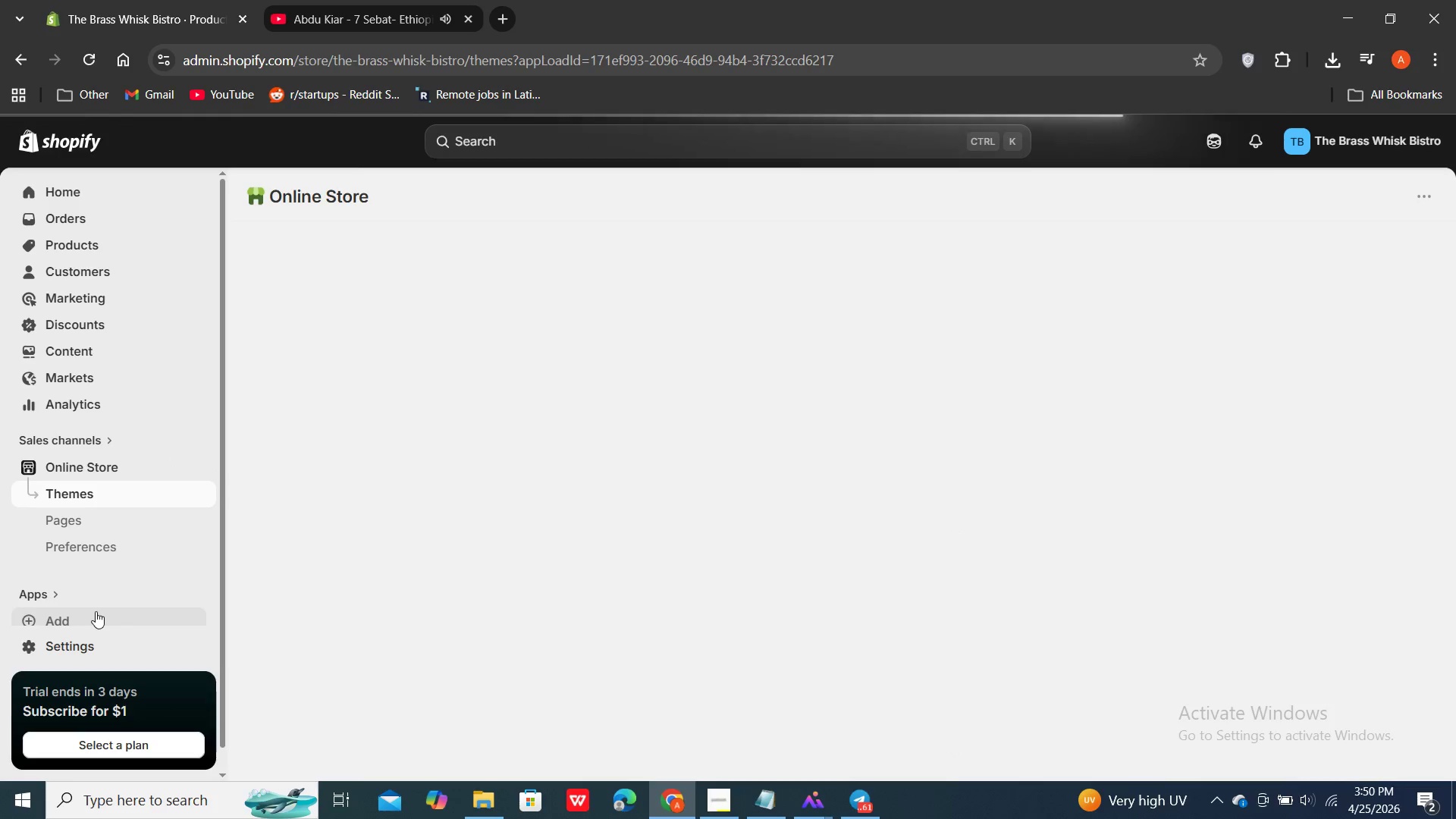 
scroll: coordinate [601, 485], scroll_direction: down, amount: 17.0
 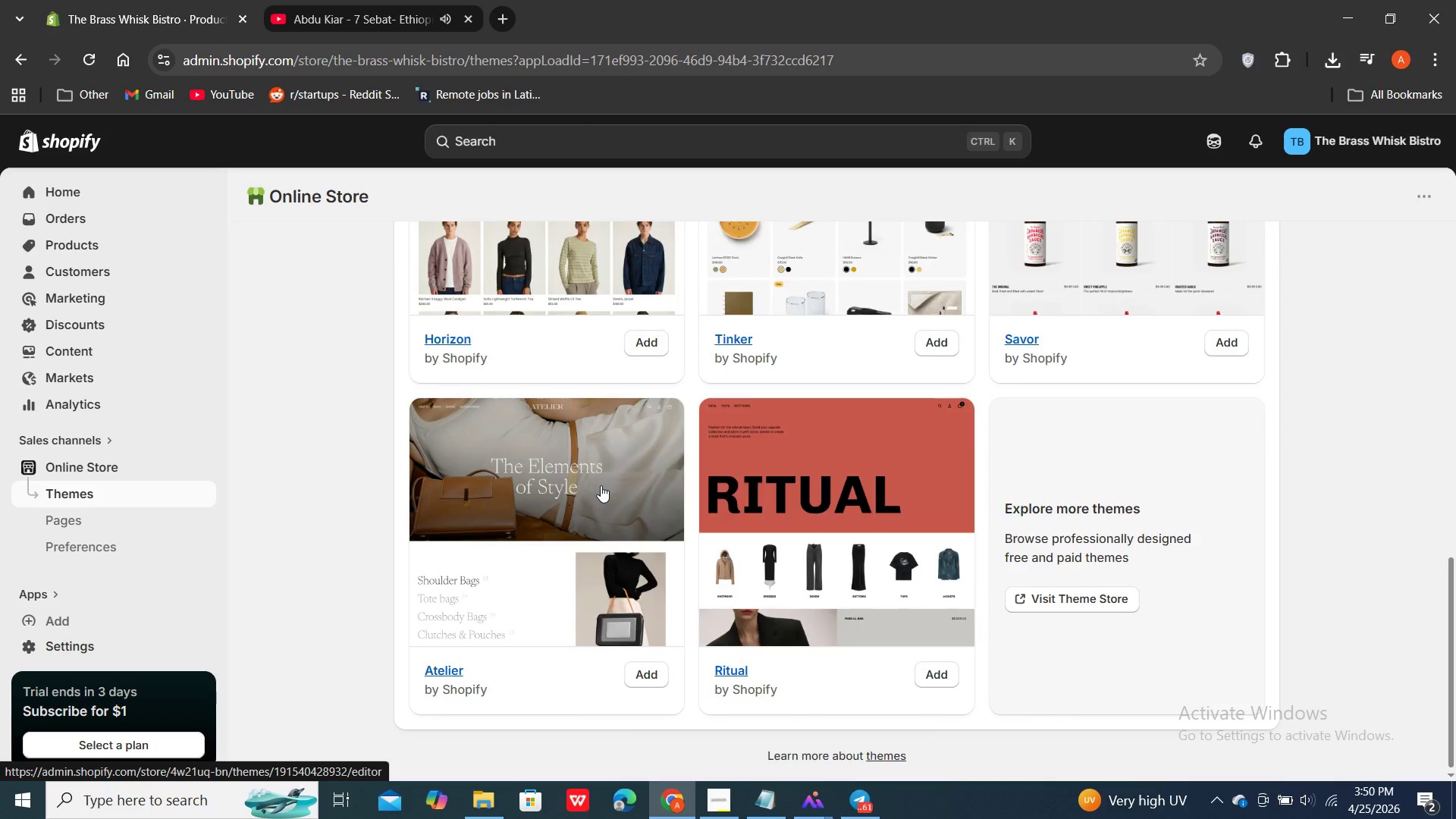 
scroll: coordinate [601, 485], scroll_direction: up, amount: 12.0
 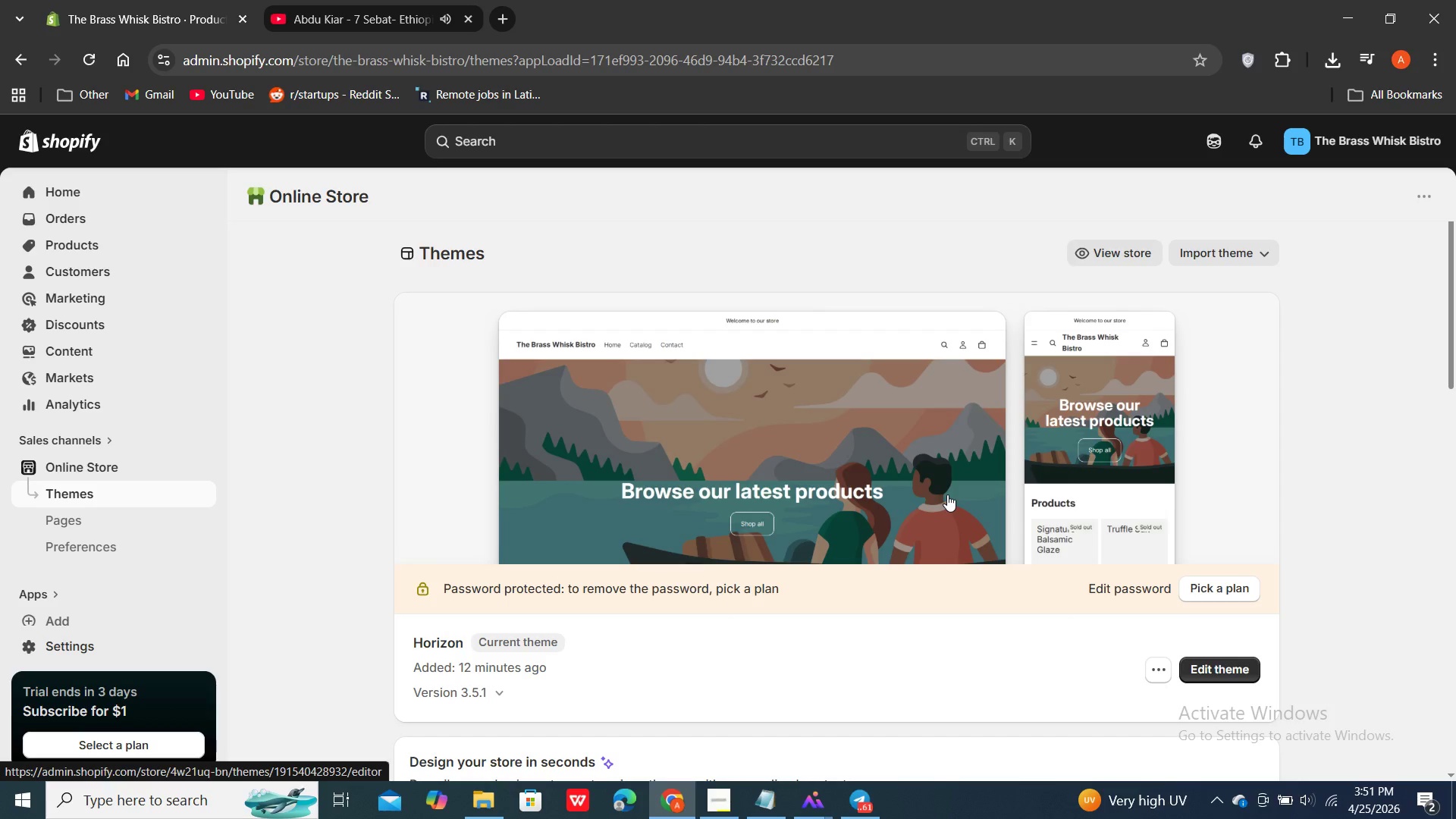 
scroll: coordinate [965, 493], scroll_direction: down, amount: 16.0
 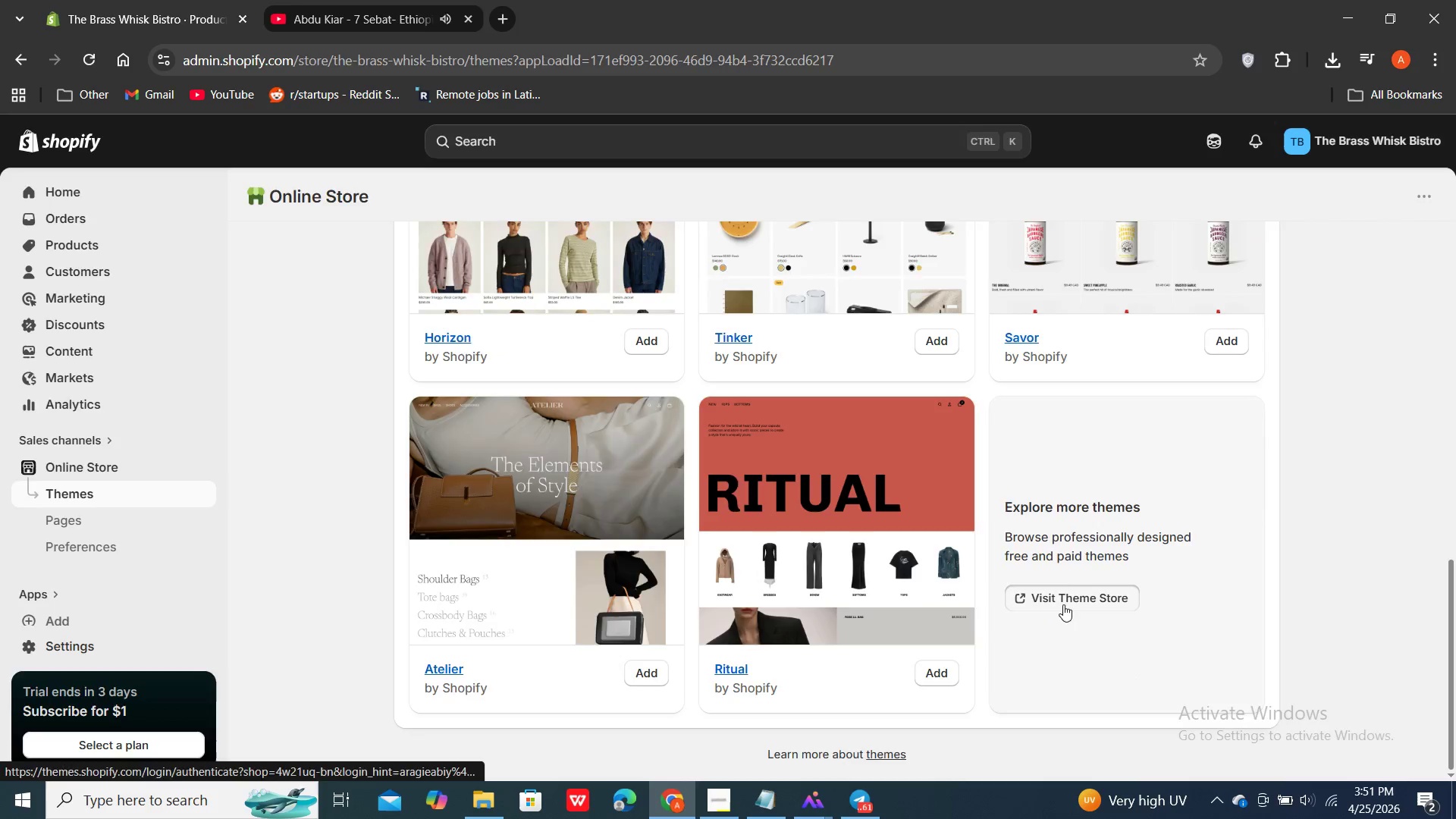 
double_click([1063, 604])
 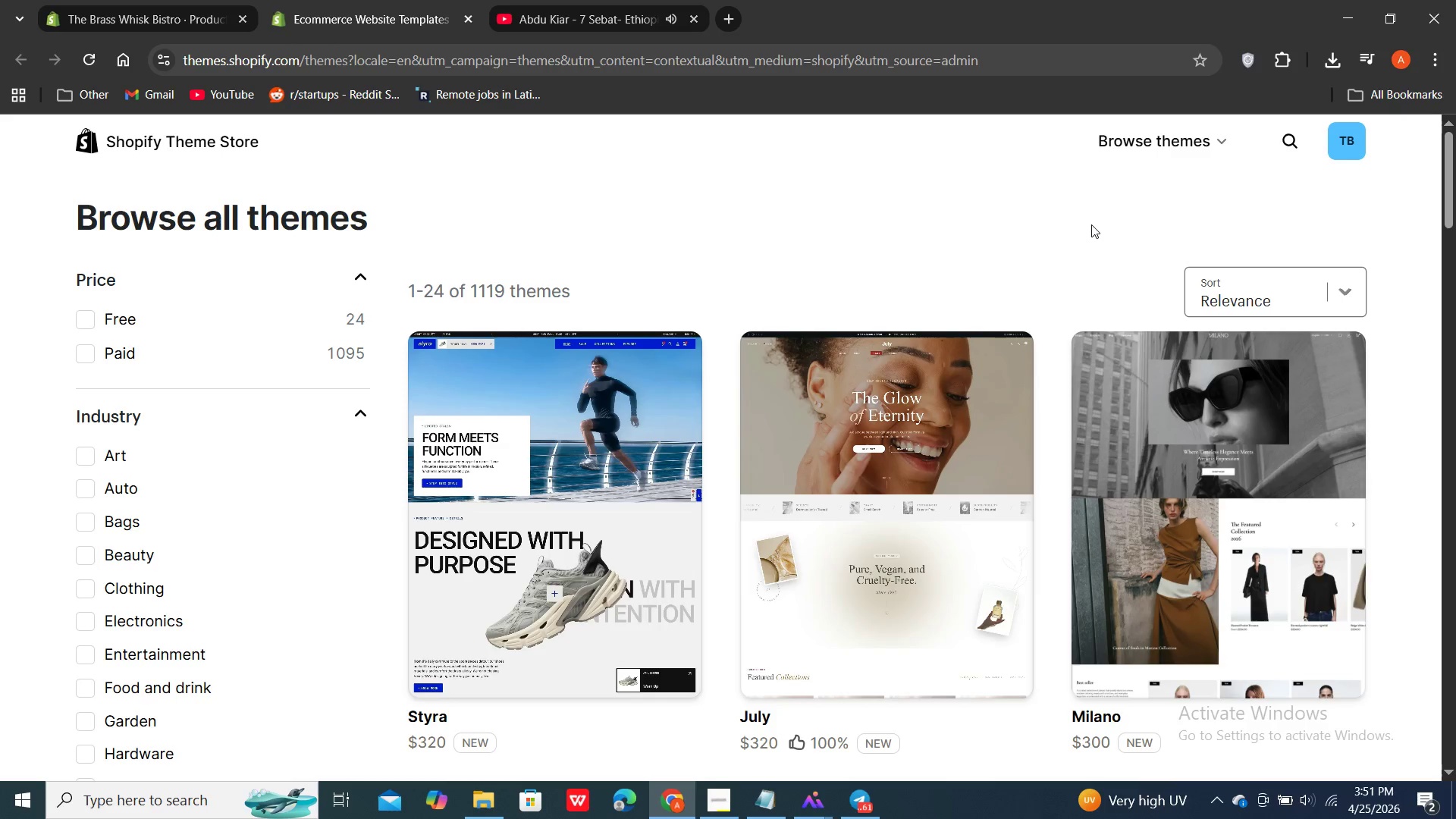 
wait(10.31)
 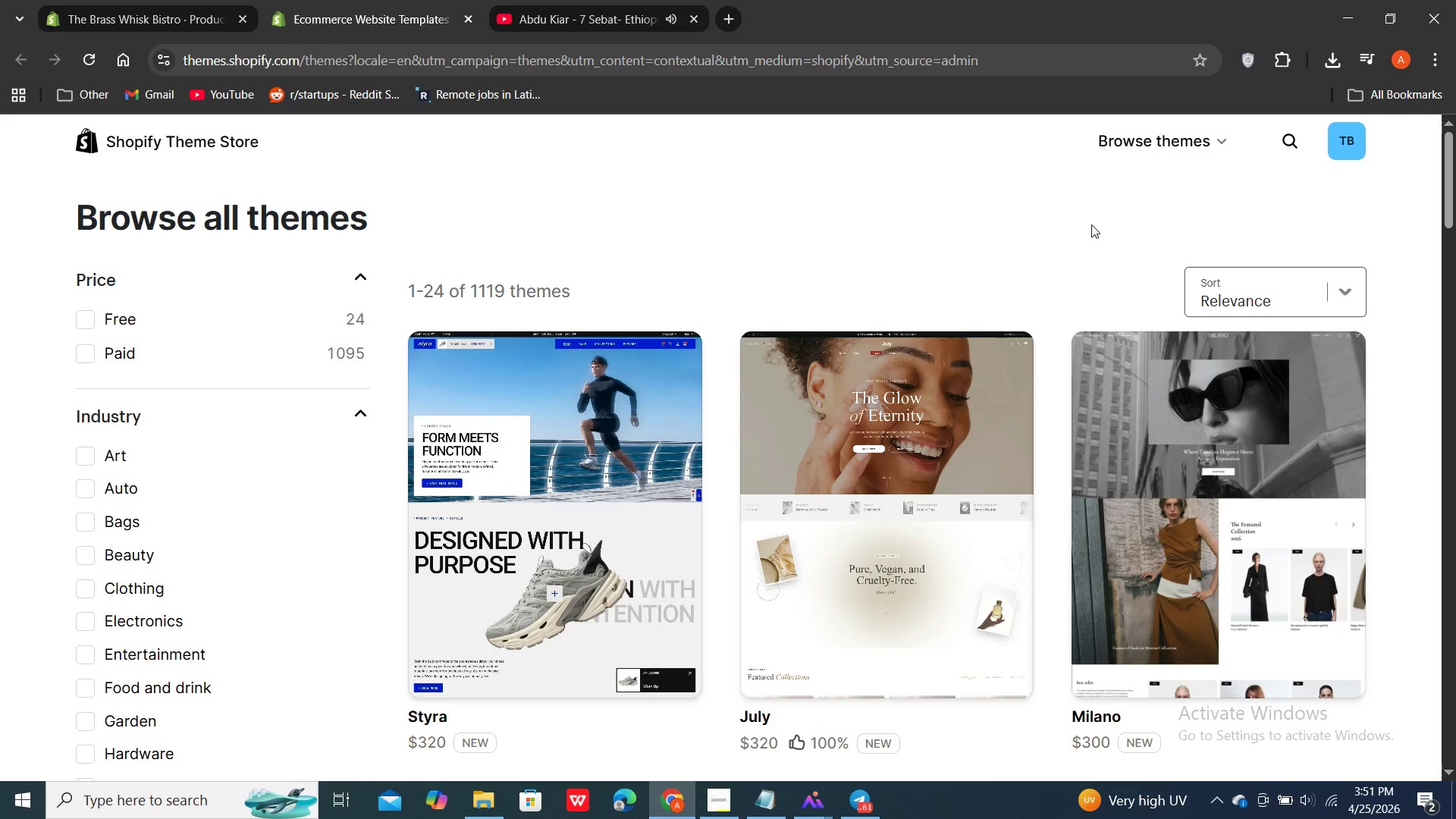 
left_click([1286, 145])
 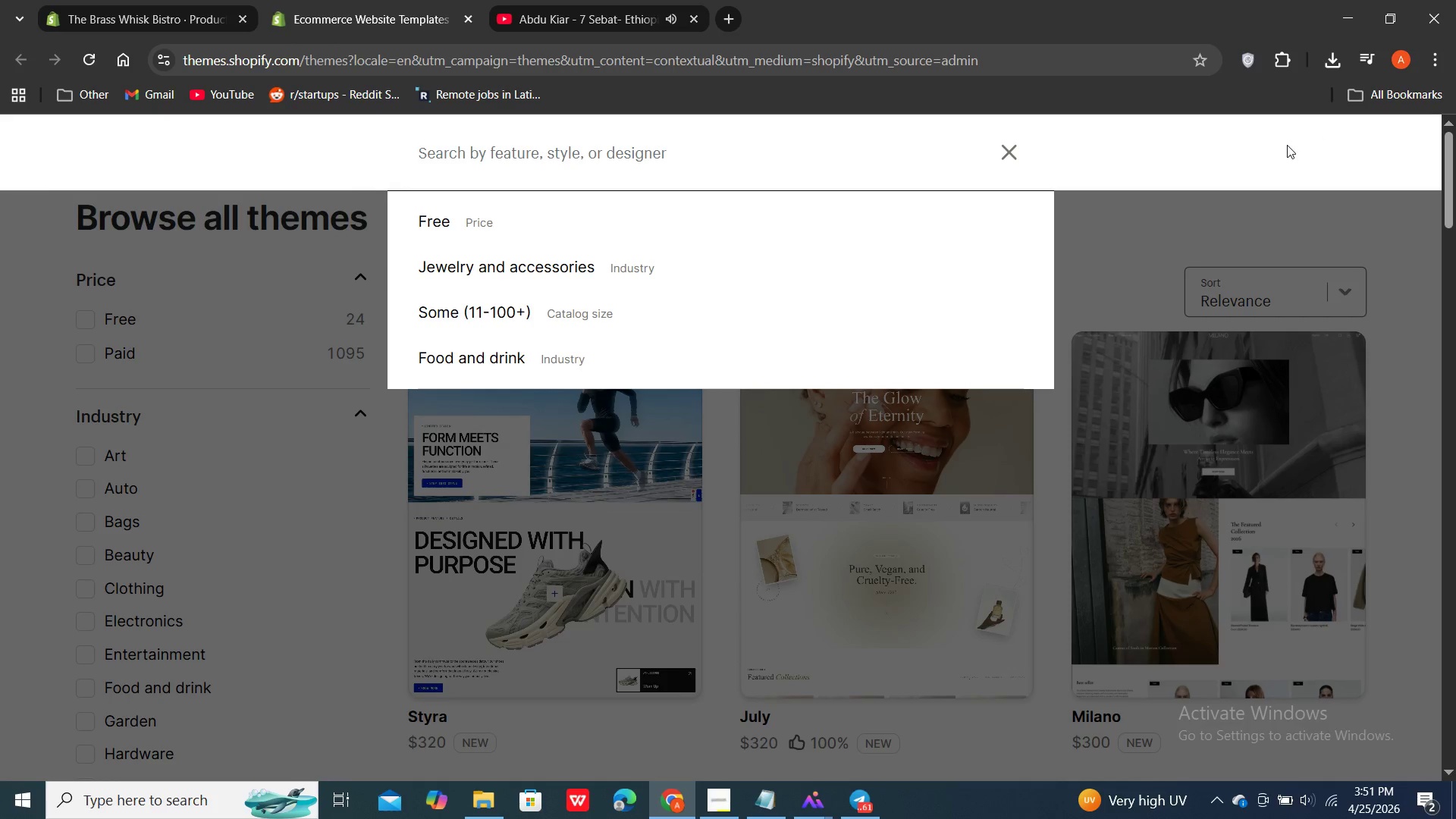 
type(down)
 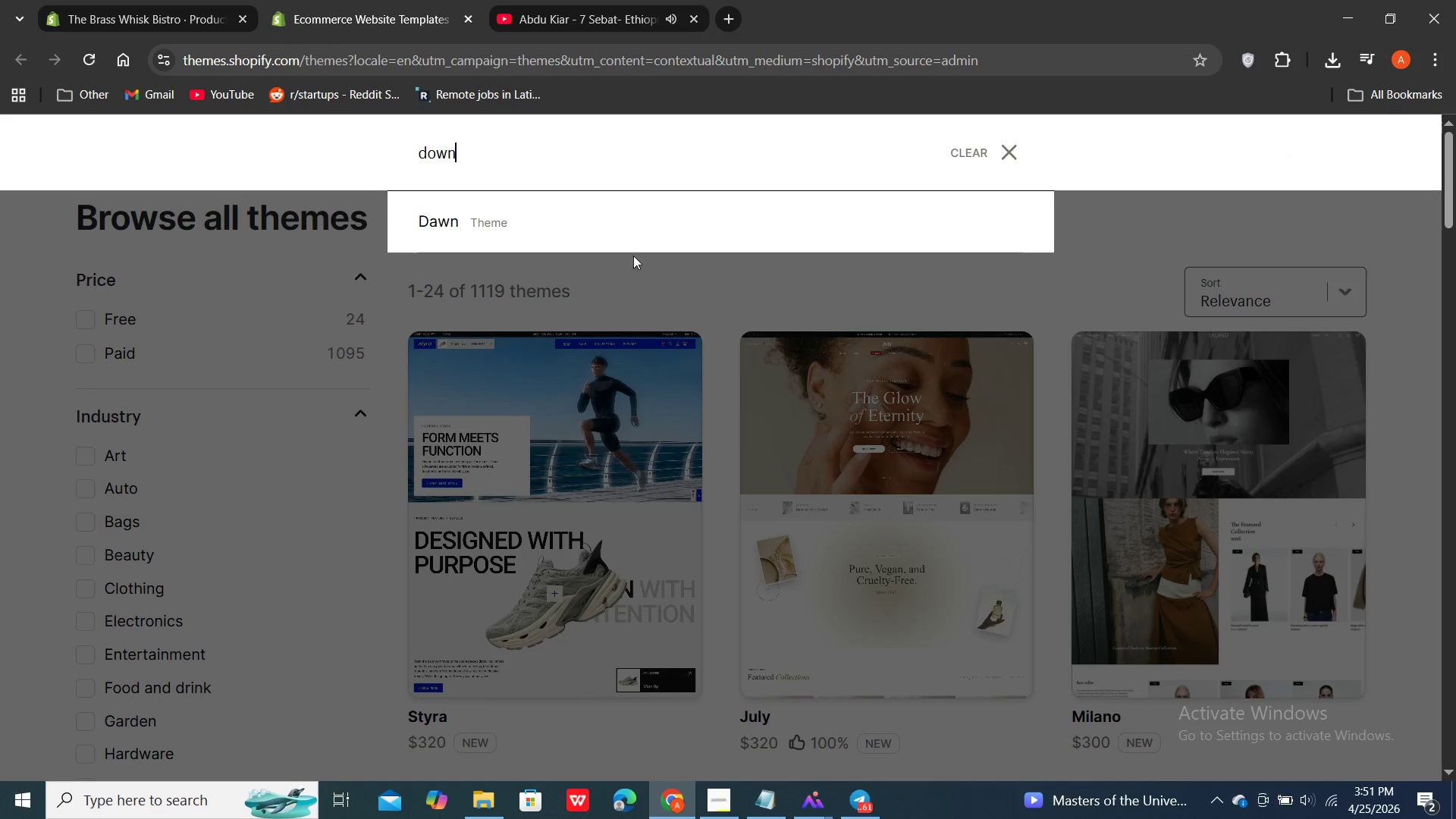 
left_click([627, 239])
 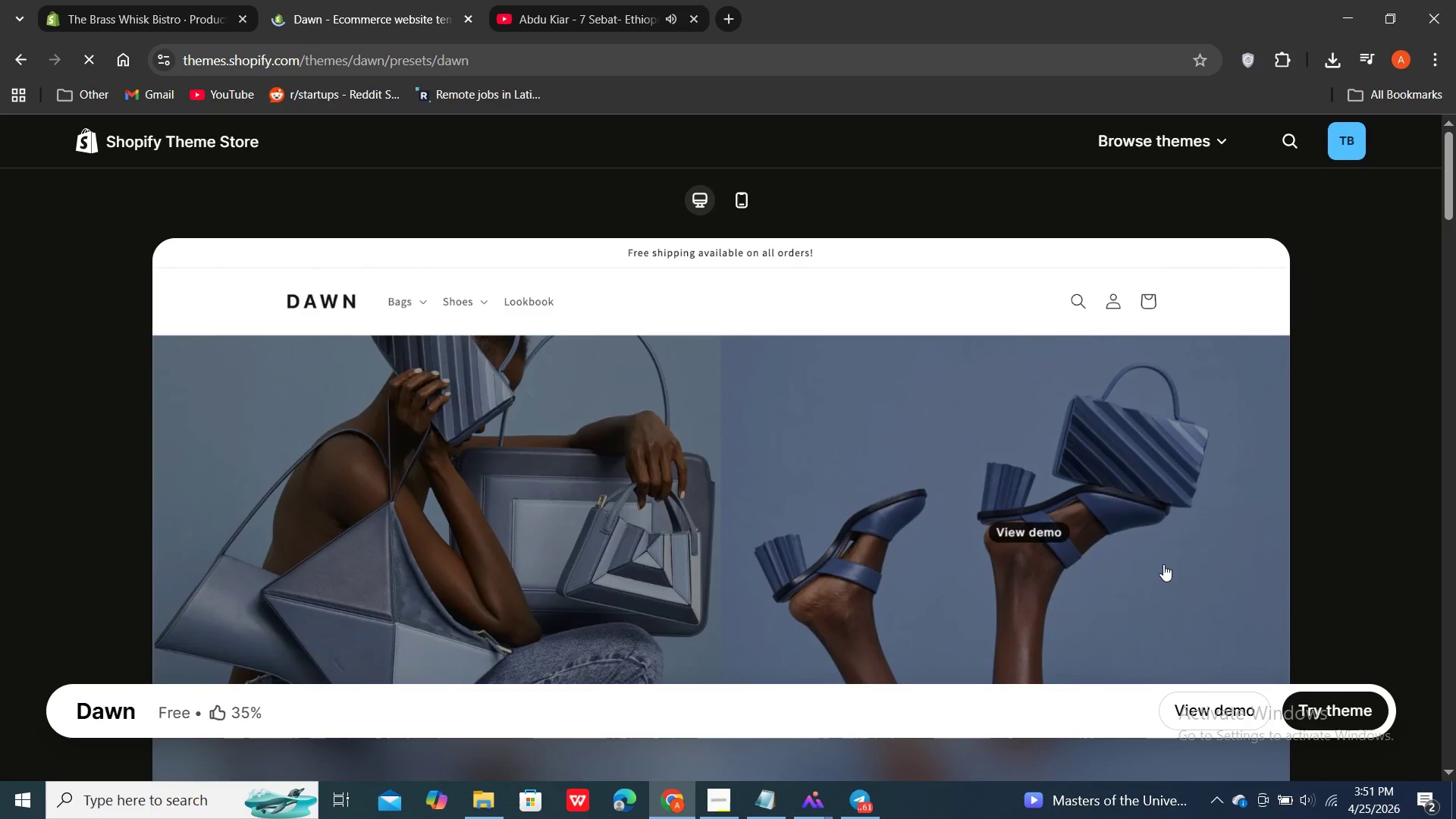 
scroll: coordinate [1363, 661], scroll_direction: down, amount: 4.0
 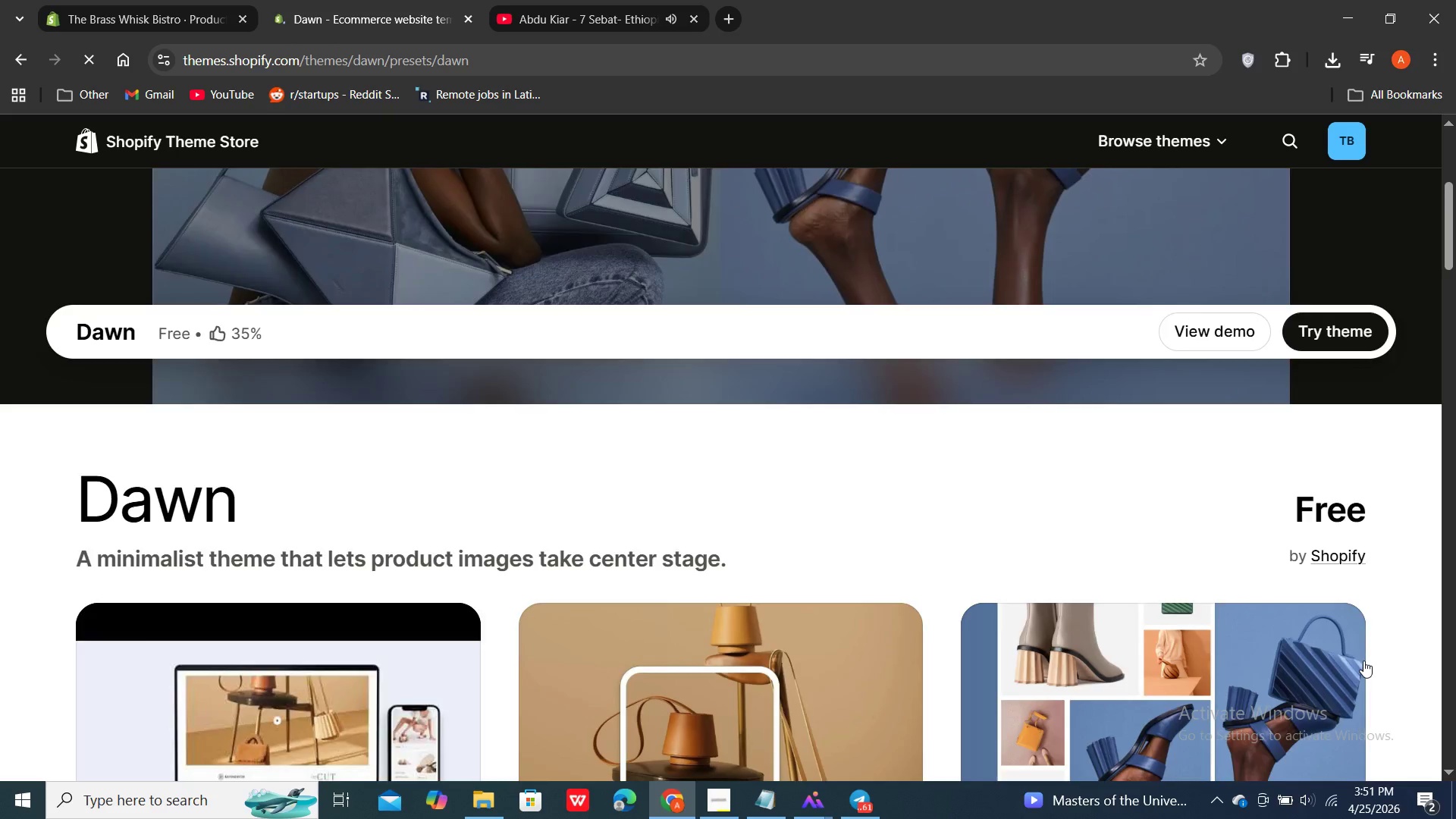 
scroll: coordinate [1363, 661], scroll_direction: up, amount: 4.0
 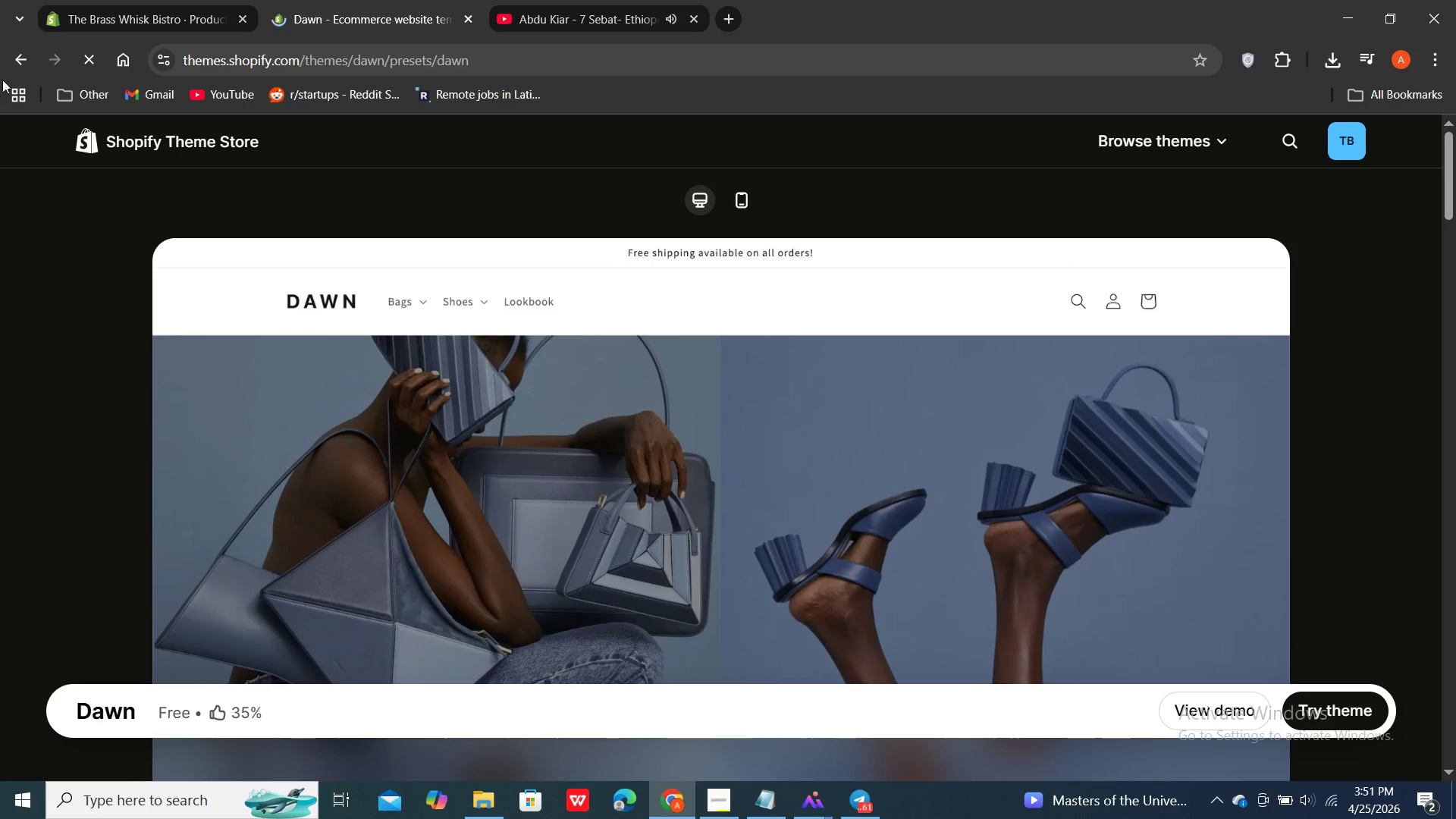 
mouse_move([19, 54])
 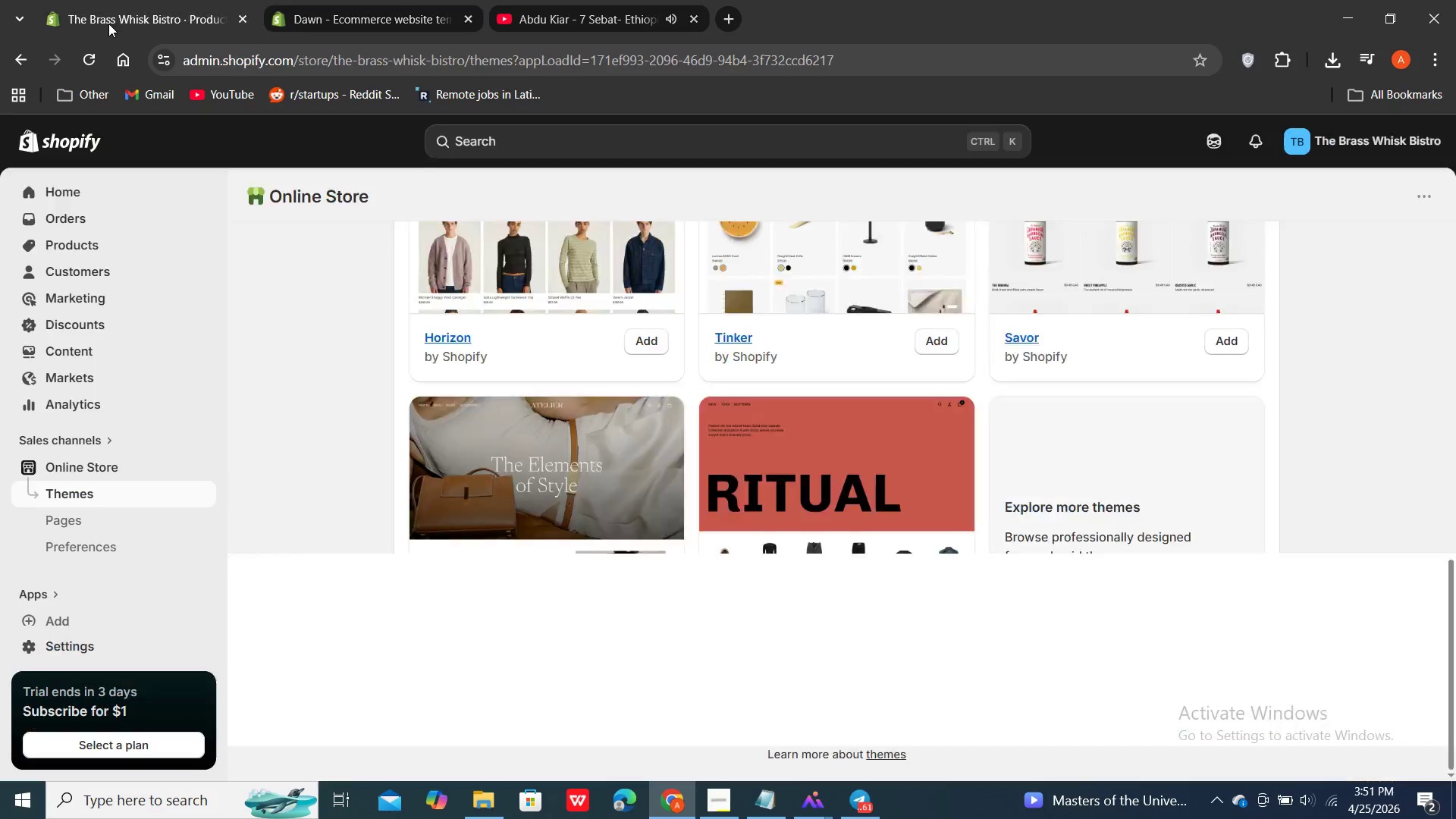 
left_click([108, 24])
 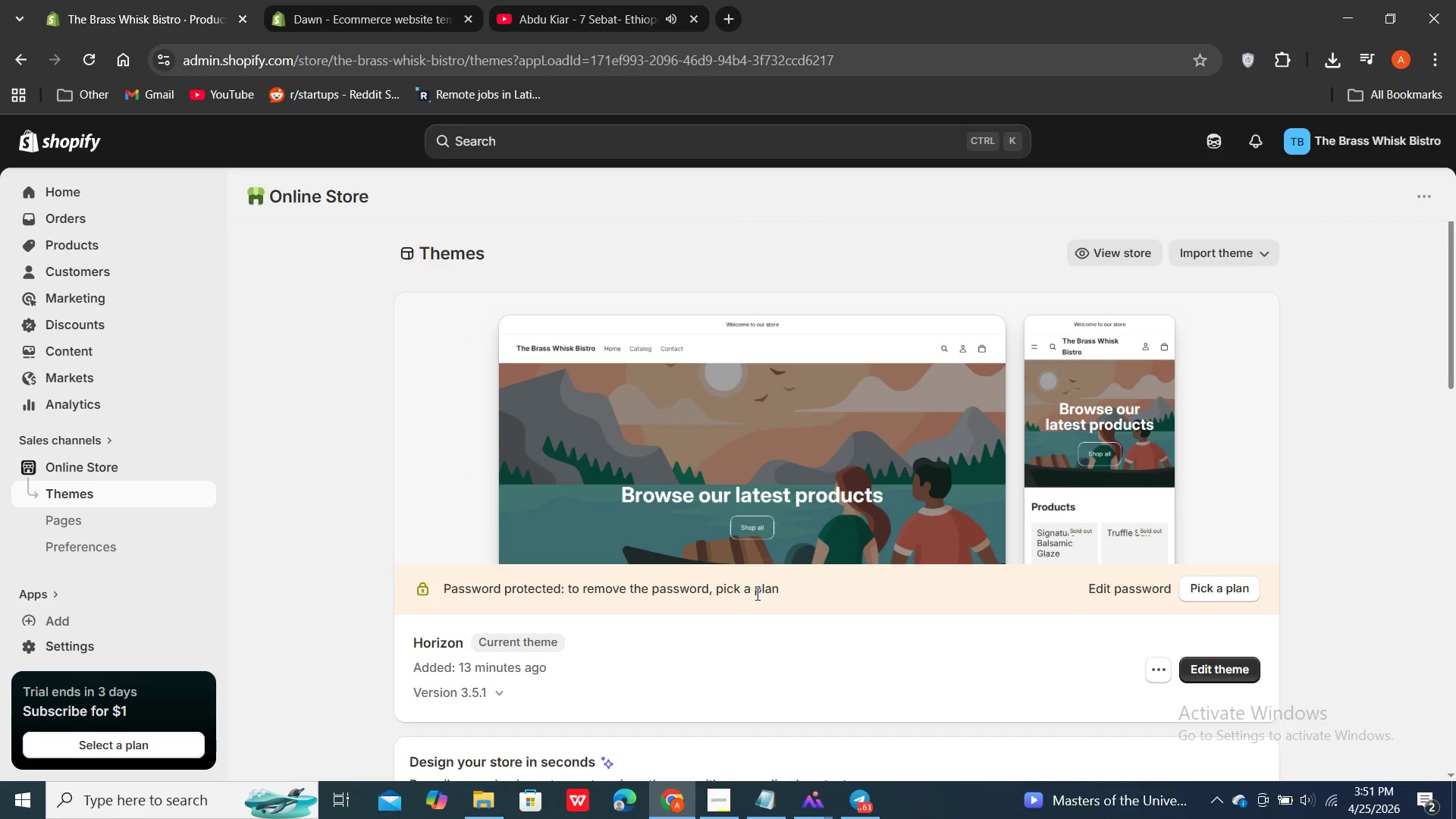 
wait(7.12)
 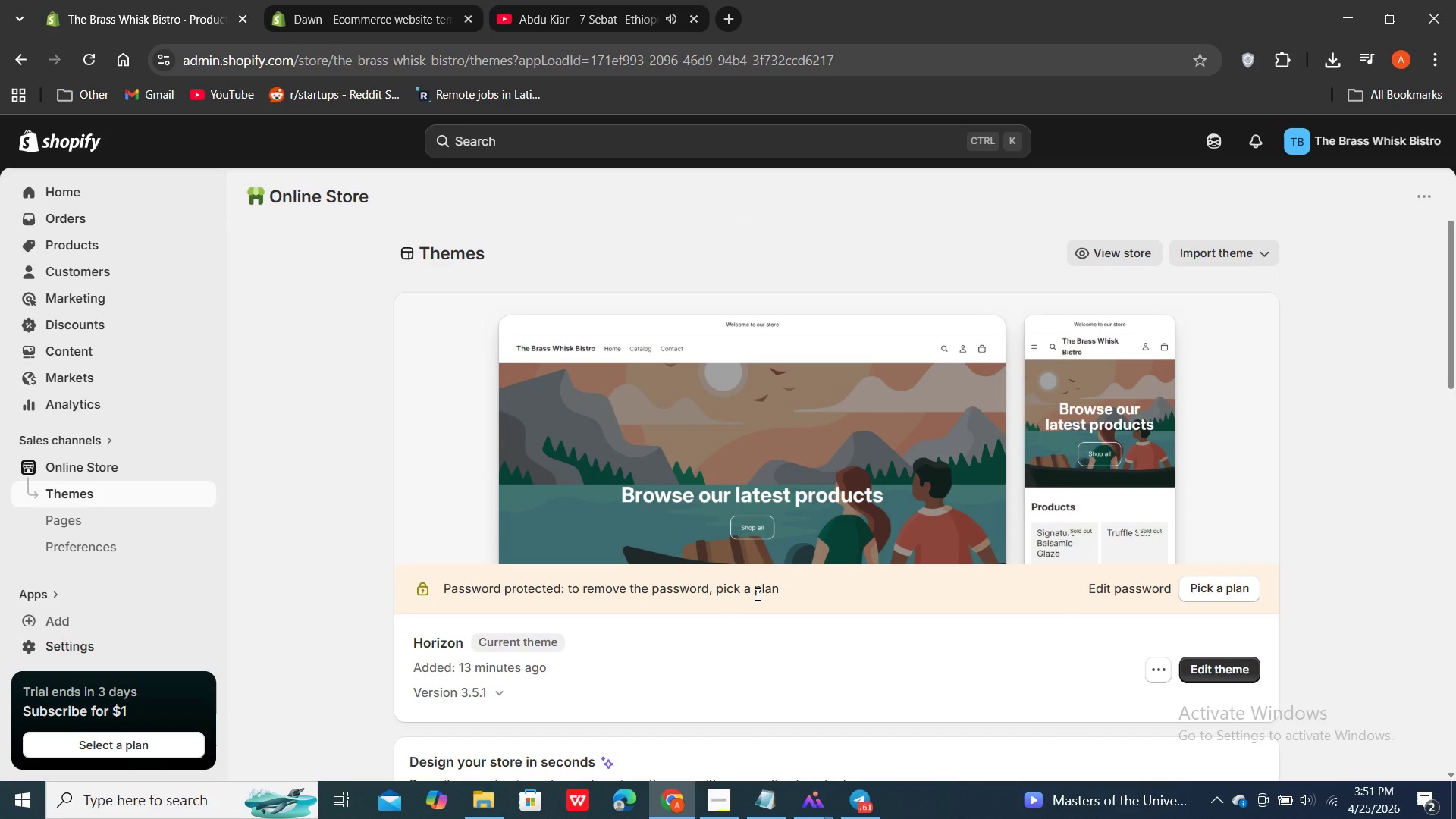 
scroll: coordinate [932, 457], scroll_direction: down, amount: 3.0
 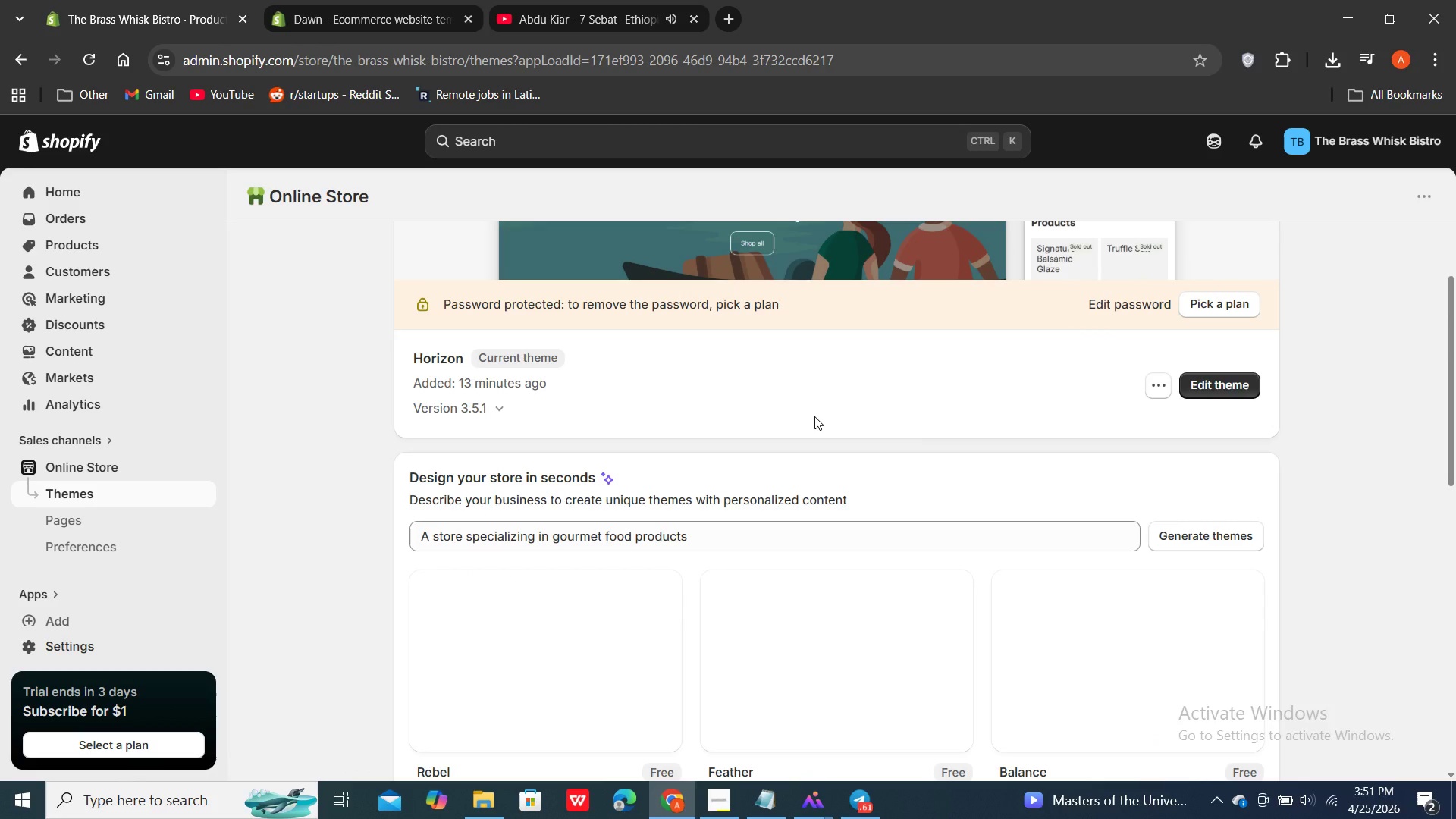 
wait(5.34)
 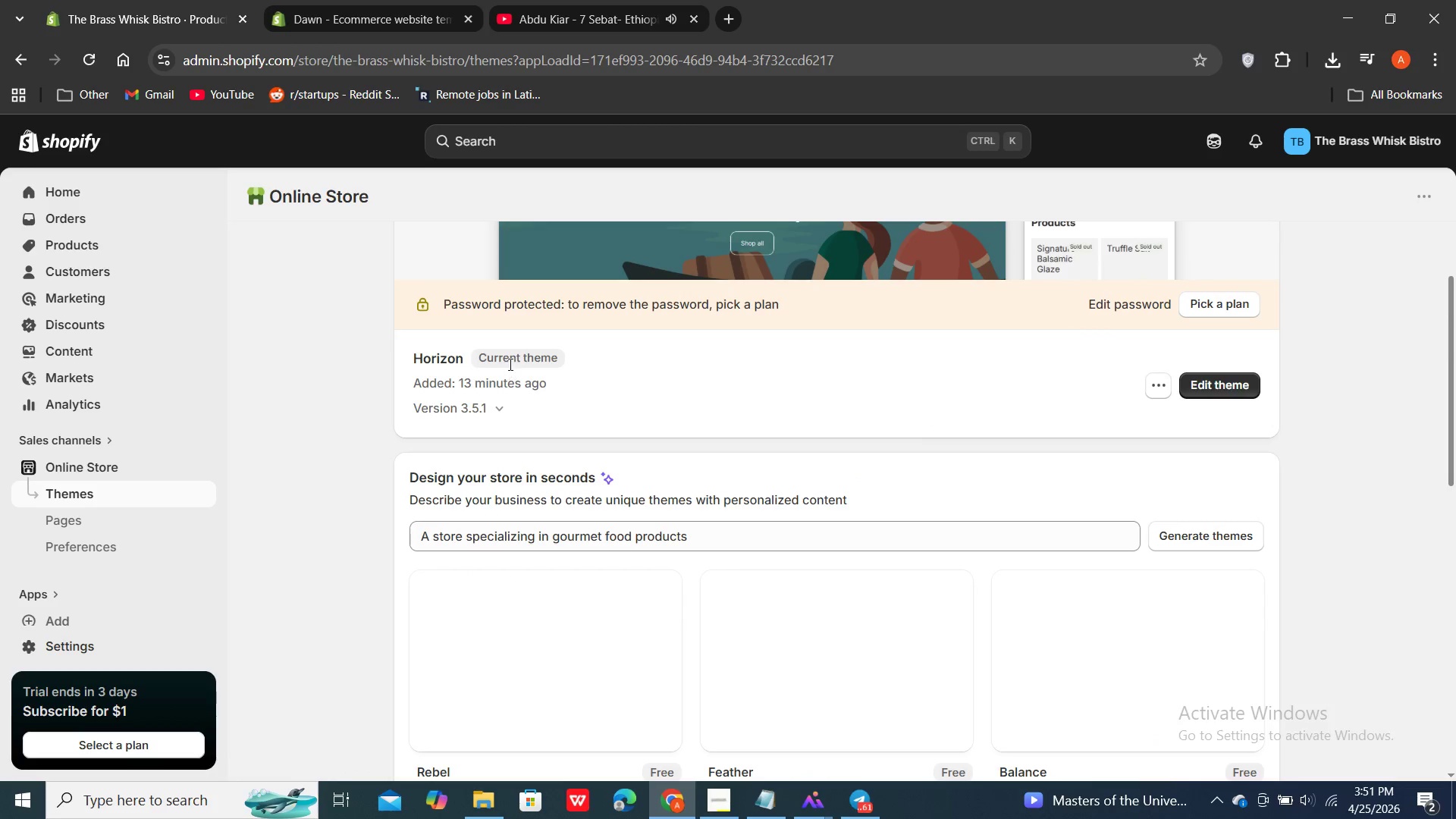 
scroll: coordinate [814, 416], scroll_direction: down, amount: 8.0
 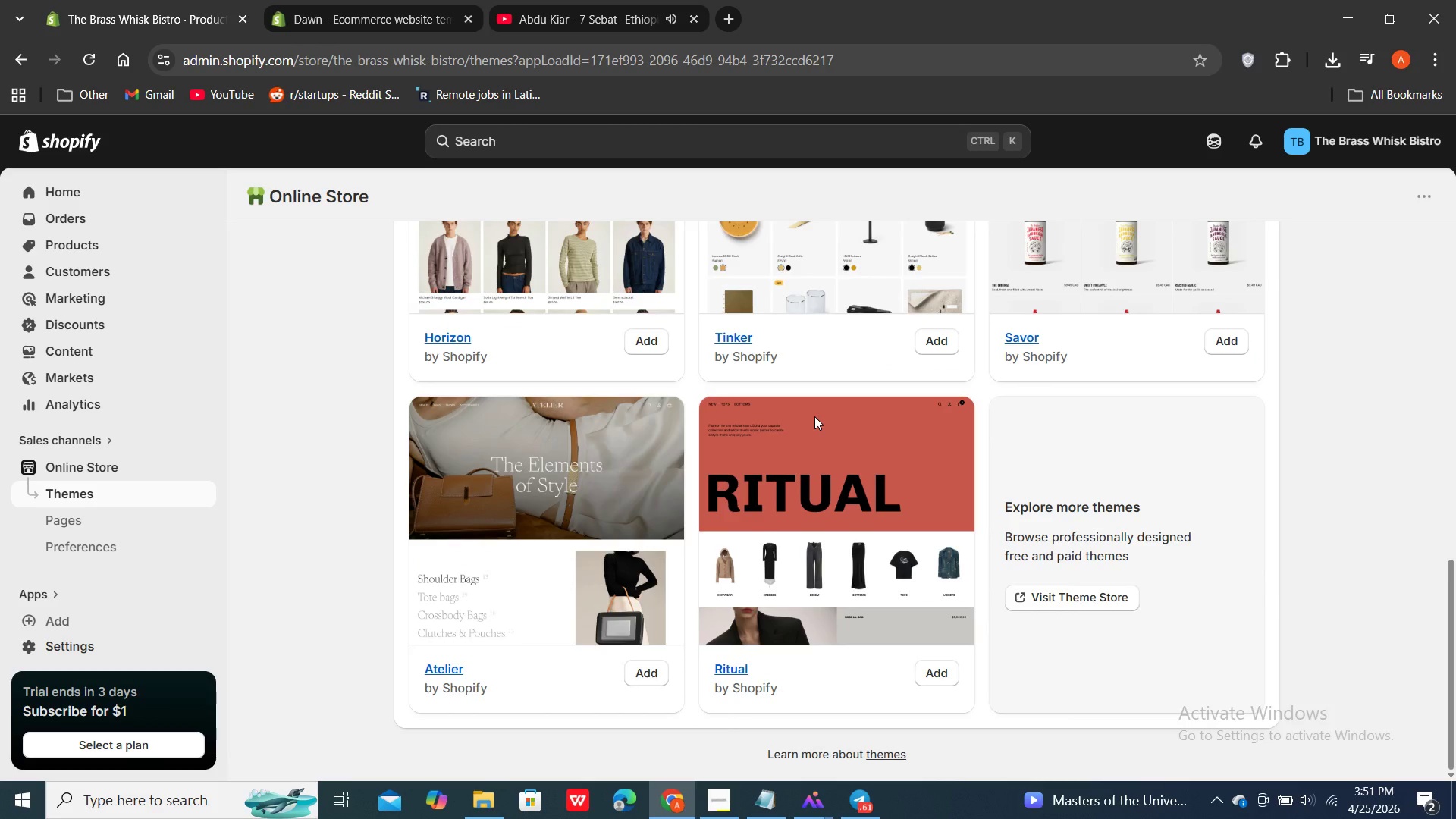 
scroll: coordinate [814, 416], scroll_direction: up, amount: 2.0
 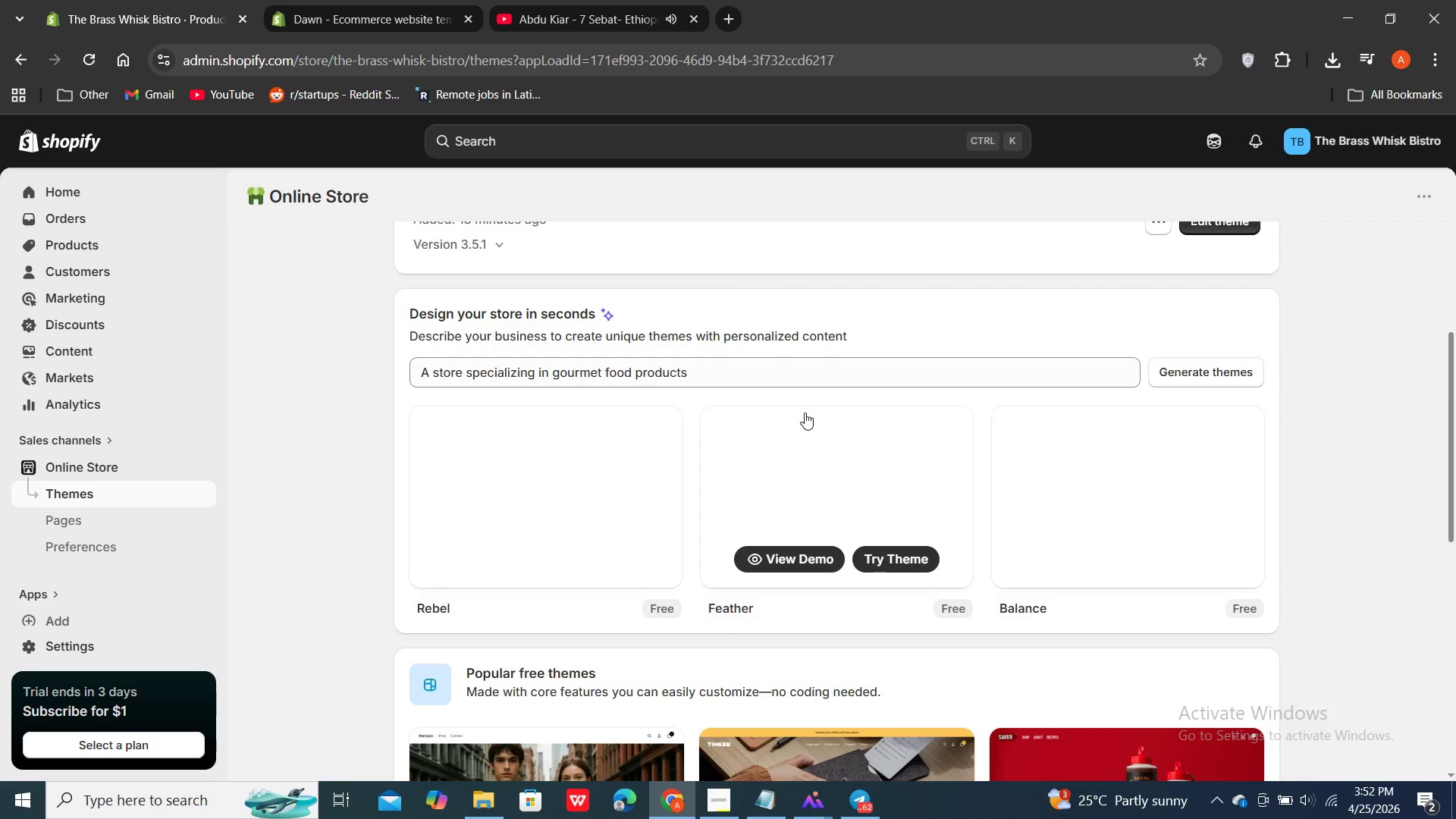 
wait(41.11)
 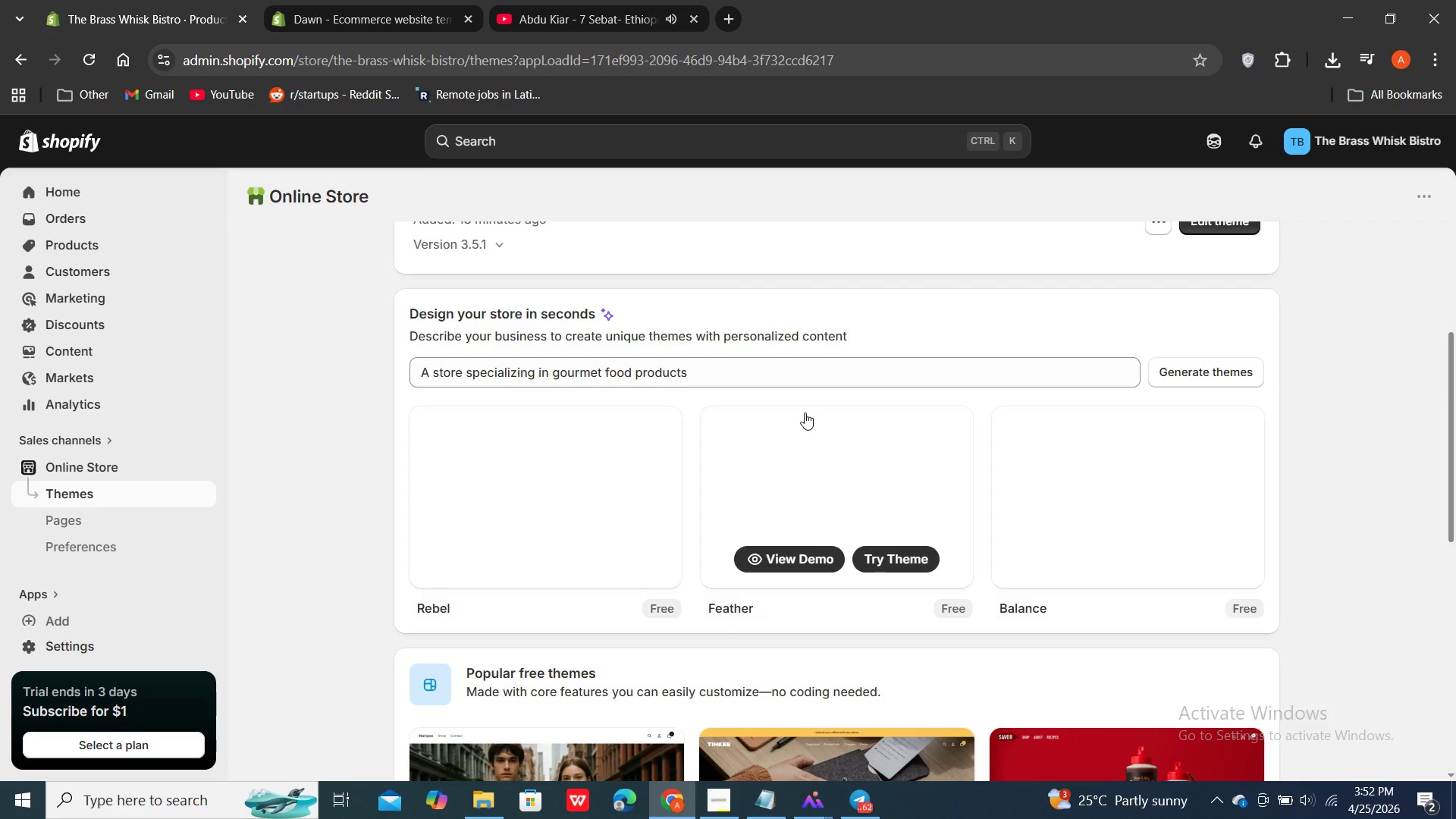 
scroll: coordinate [954, 562], scroll_direction: up, amount: 6.0
 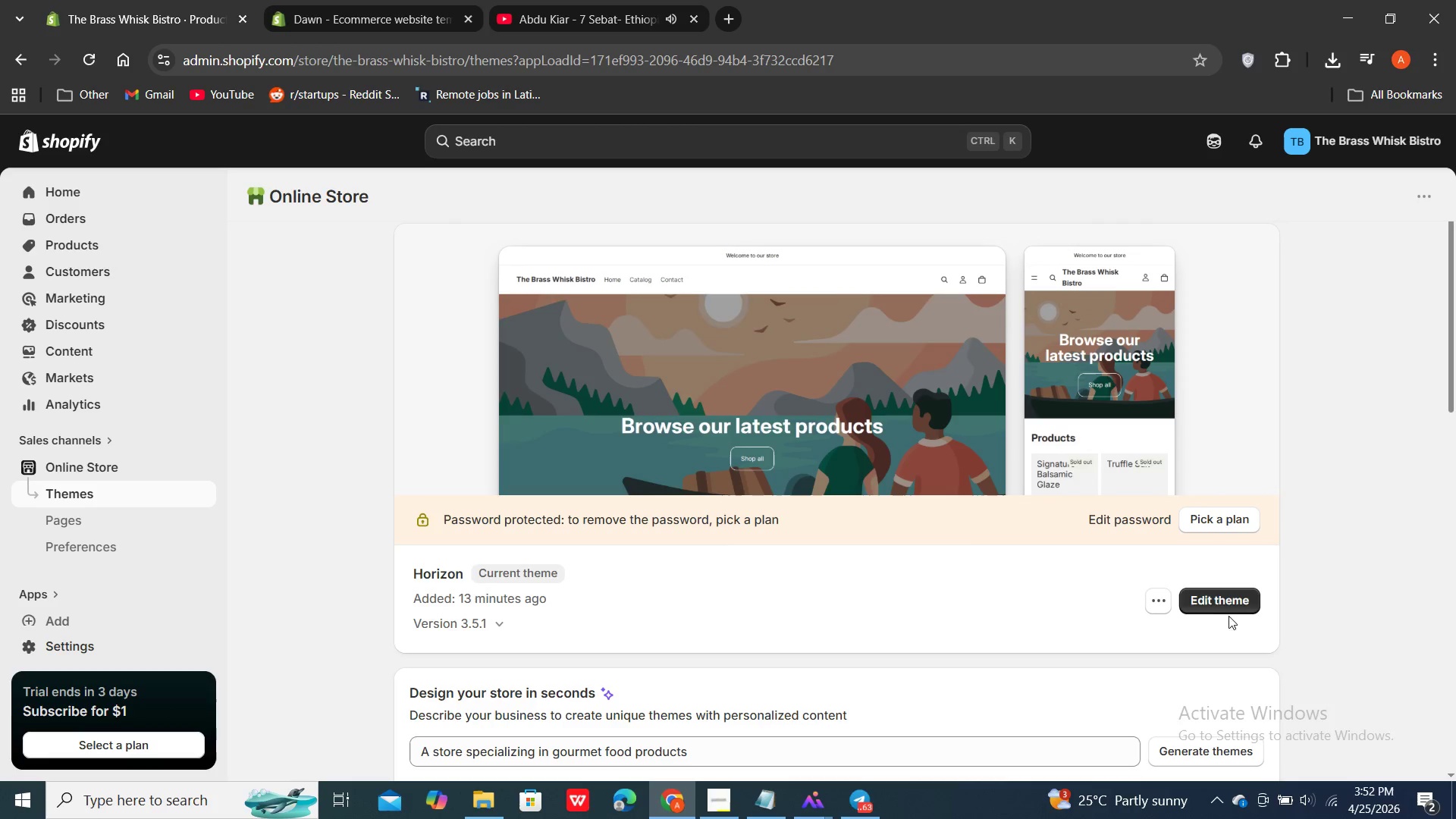 
scroll: coordinate [1234, 613], scroll_direction: down, amount: 14.0
 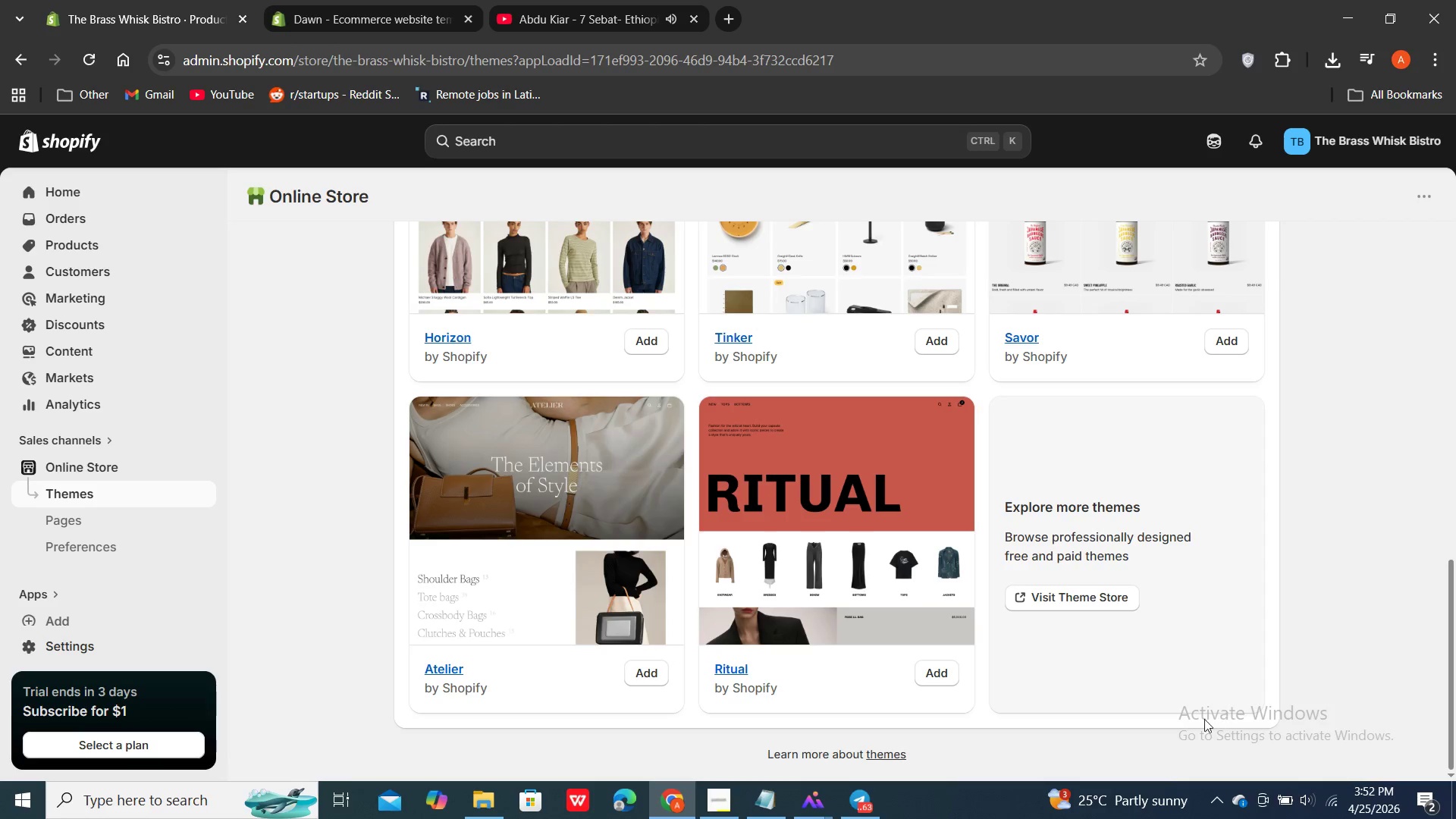 
left_click([1055, 604])
 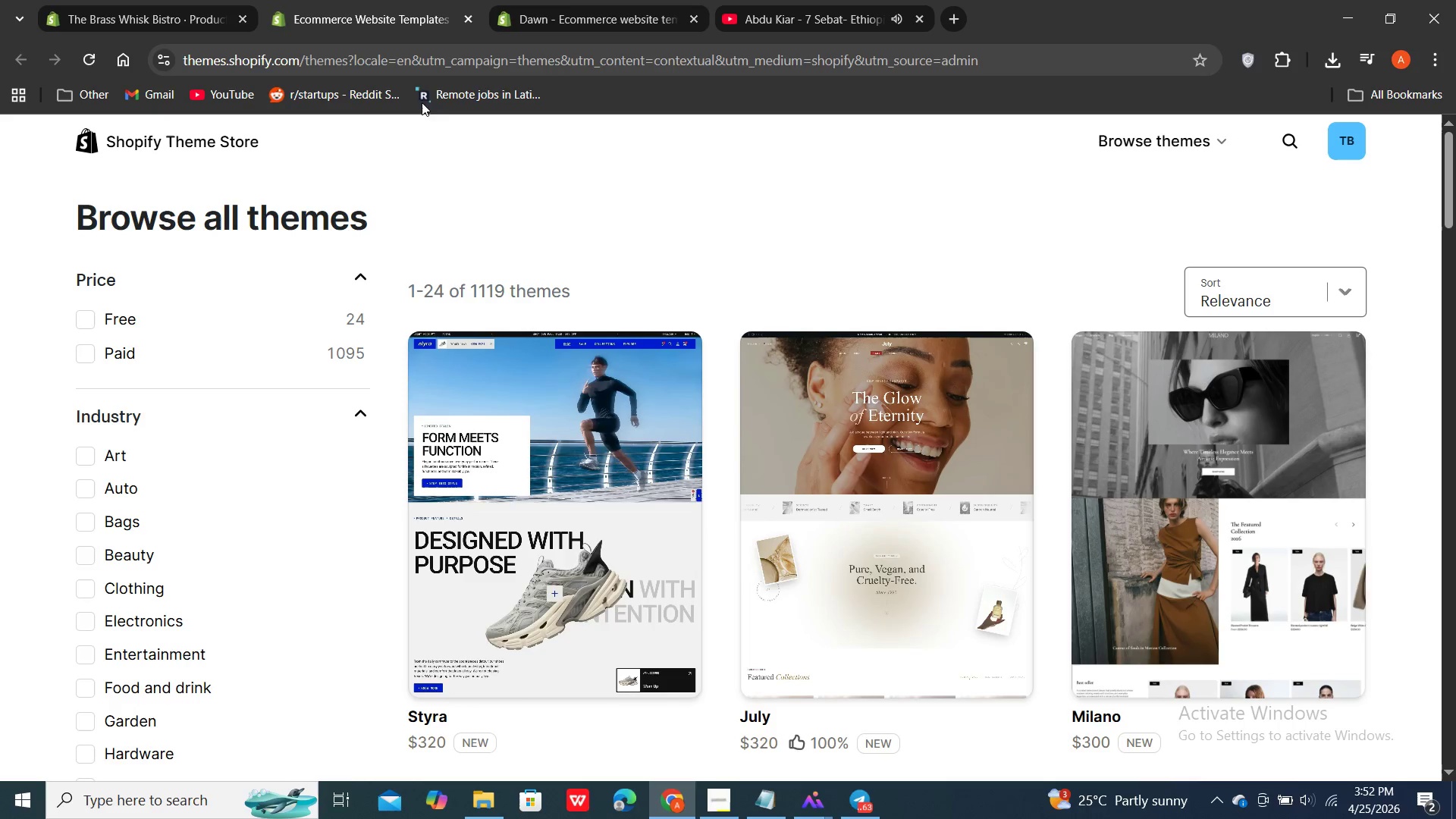 
wait(5.09)
 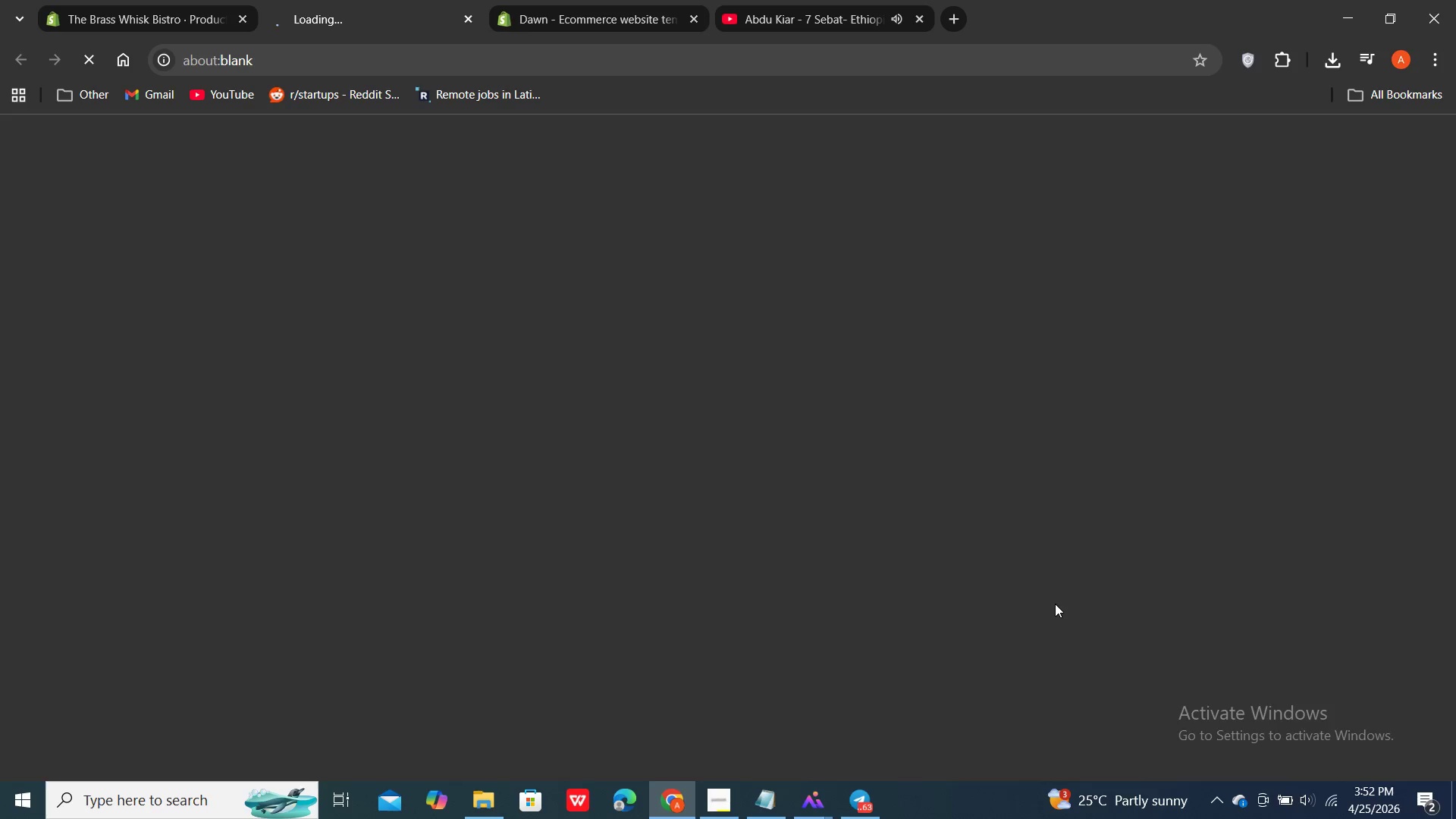 
double_click([696, 15])
 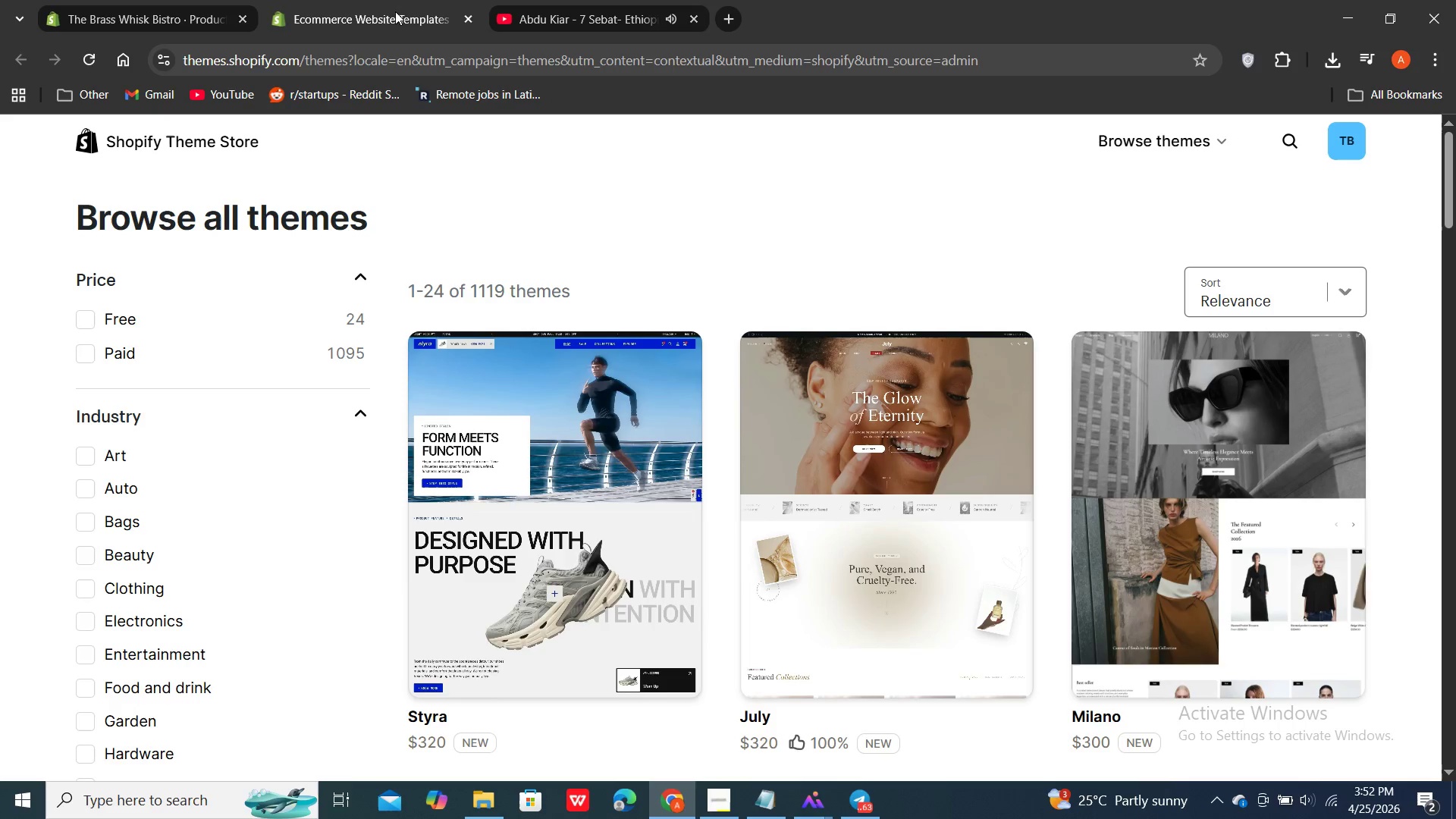 
double_click([395, 11])
 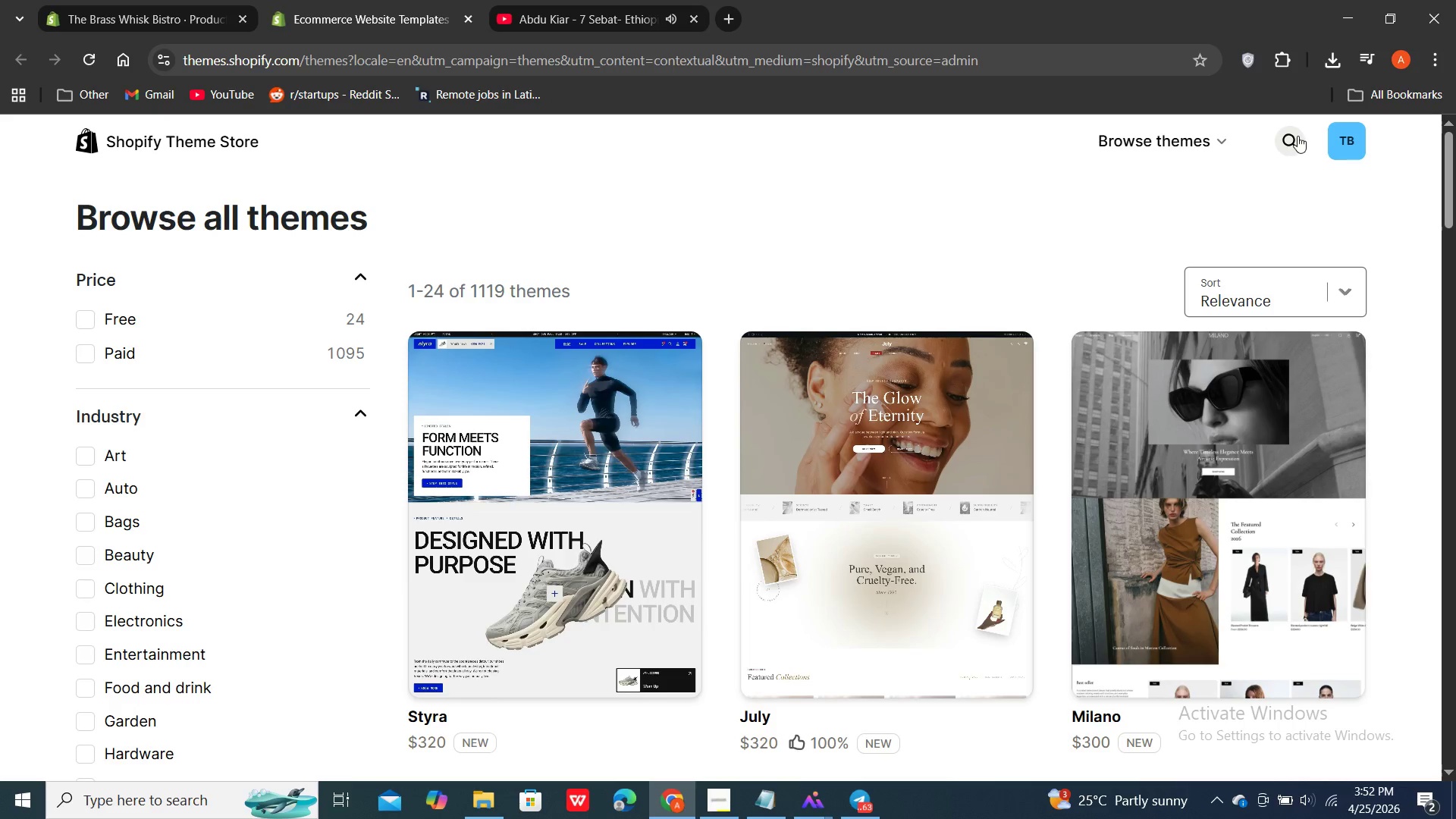 
double_click([1298, 136])
 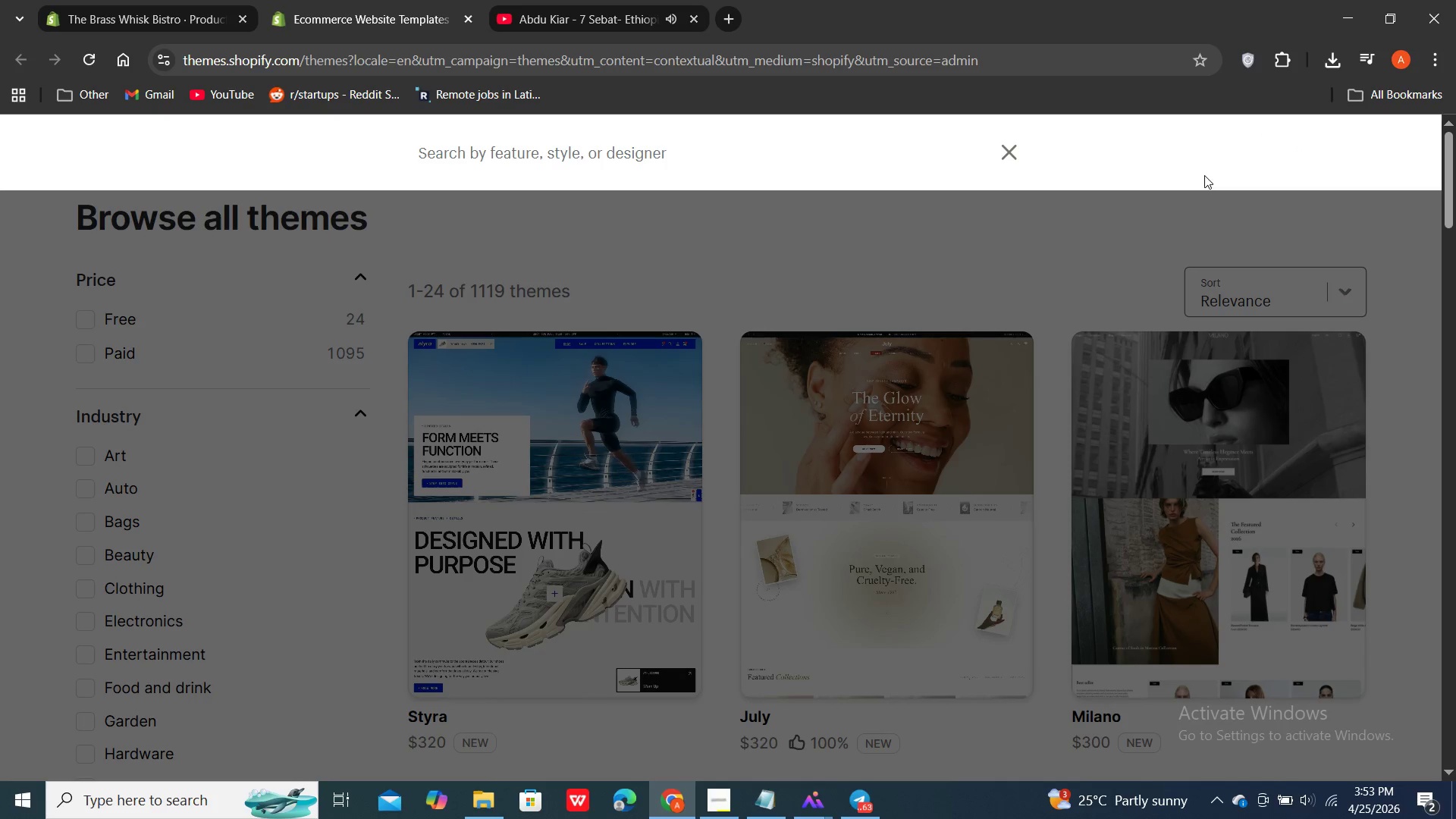 
type(do)
 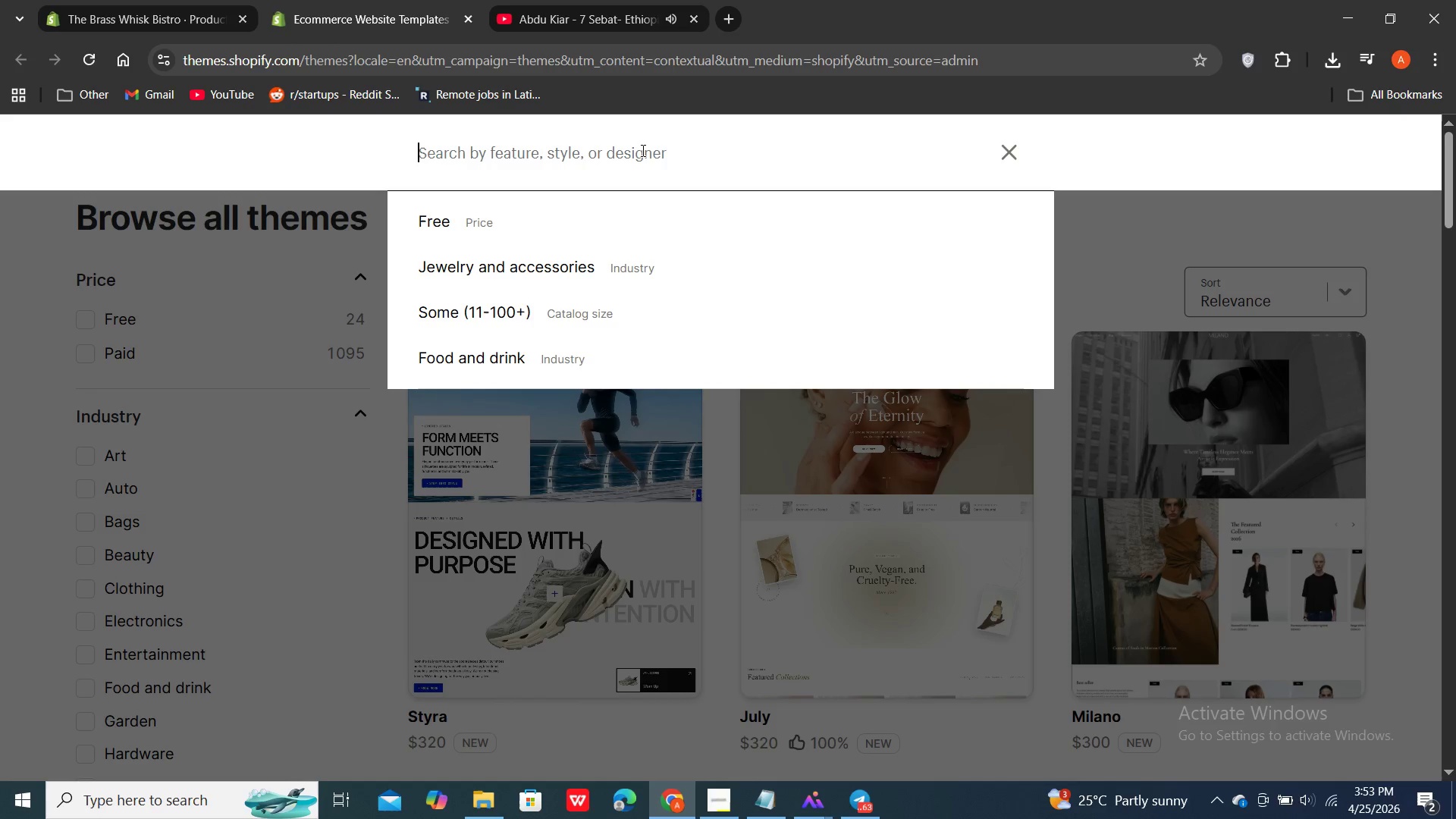 
left_click([642, 150])
 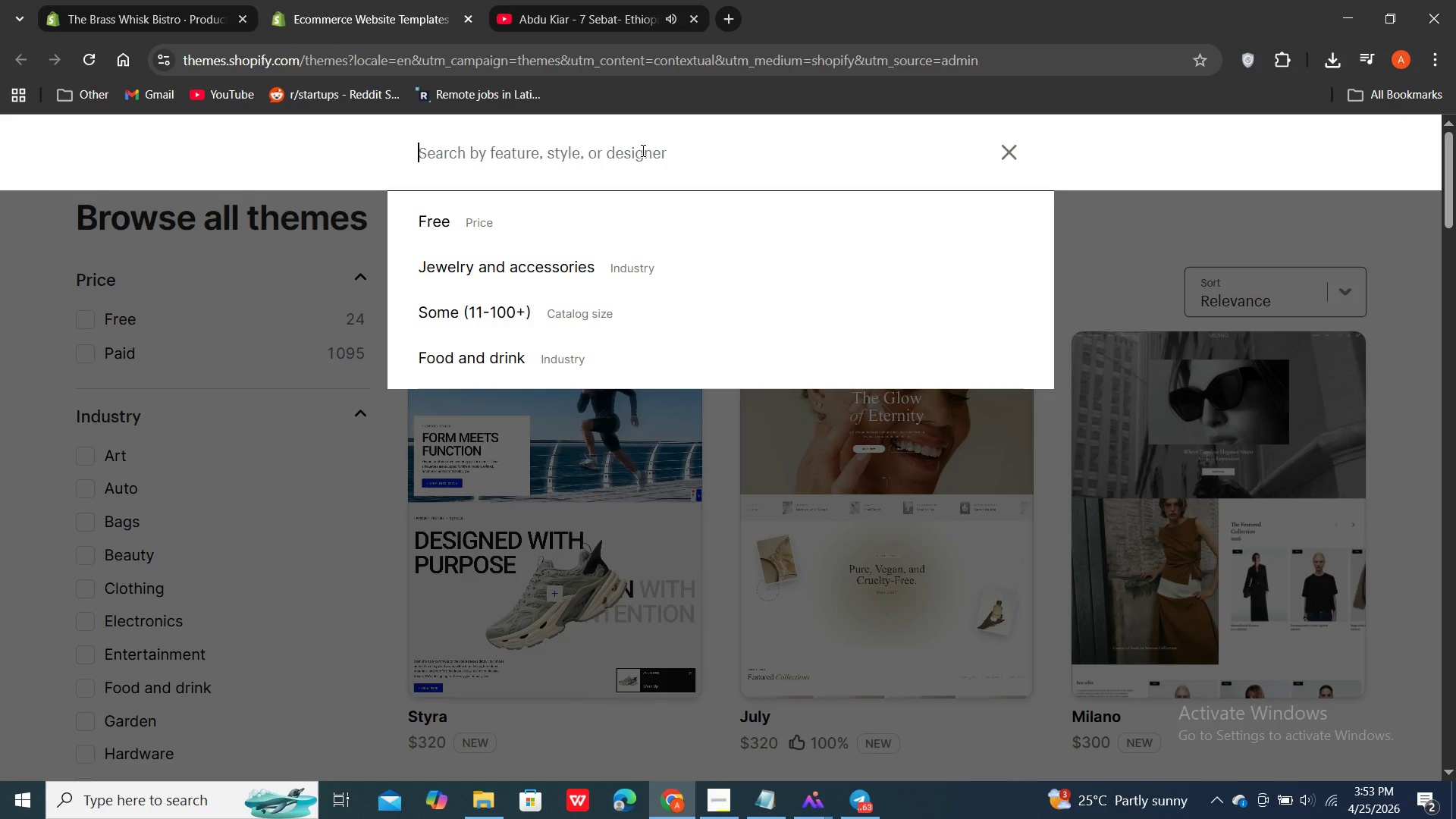 
type(down)
 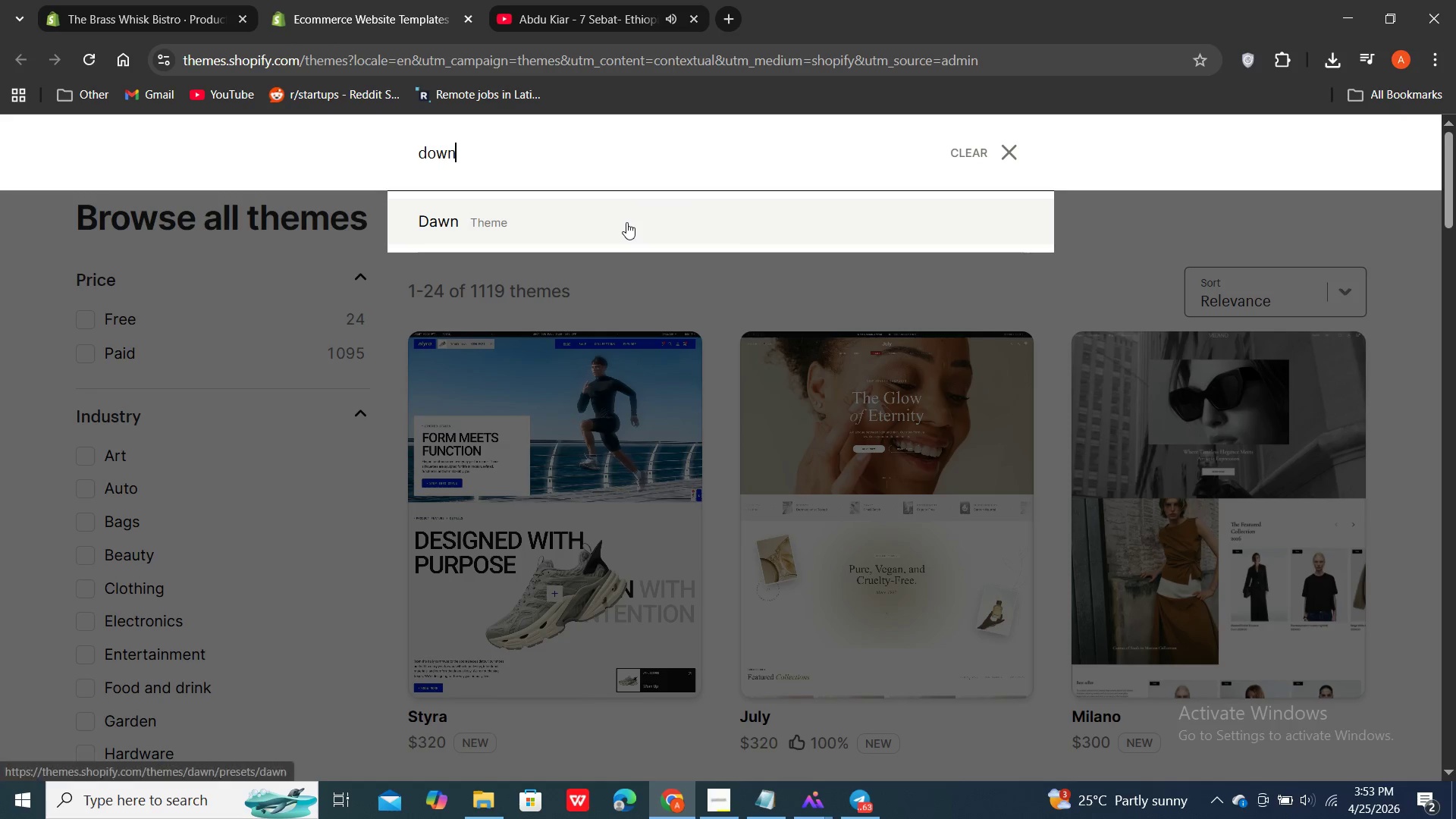 
left_click([626, 222])
 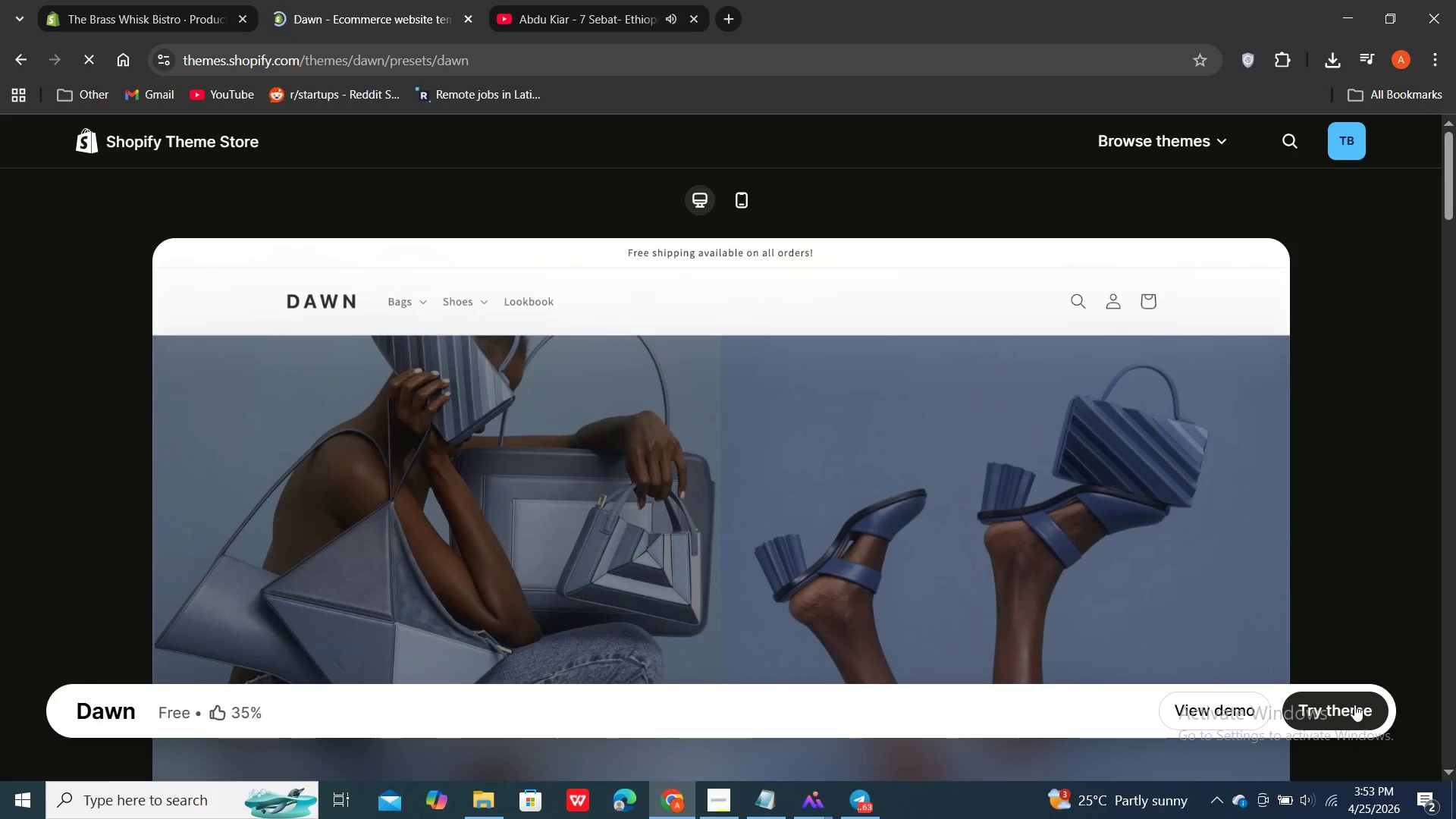 
left_click([1354, 704])
 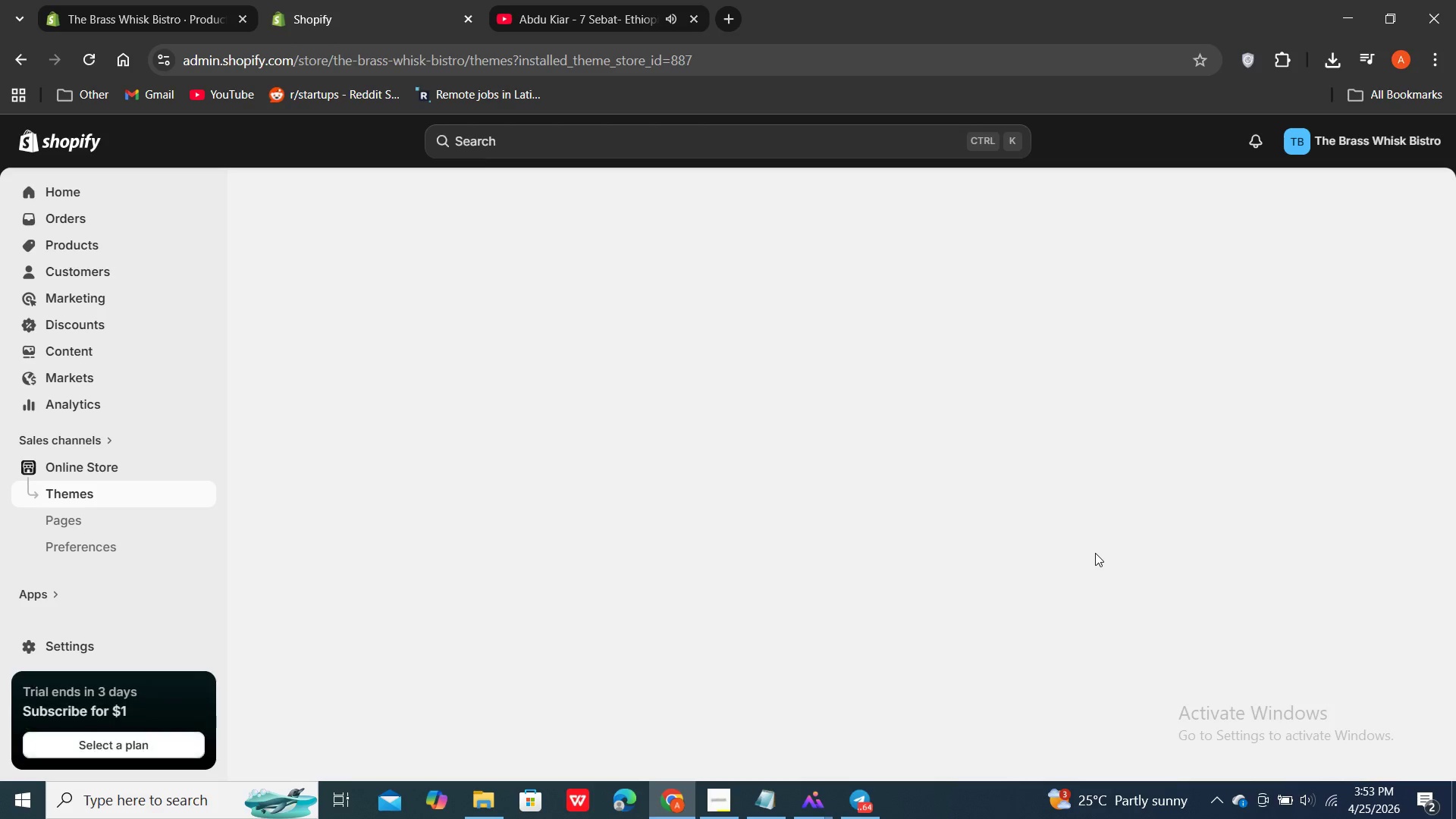 
wait(16.48)
 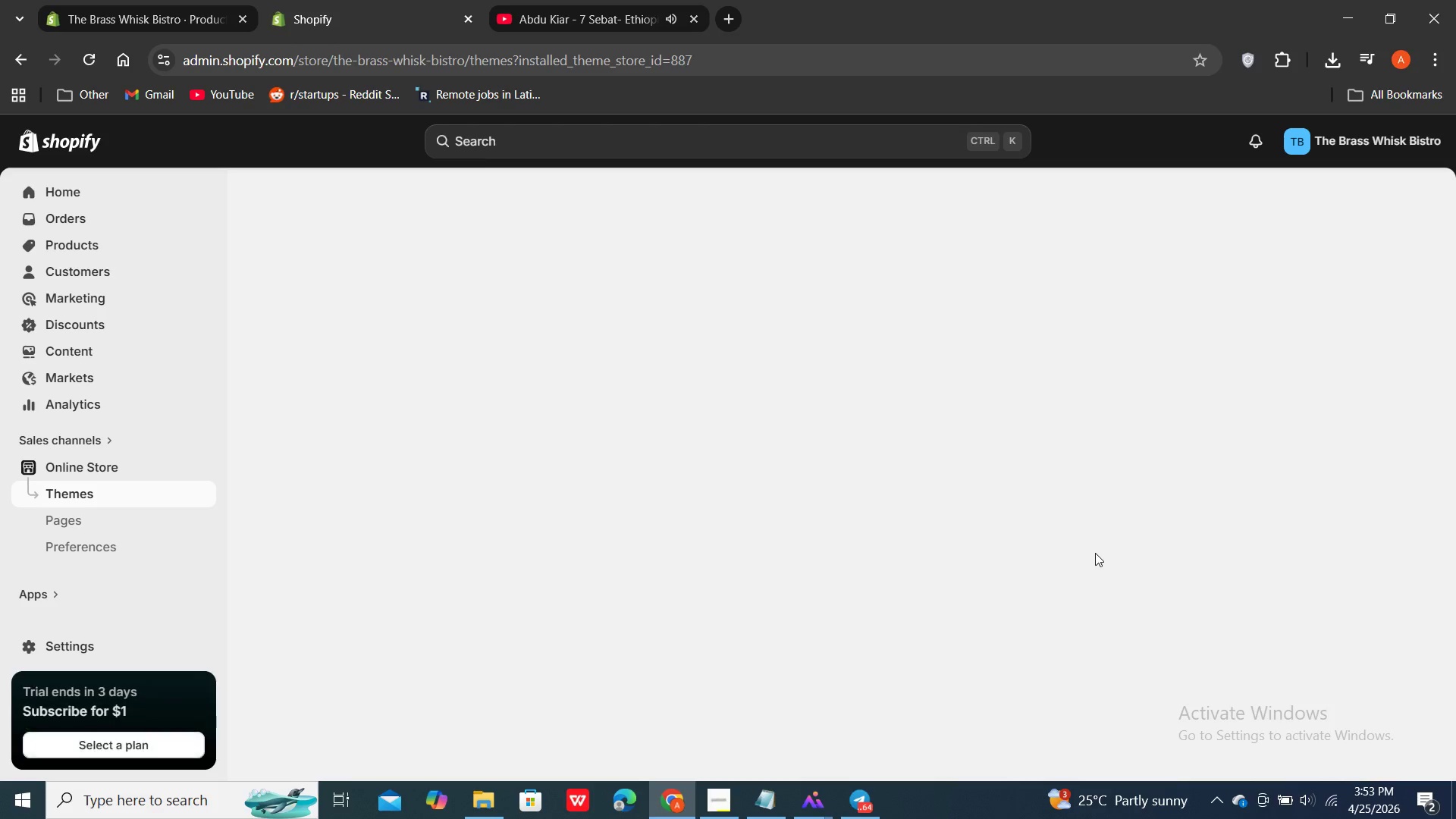 
scroll: coordinate [1095, 553], scroll_direction: down, amount: 3.0
 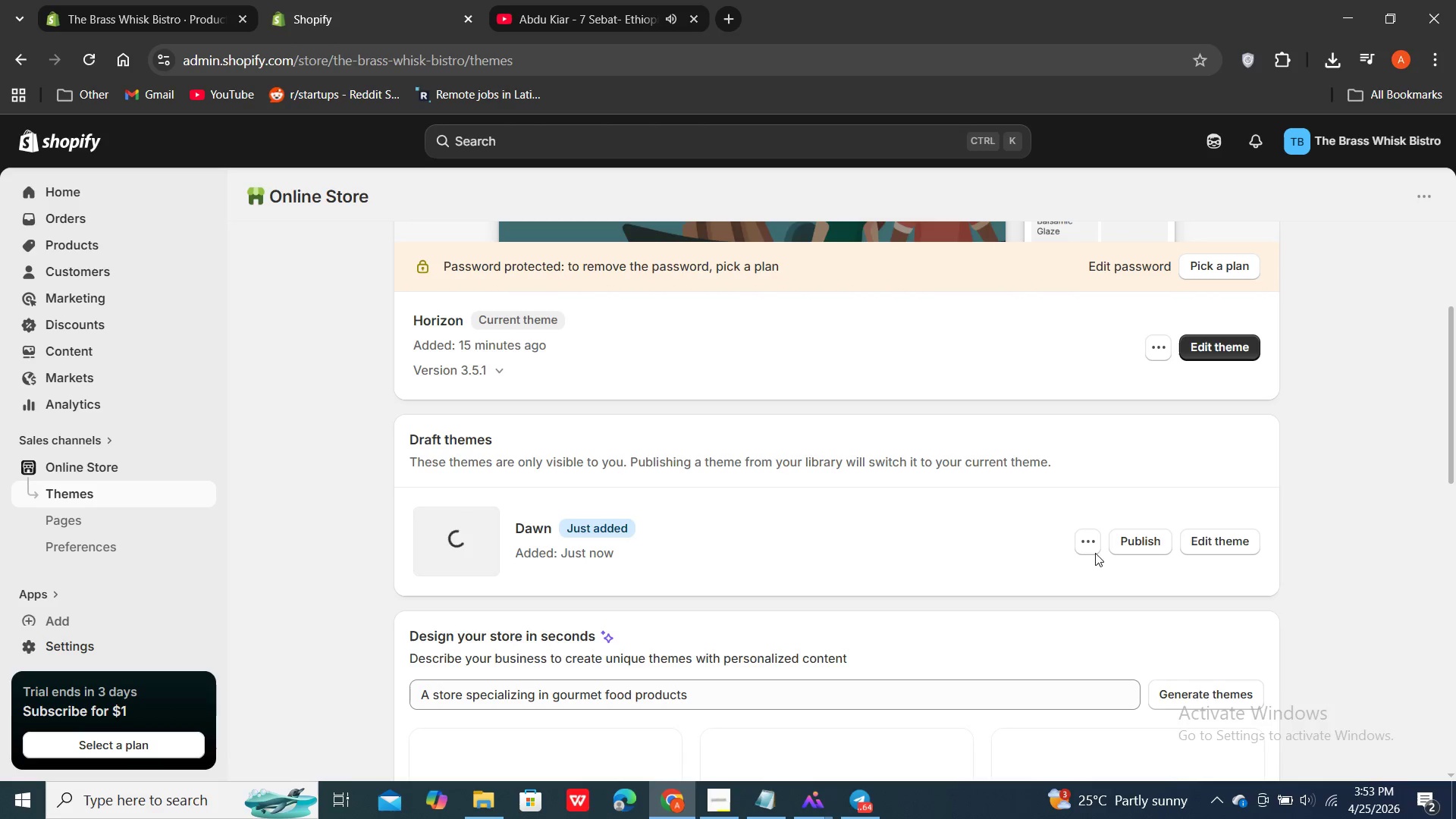 
wait(14.25)
 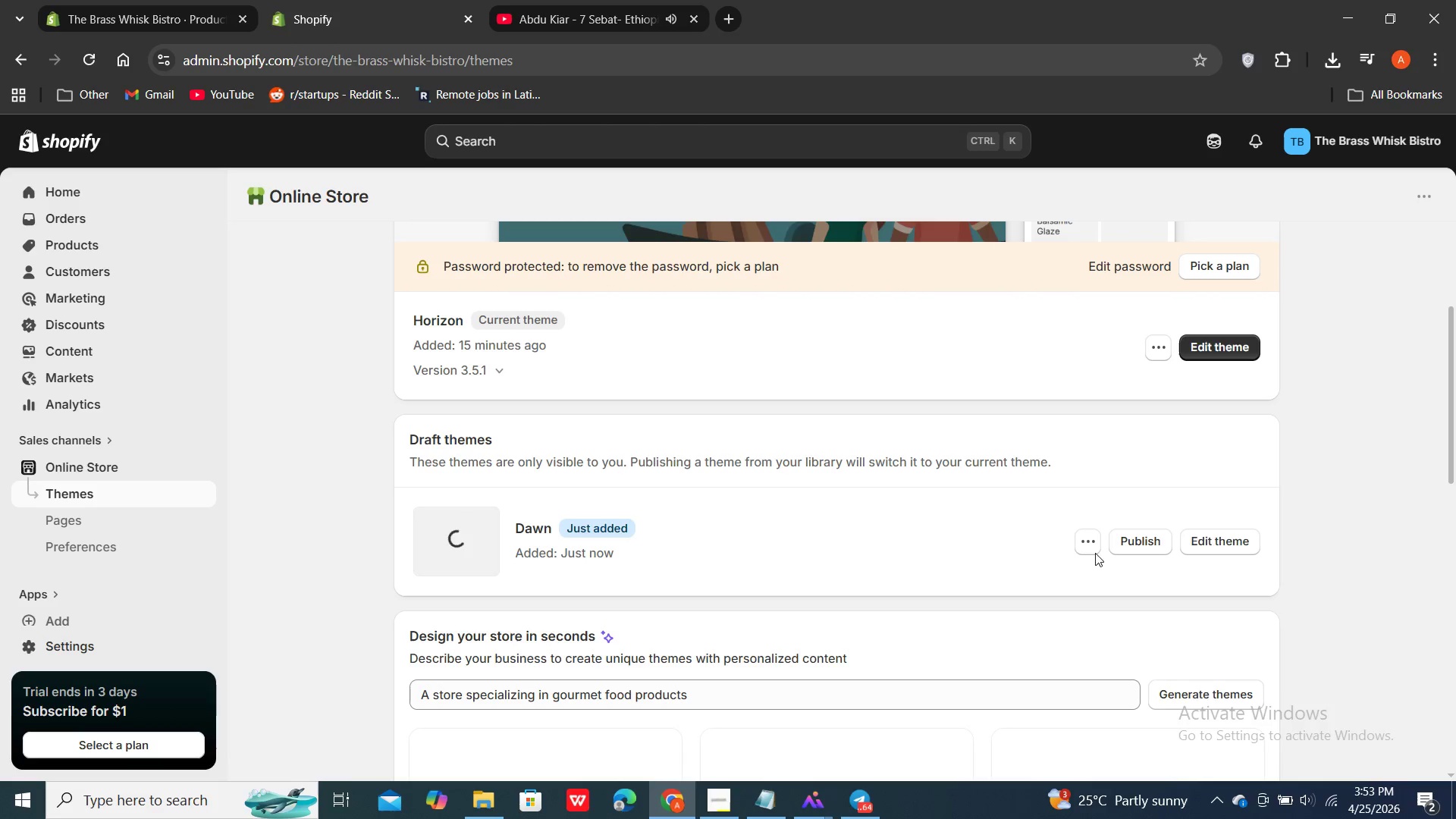 
mouse_move([1125, 554])
 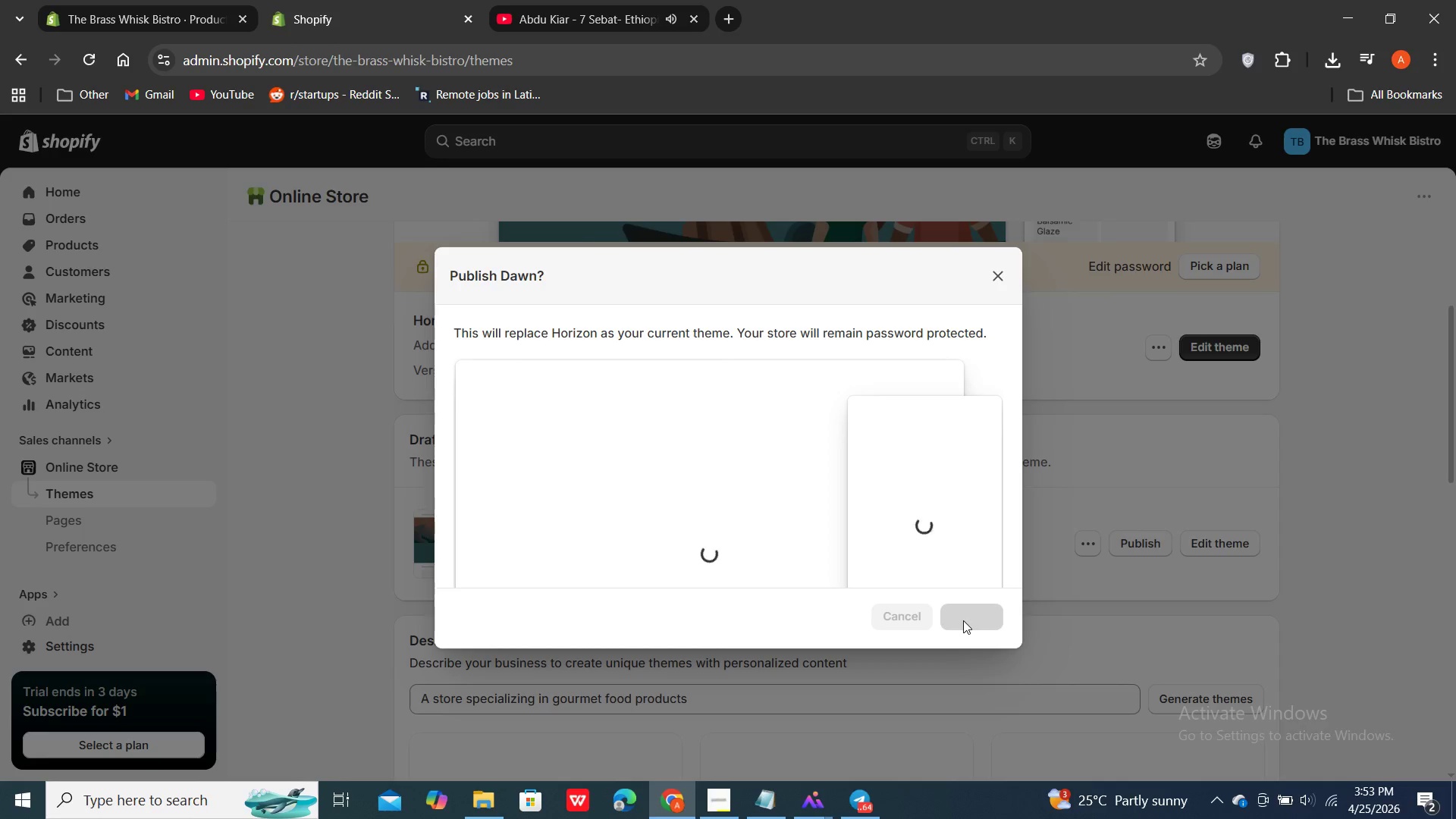 
double_click([963, 620])
 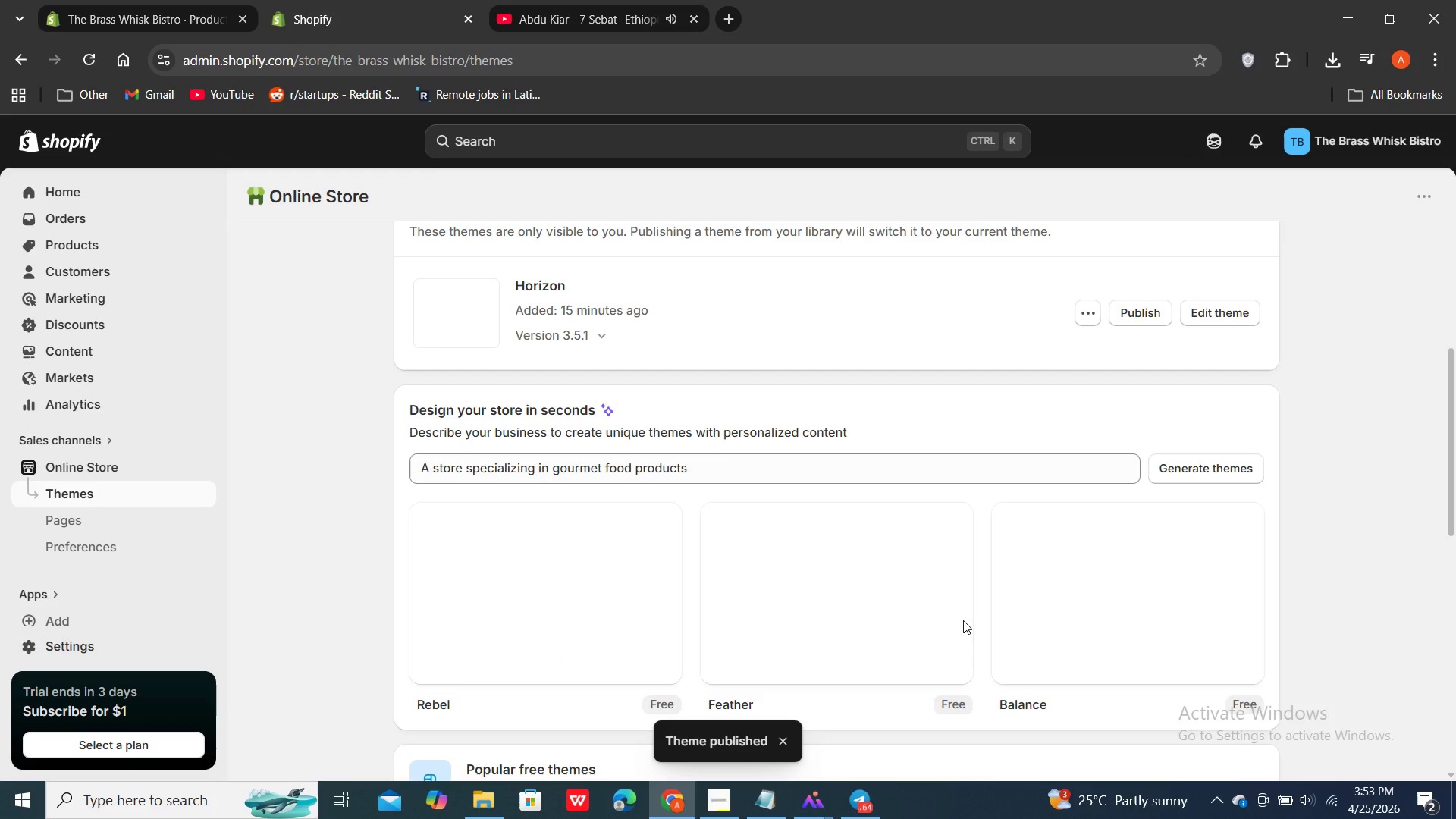 
scroll: coordinate [963, 620], scroll_direction: up, amount: 6.0
 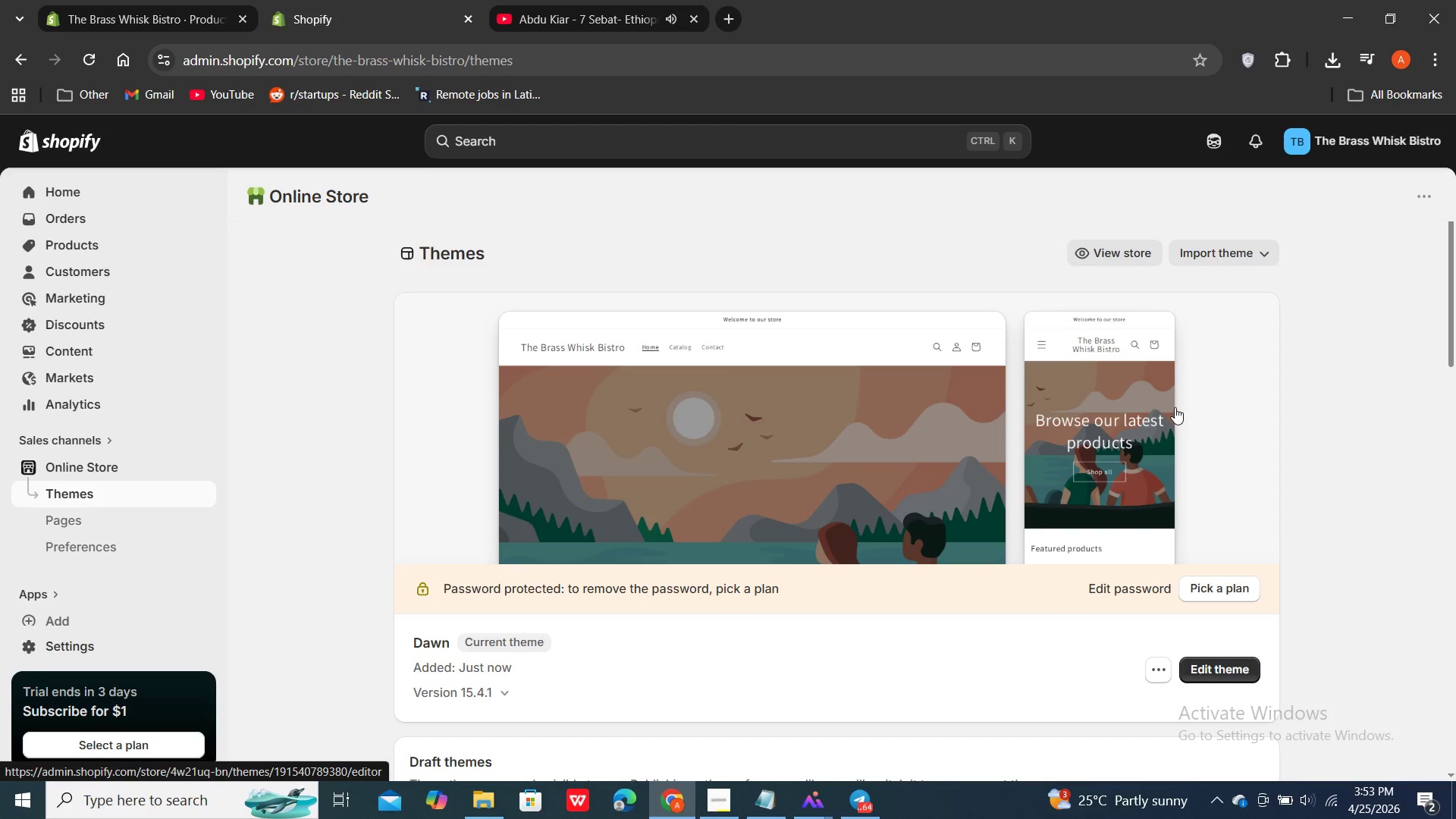 
wait(8.23)
 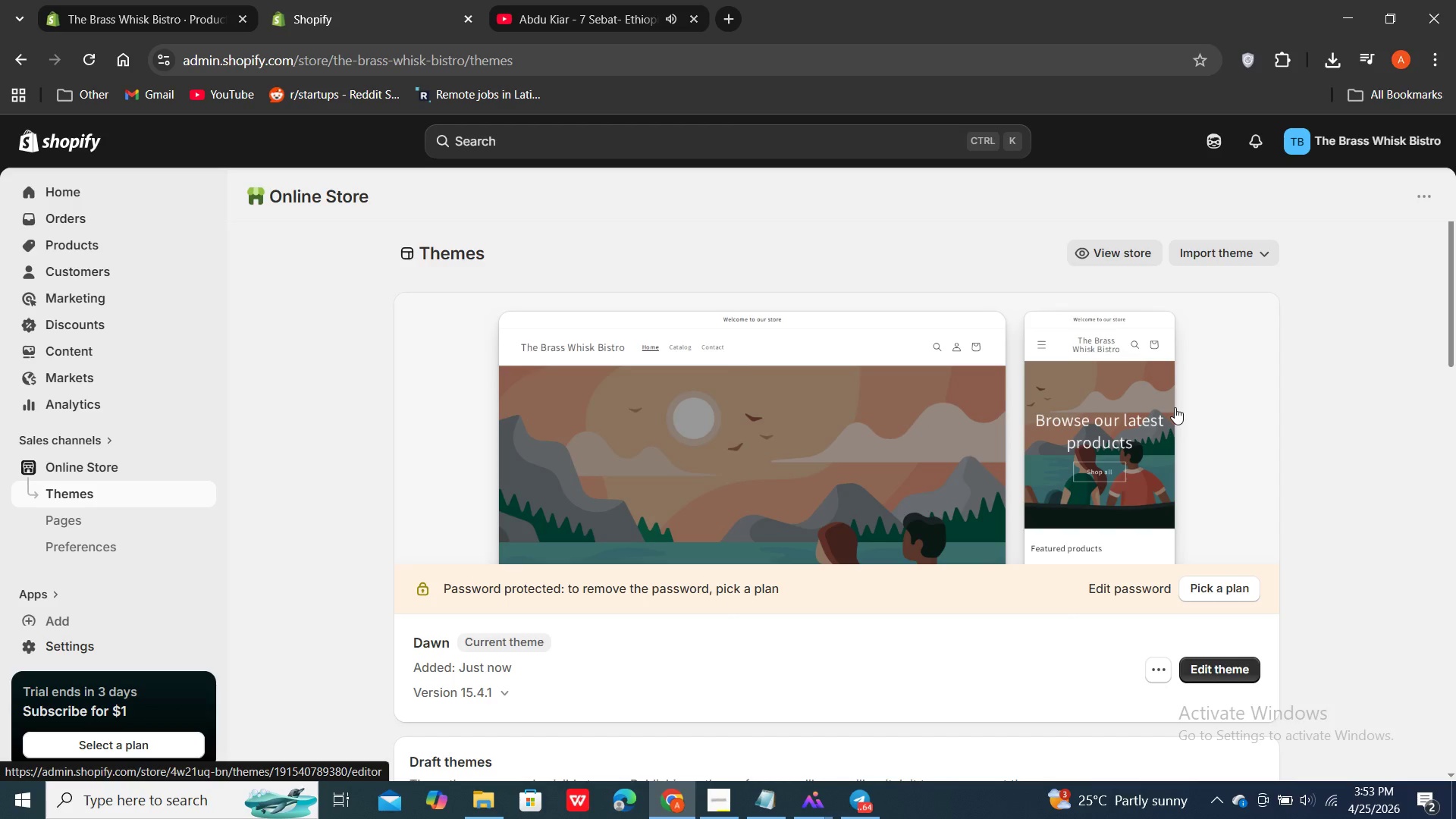 
double_click([84, 246])
 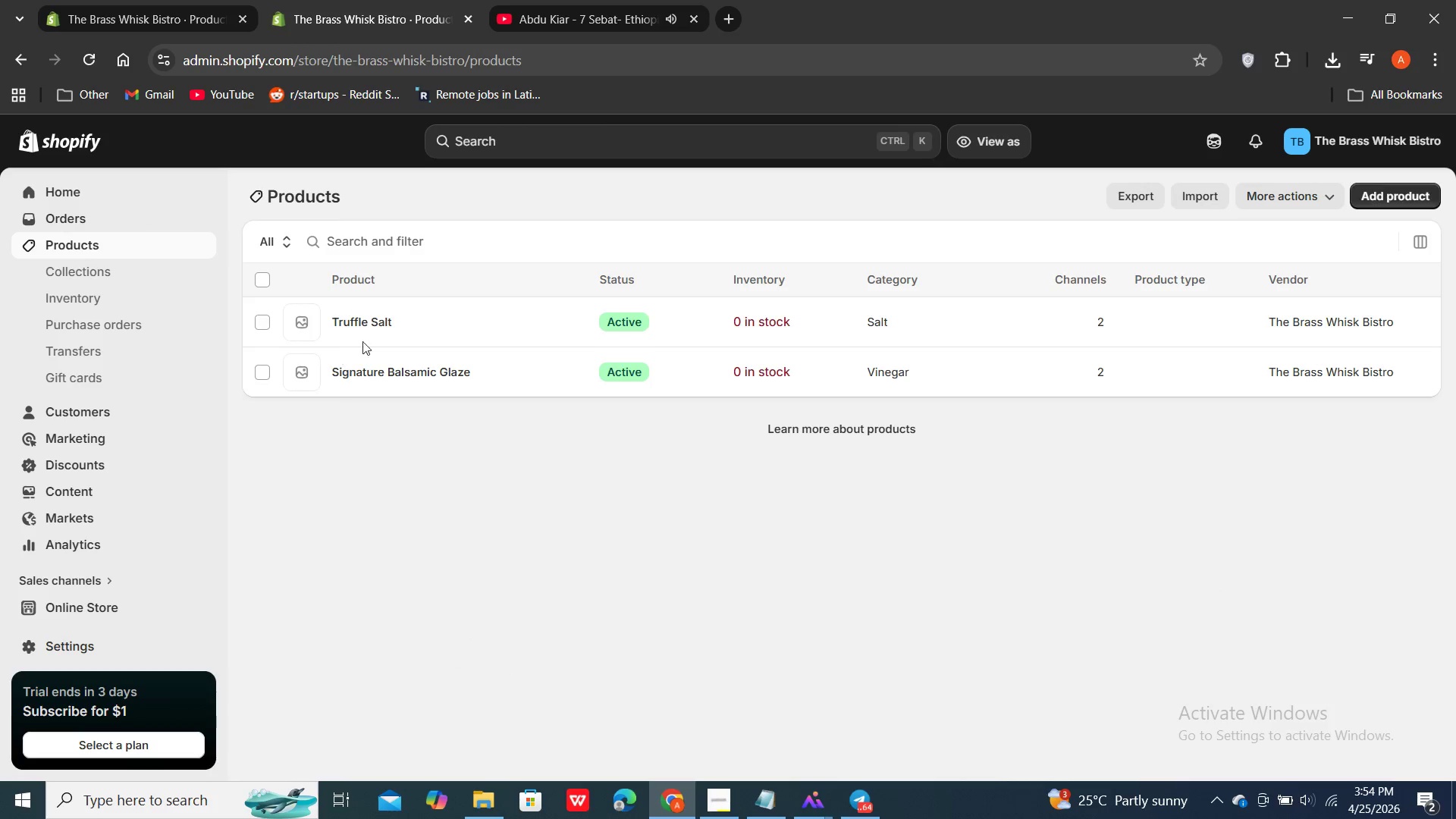 
wait(5.84)
 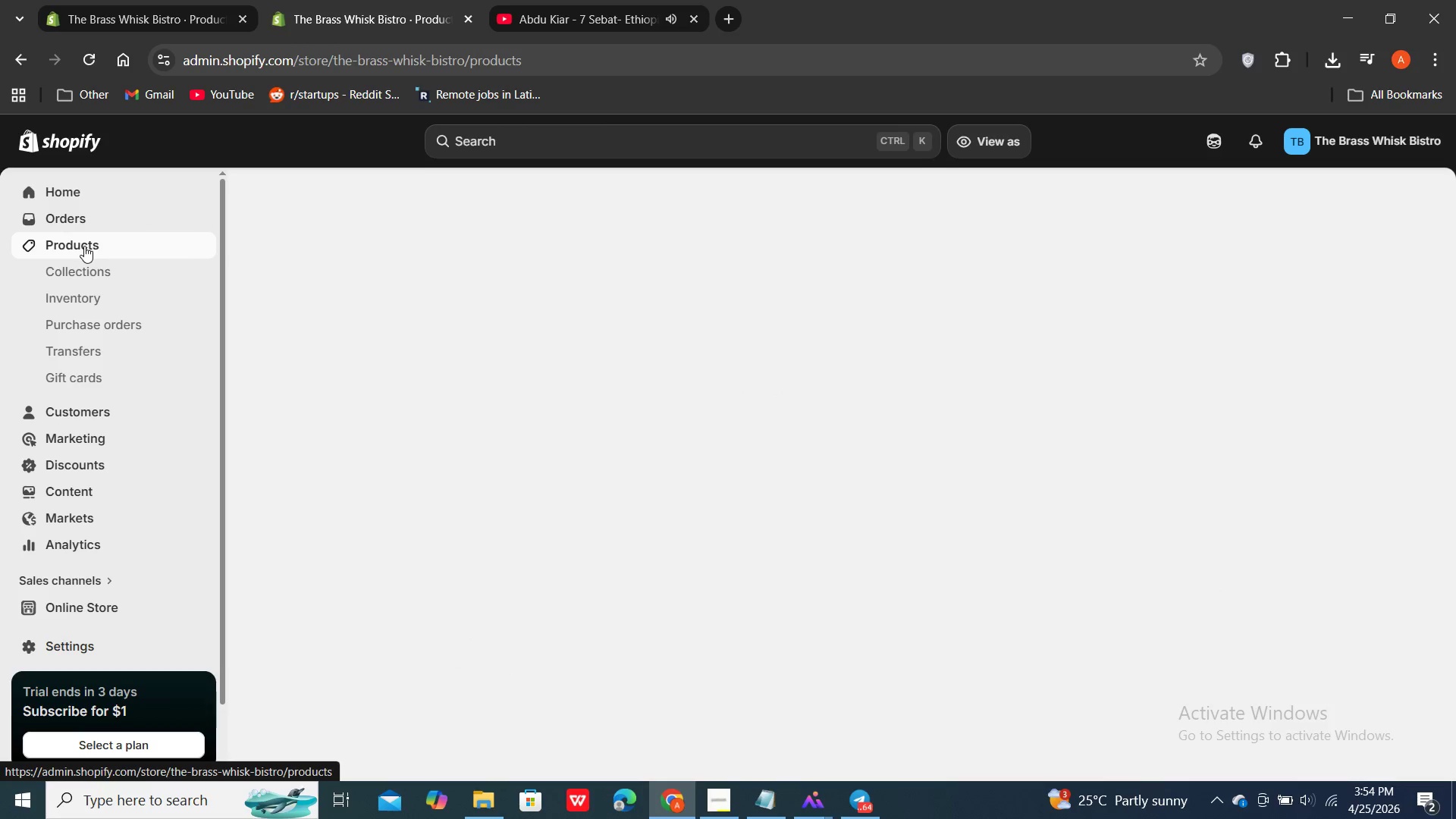 
double_click([489, 327])
 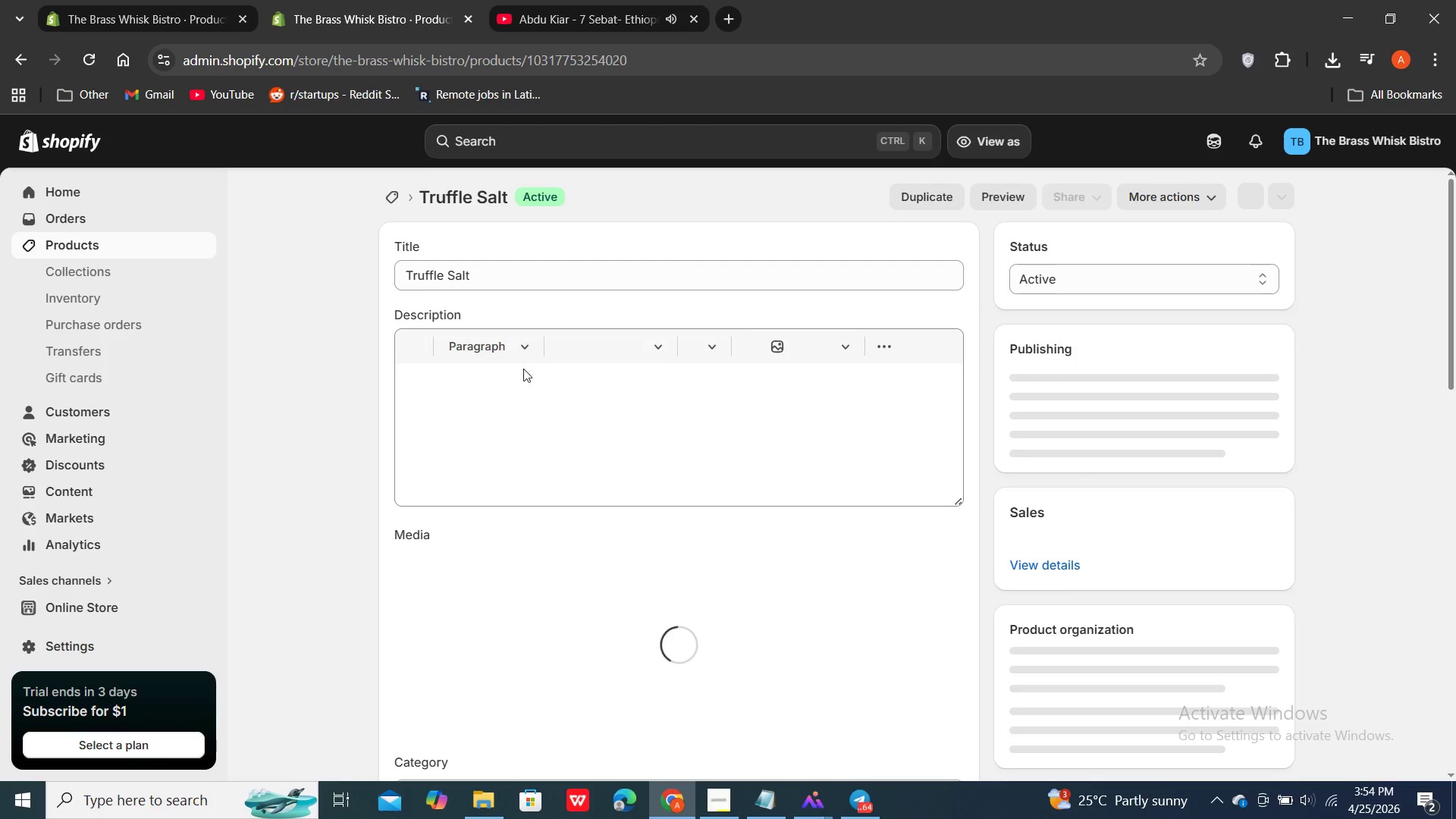 
scroll: coordinate [651, 431], scroll_direction: down, amount: 4.0
 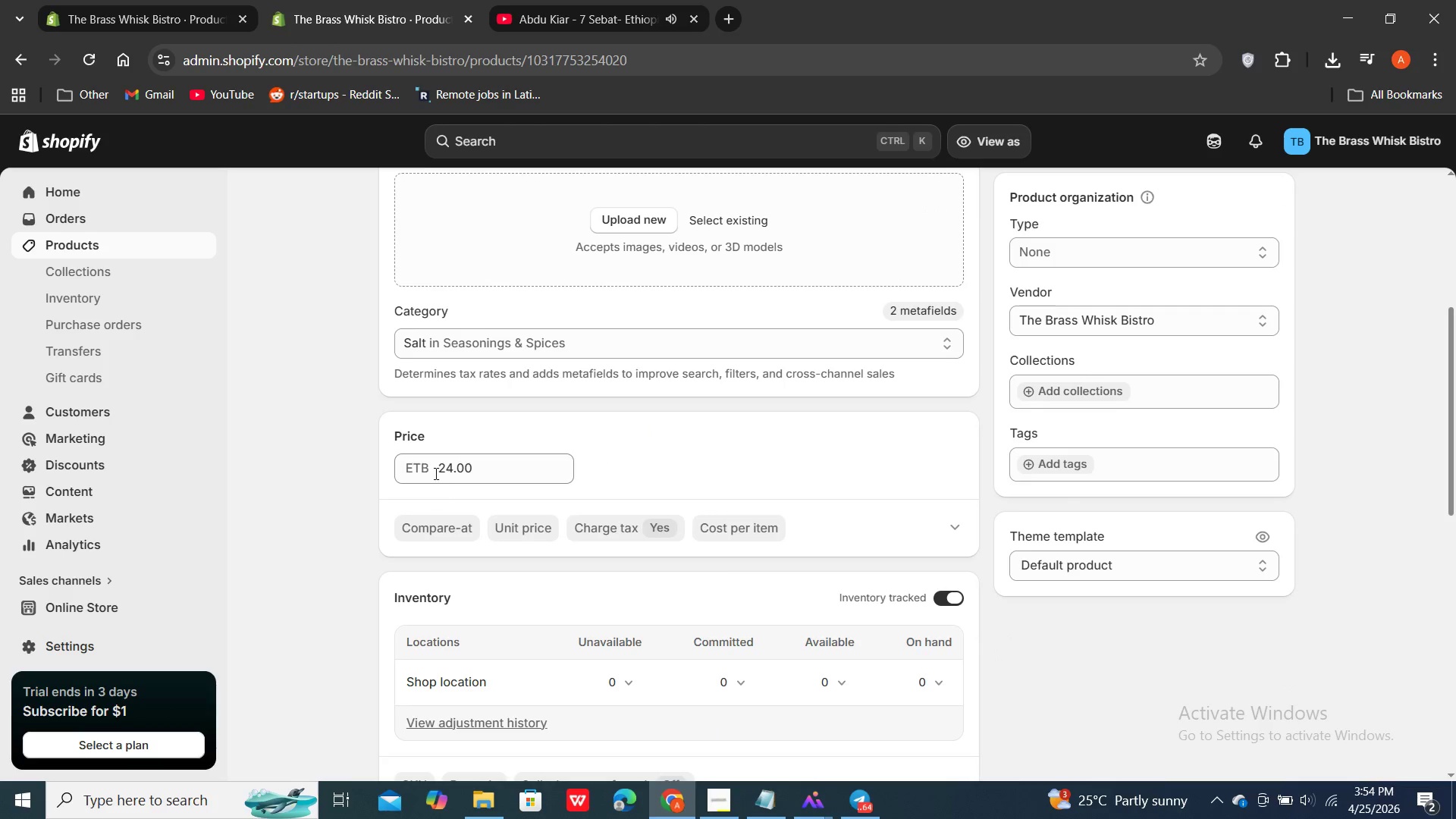 
double_click([435, 466])
 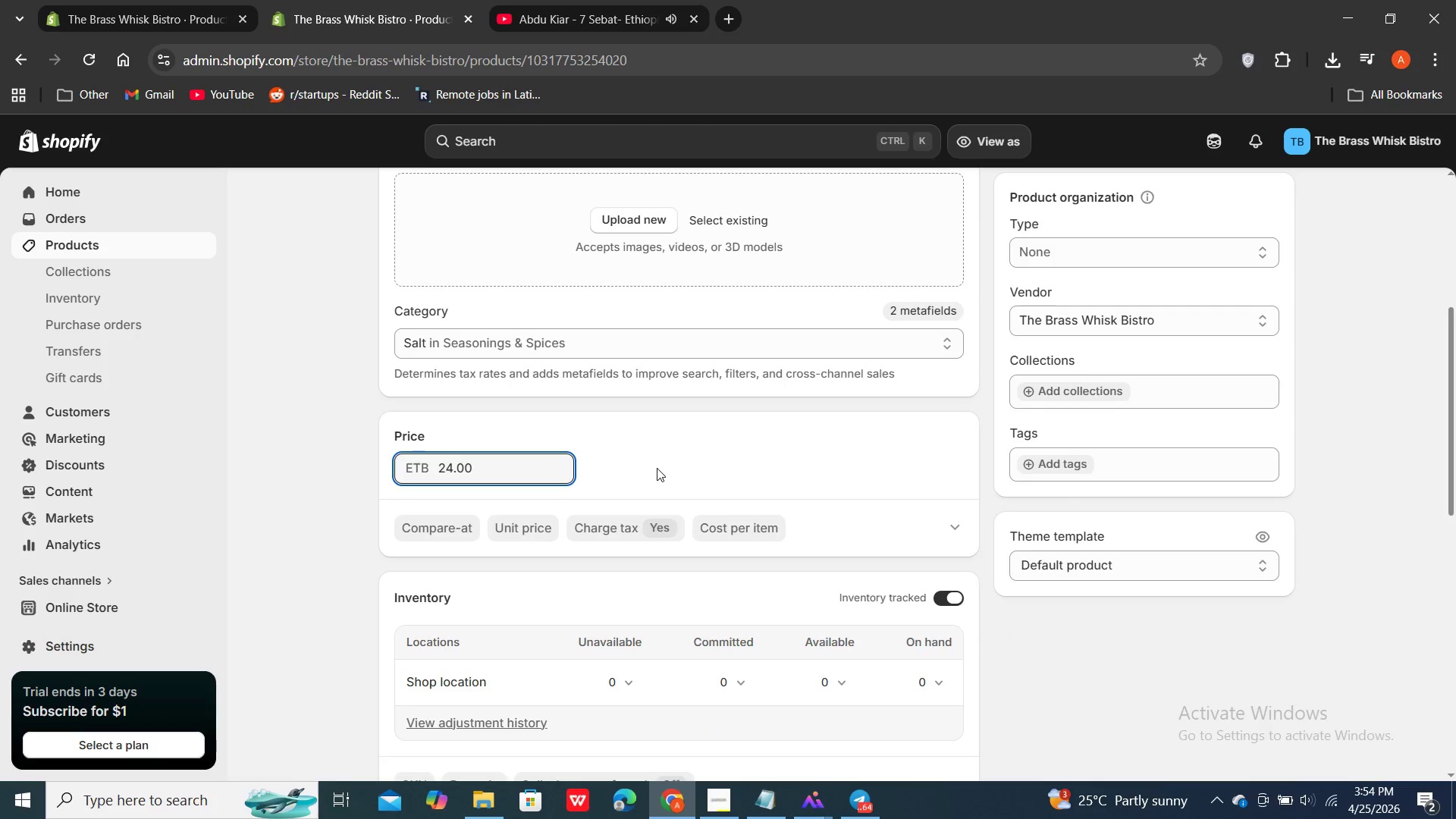 
scroll: coordinate [657, 468], scroll_direction: down, amount: 2.0
 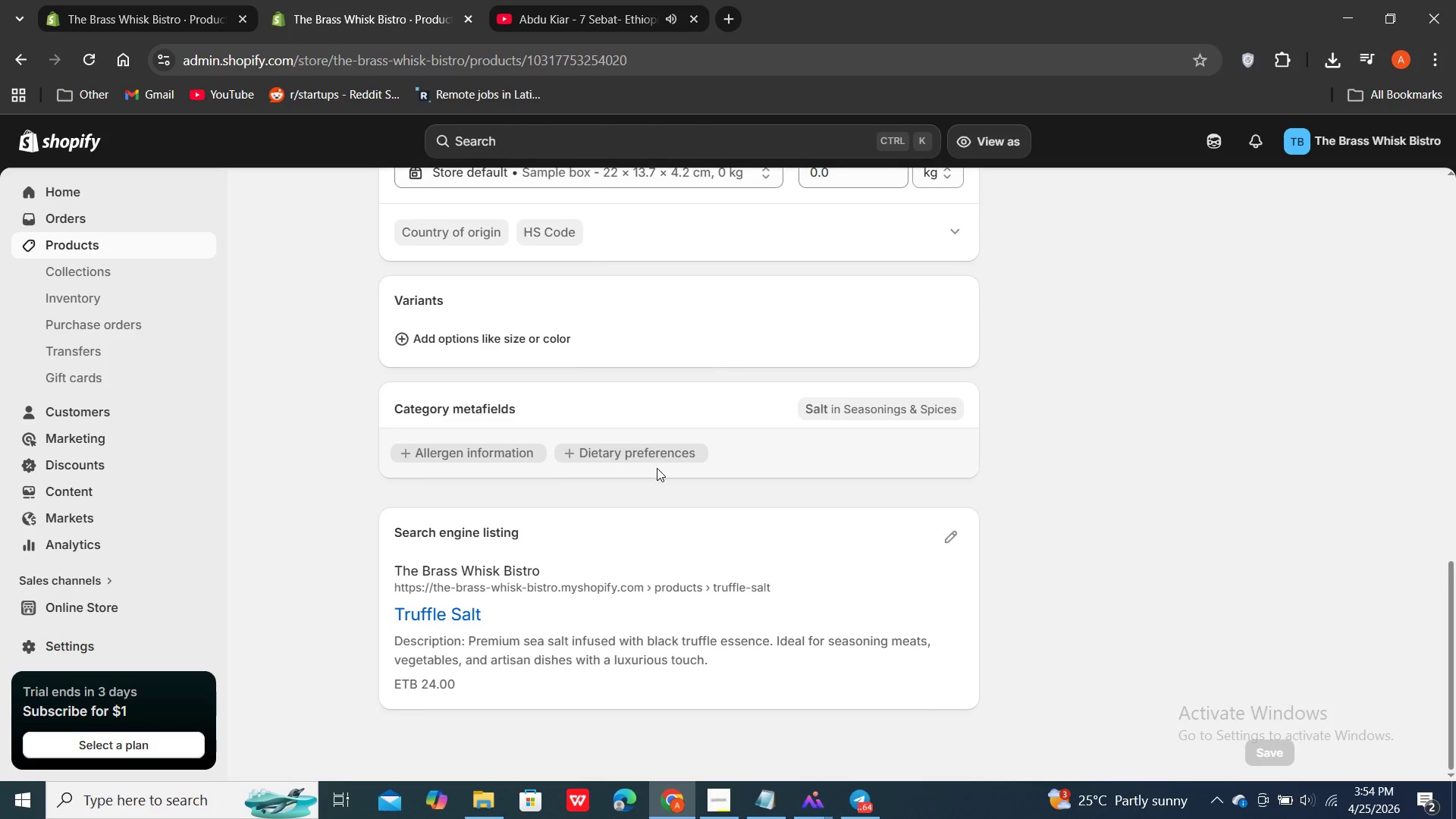 
scroll: coordinate [657, 468], scroll_direction: none, amount: 0.0
 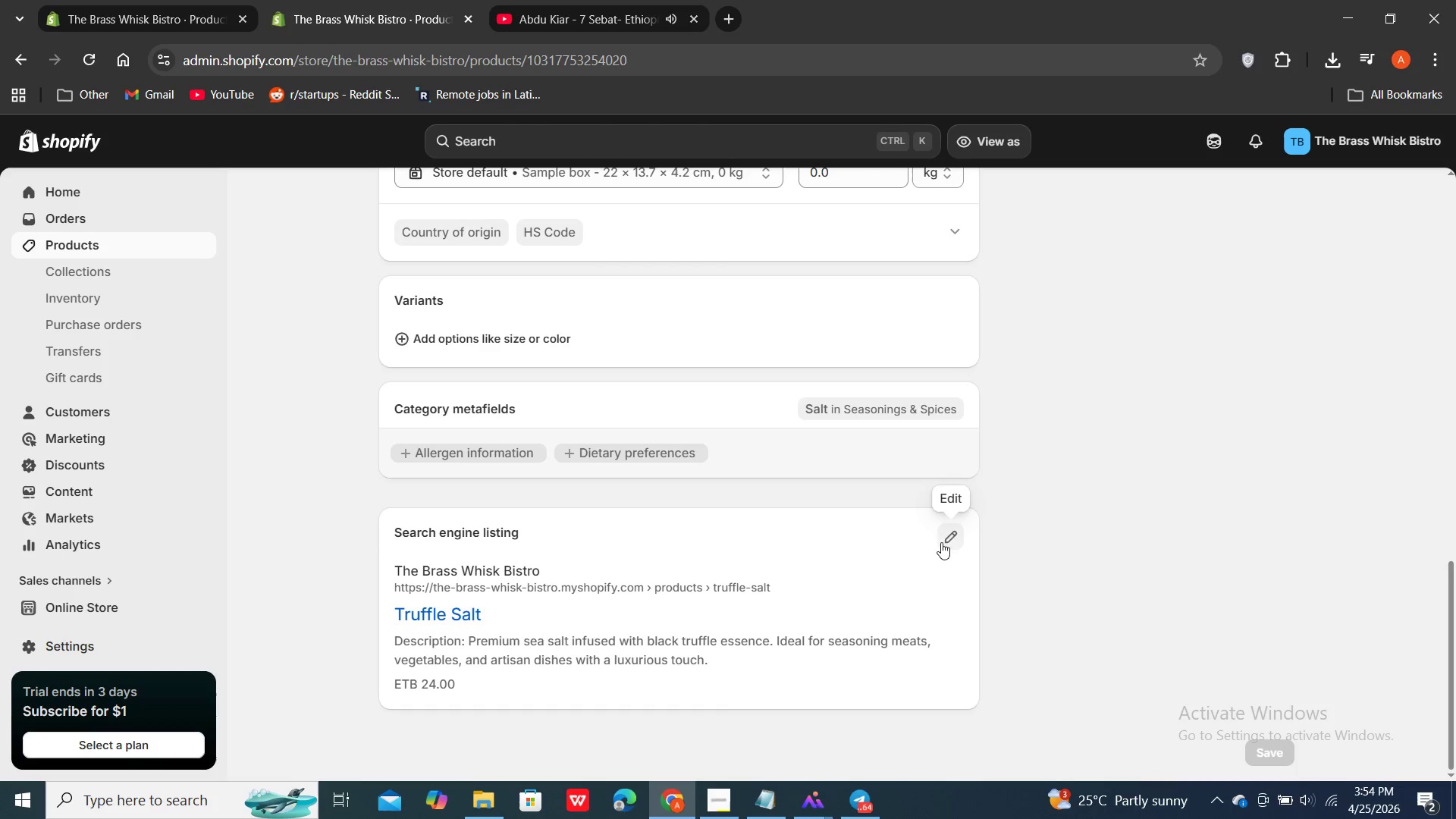 
left_click([946, 542])
 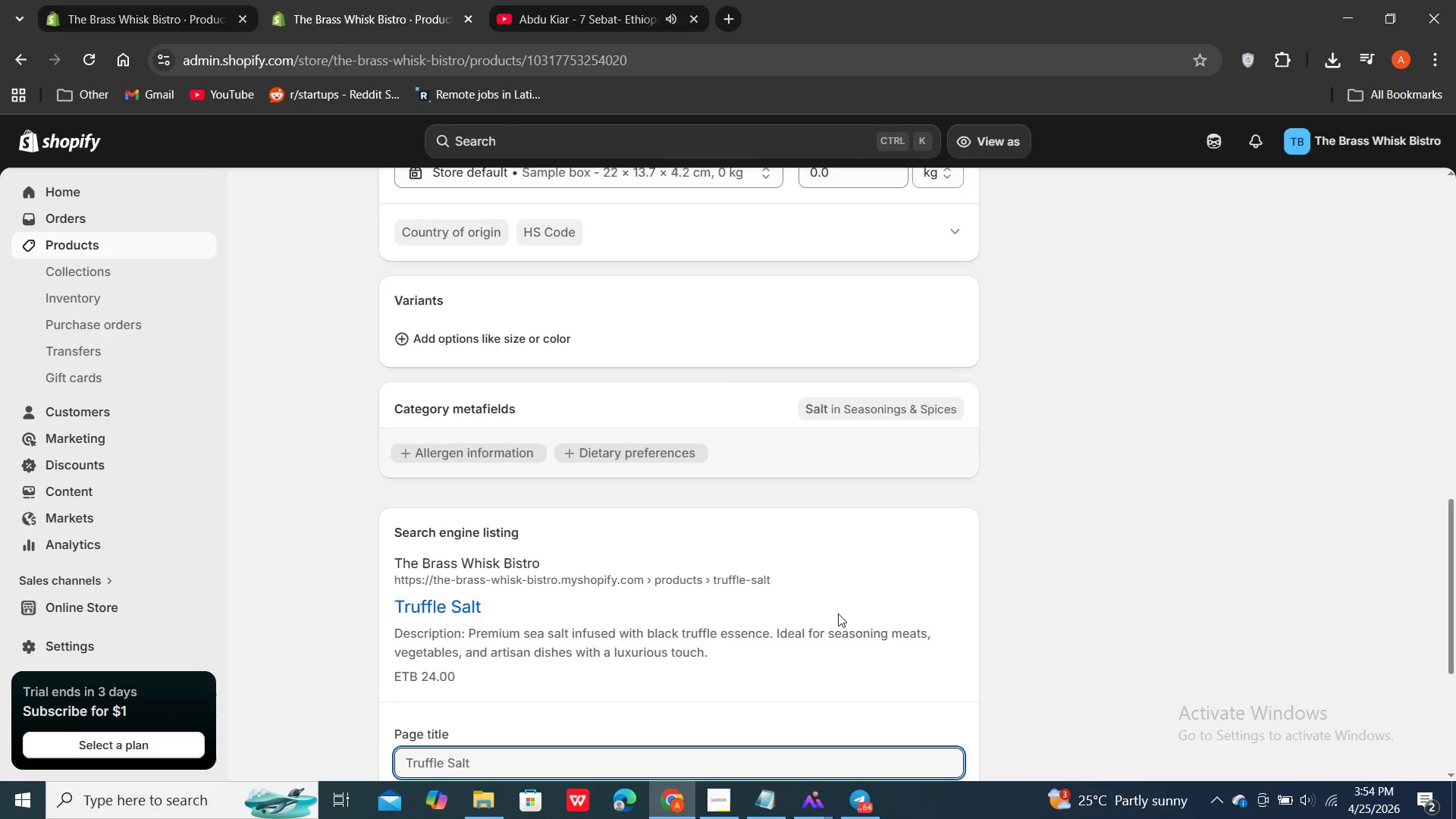 
scroll: coordinate [838, 613], scroll_direction: down, amount: 2.0
 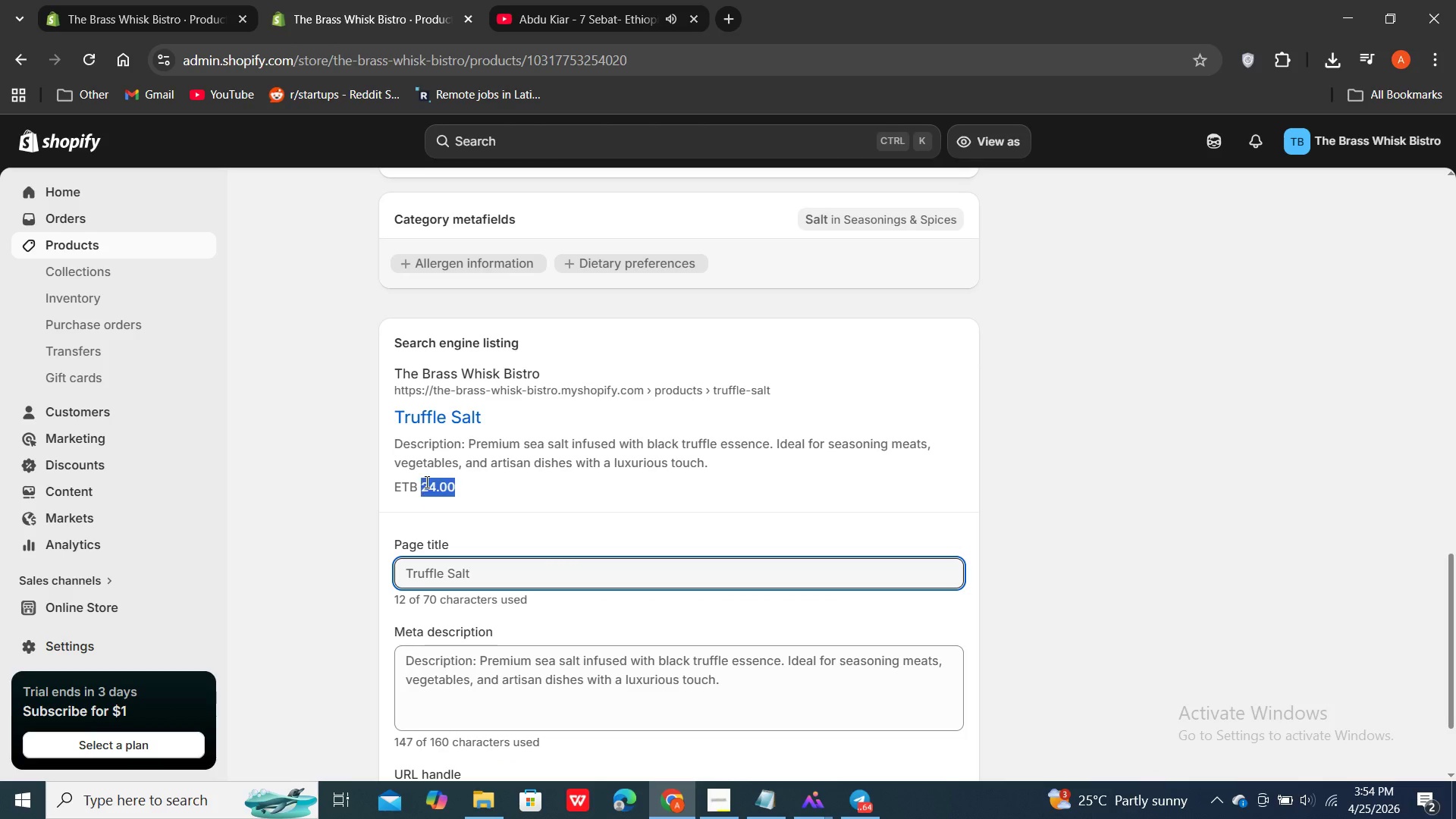 
double_click([425, 482])
 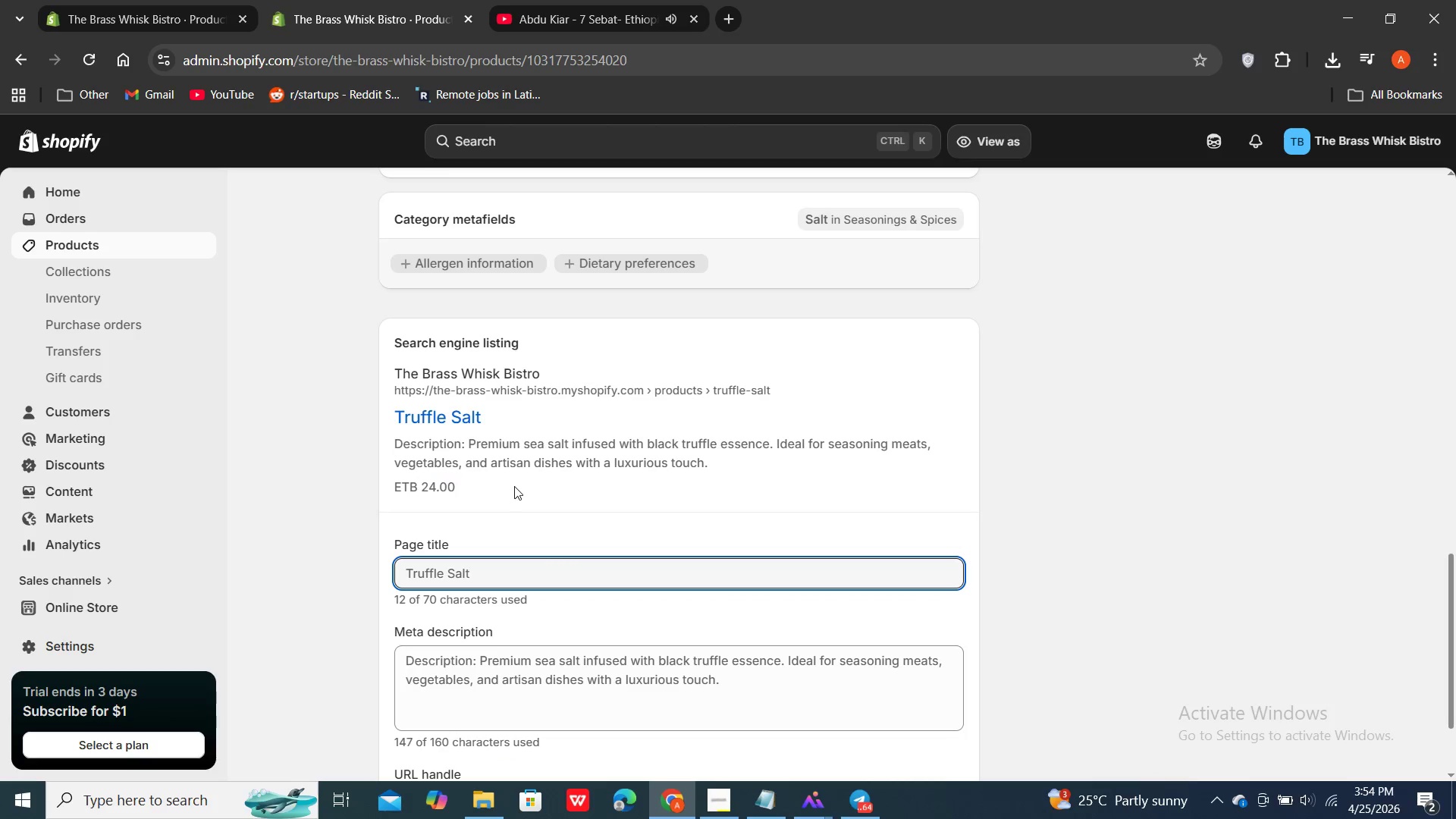 
left_click([514, 486])
 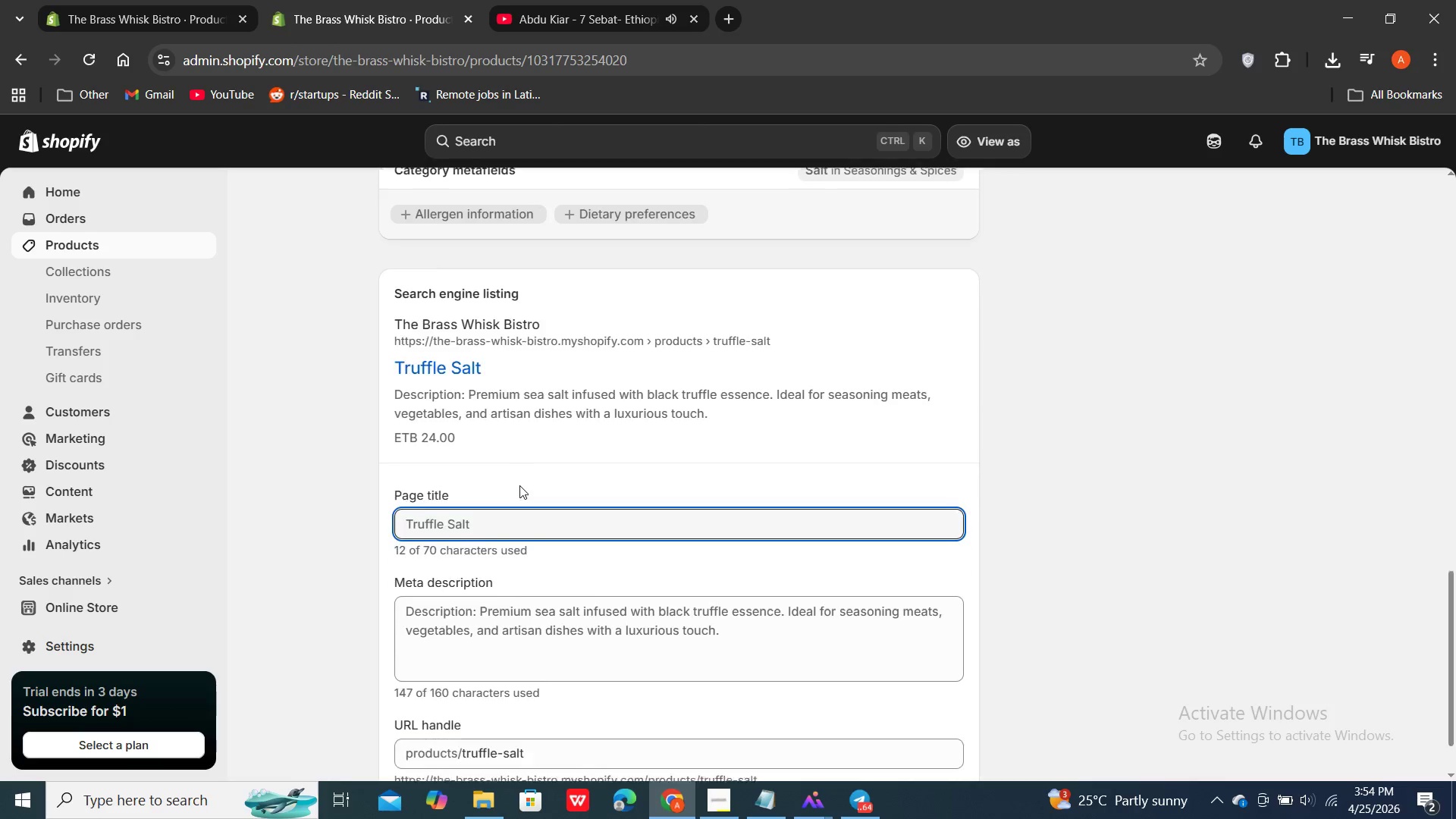 
scroll: coordinate [519, 485], scroll_direction: down, amount: 2.0
 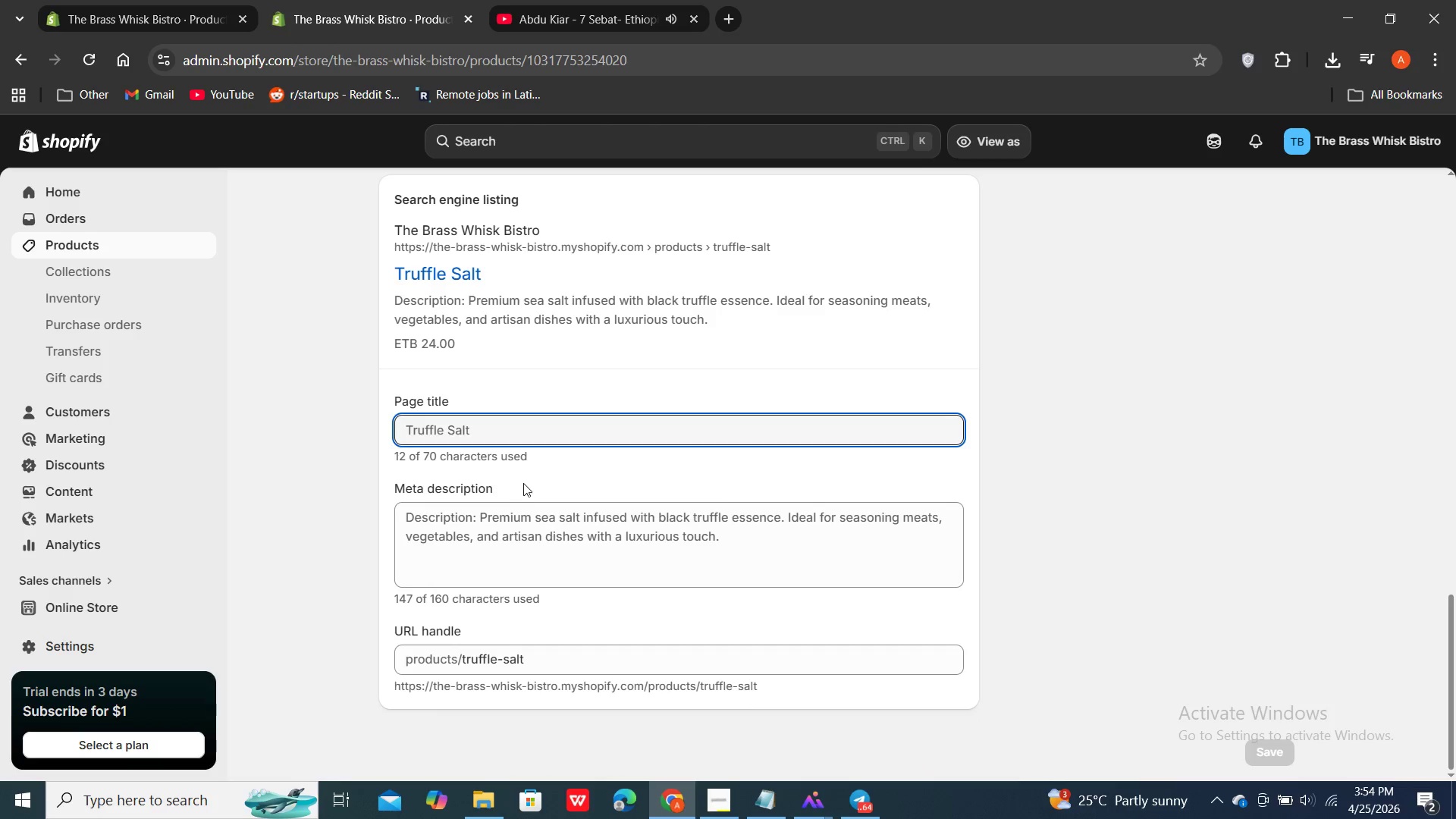 
scroll: coordinate [527, 309], scroll_direction: up, amount: 22.0
 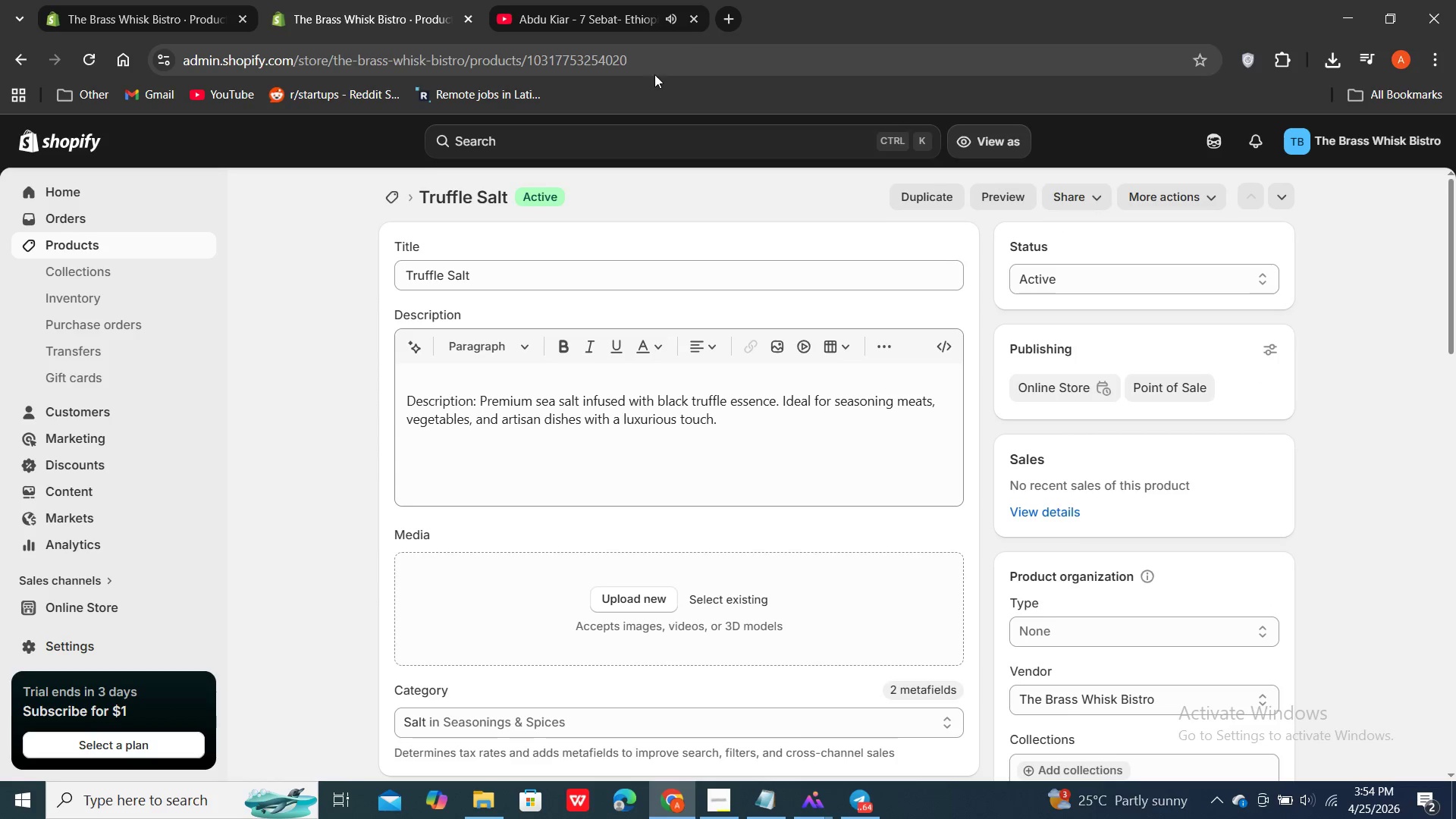 
double_click([728, 26])
 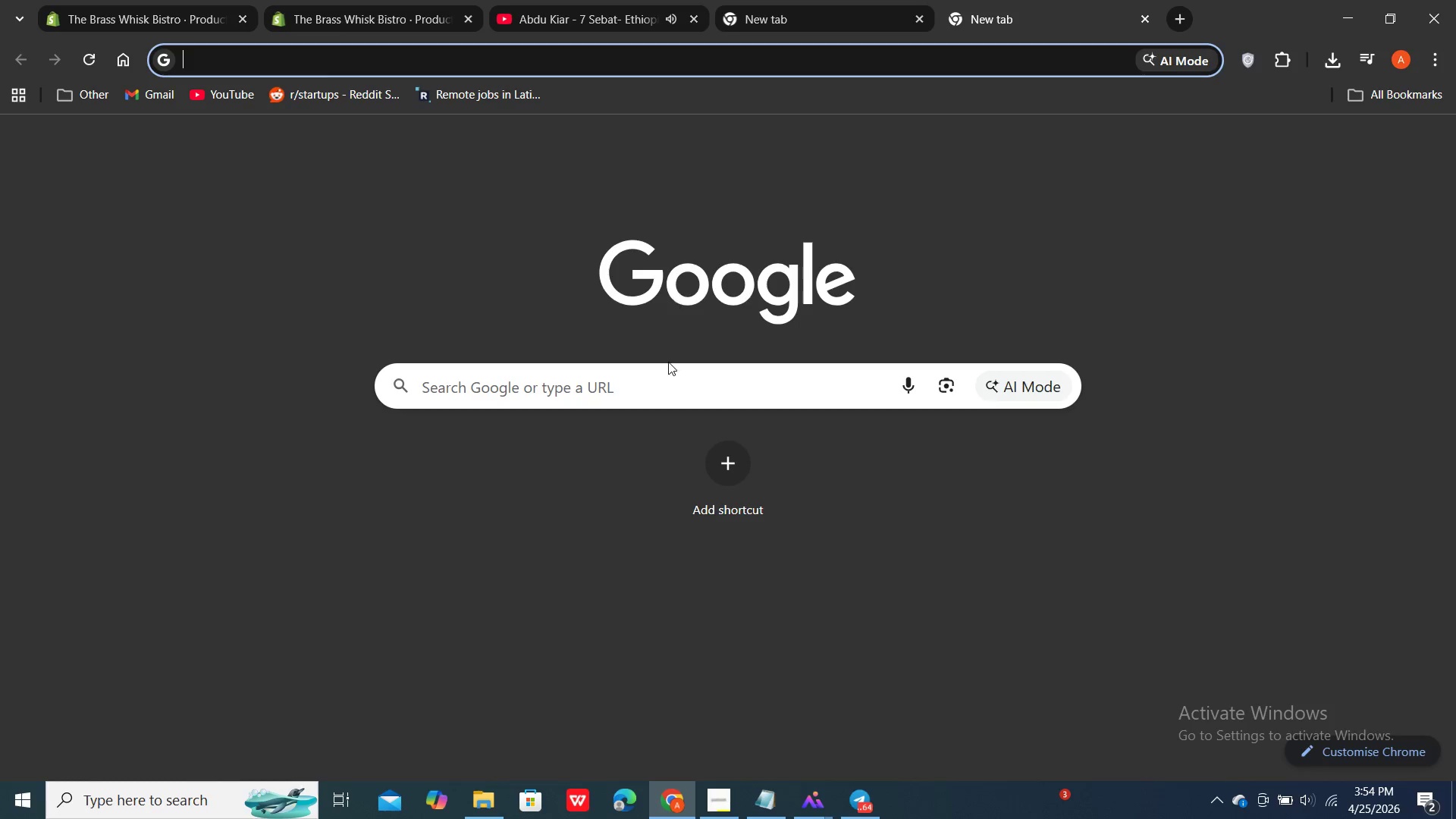 
left_click_drag(start_coordinate=[666, 373], to_coordinate=[664, 388])
 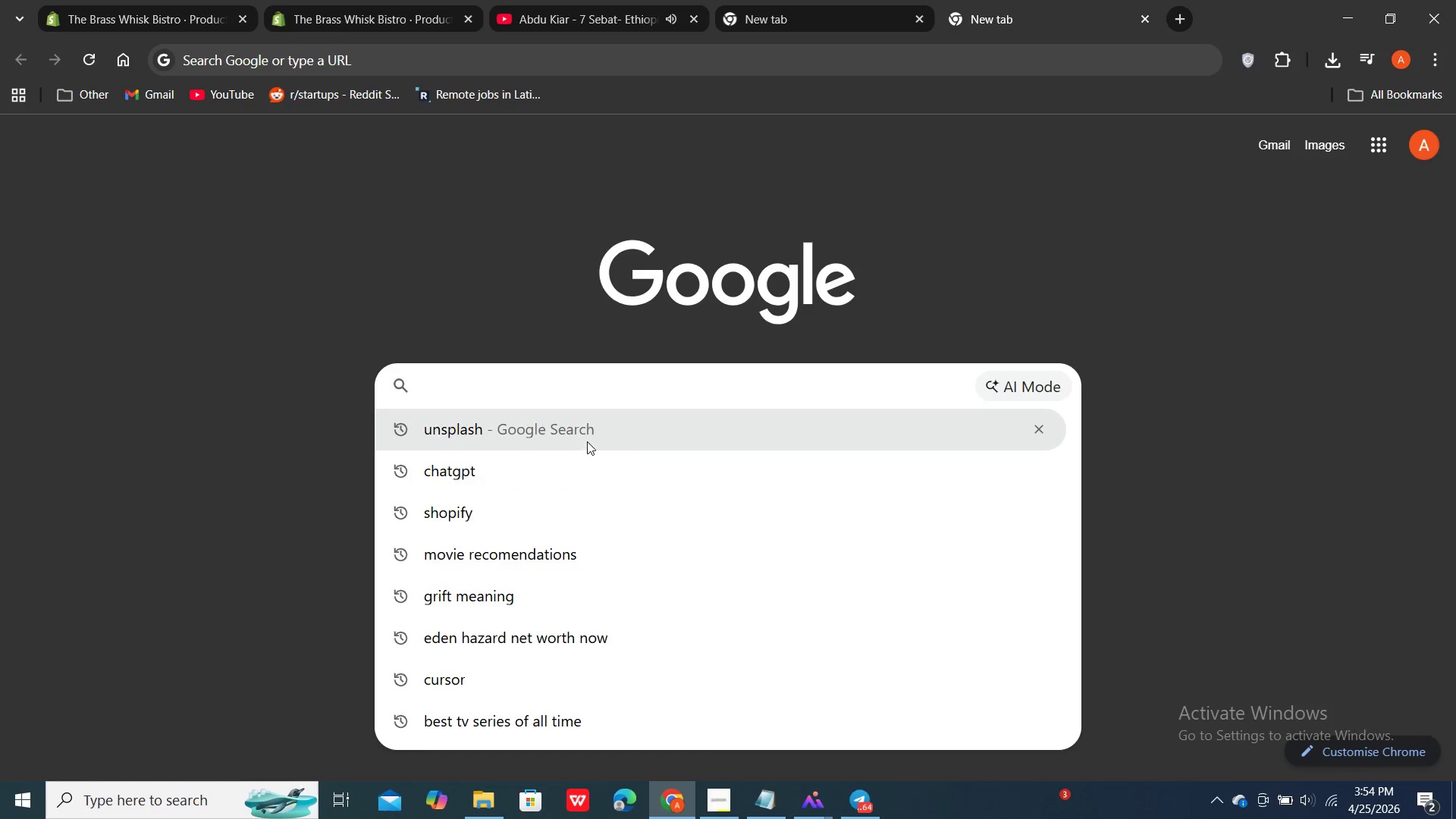 
double_click([593, 433])
 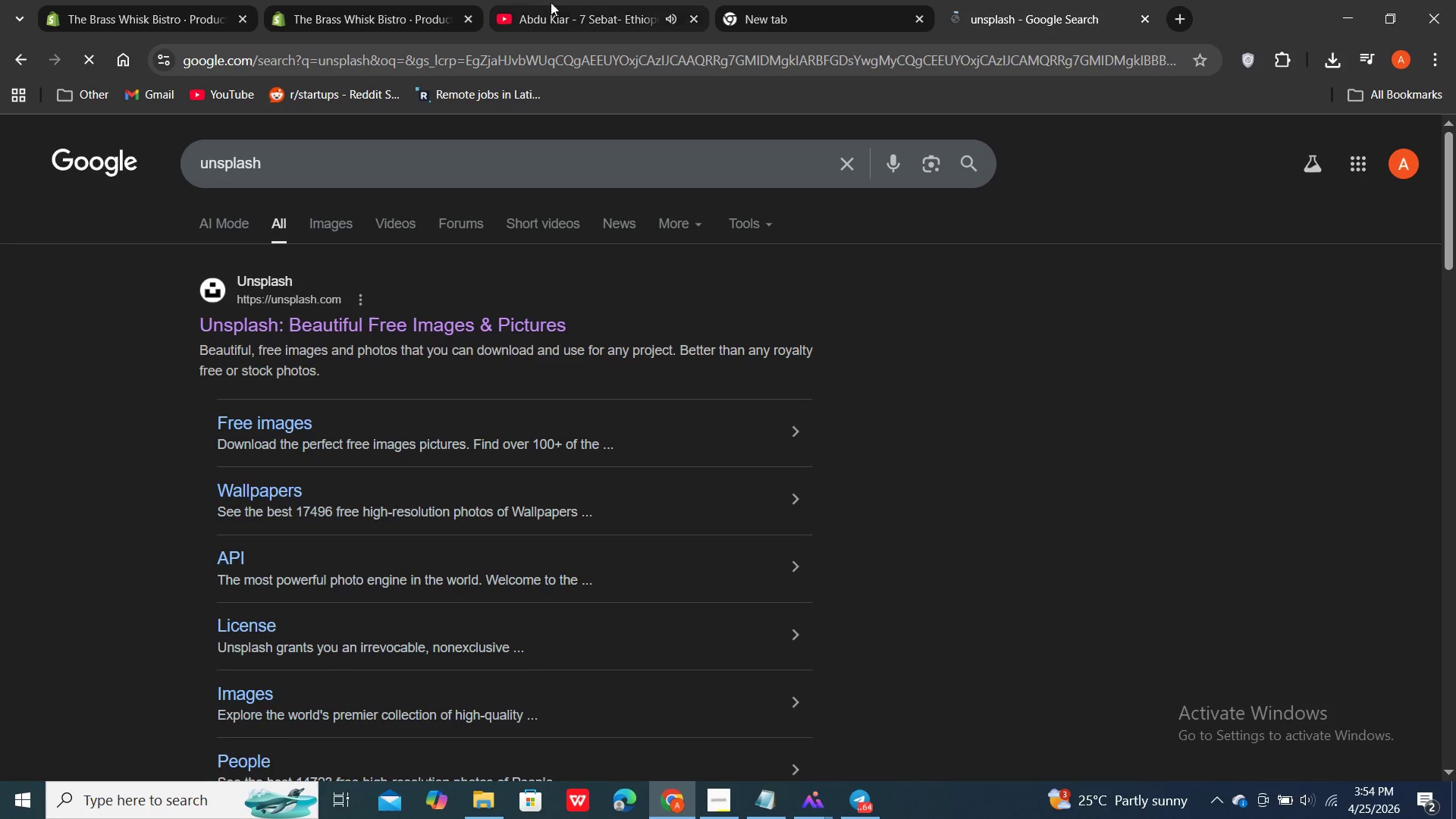 
left_click([595, 13])
 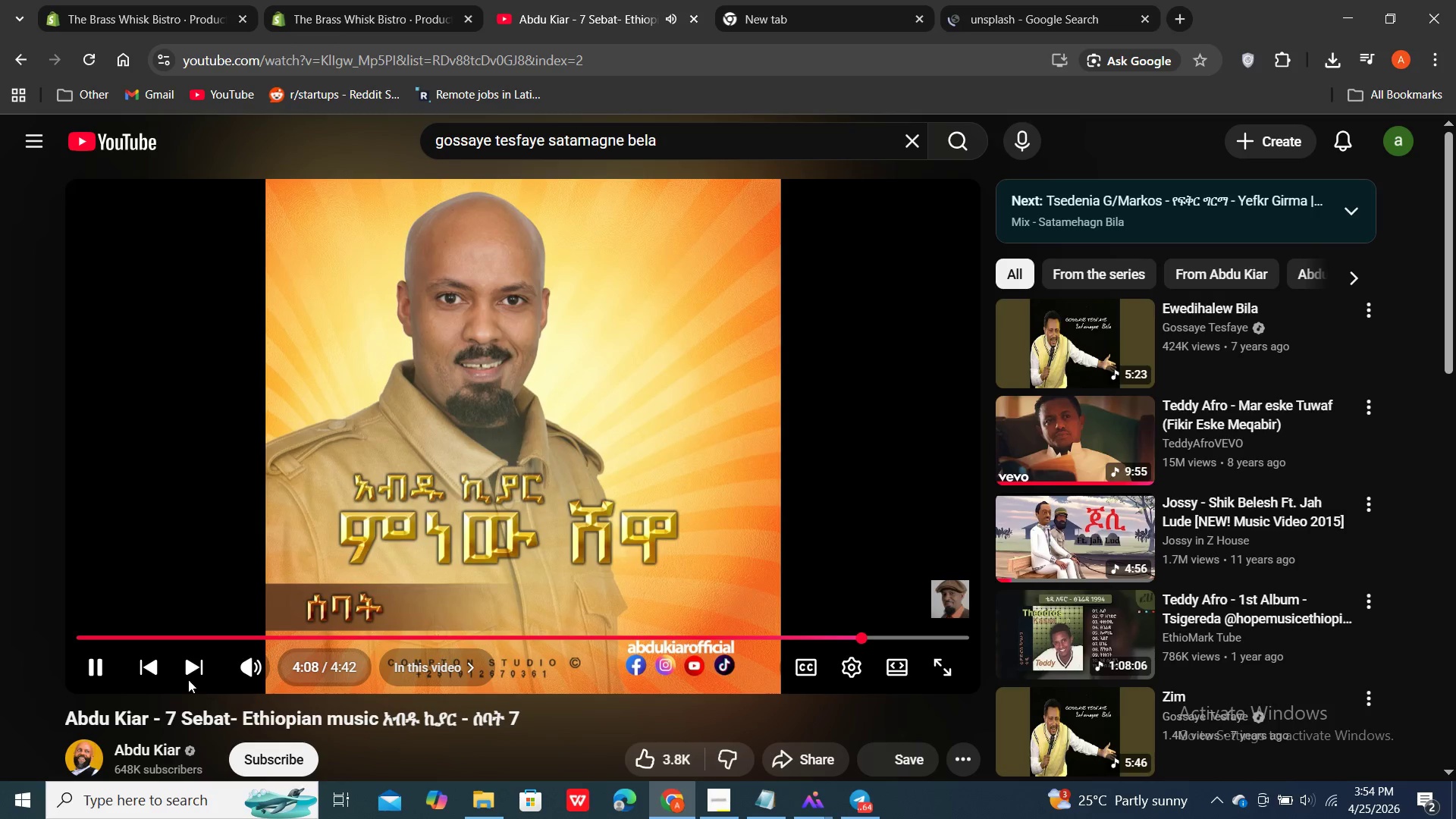 
left_click([187, 667])
 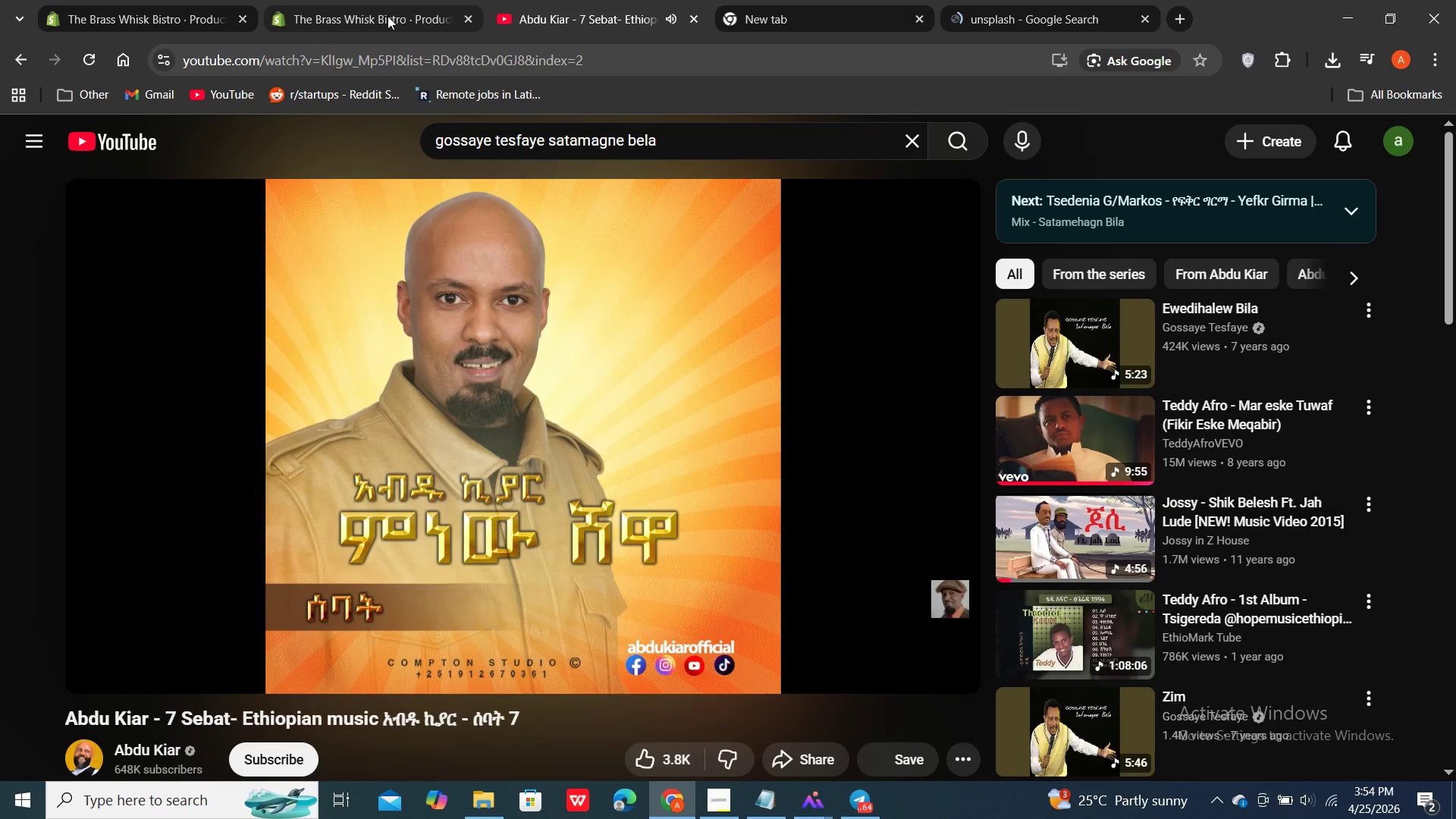 
double_click([384, 17])
 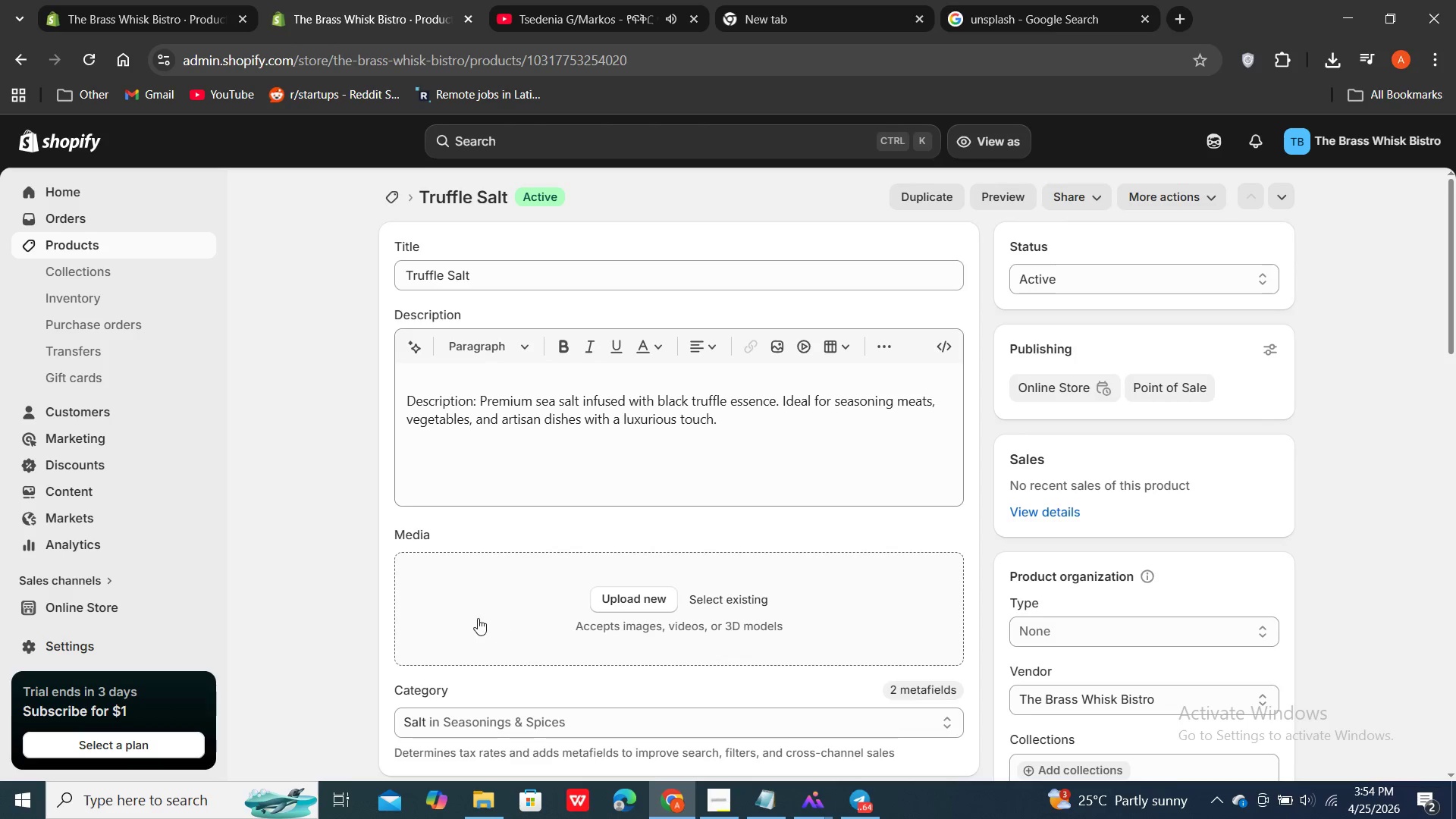 
wait(11.28)
 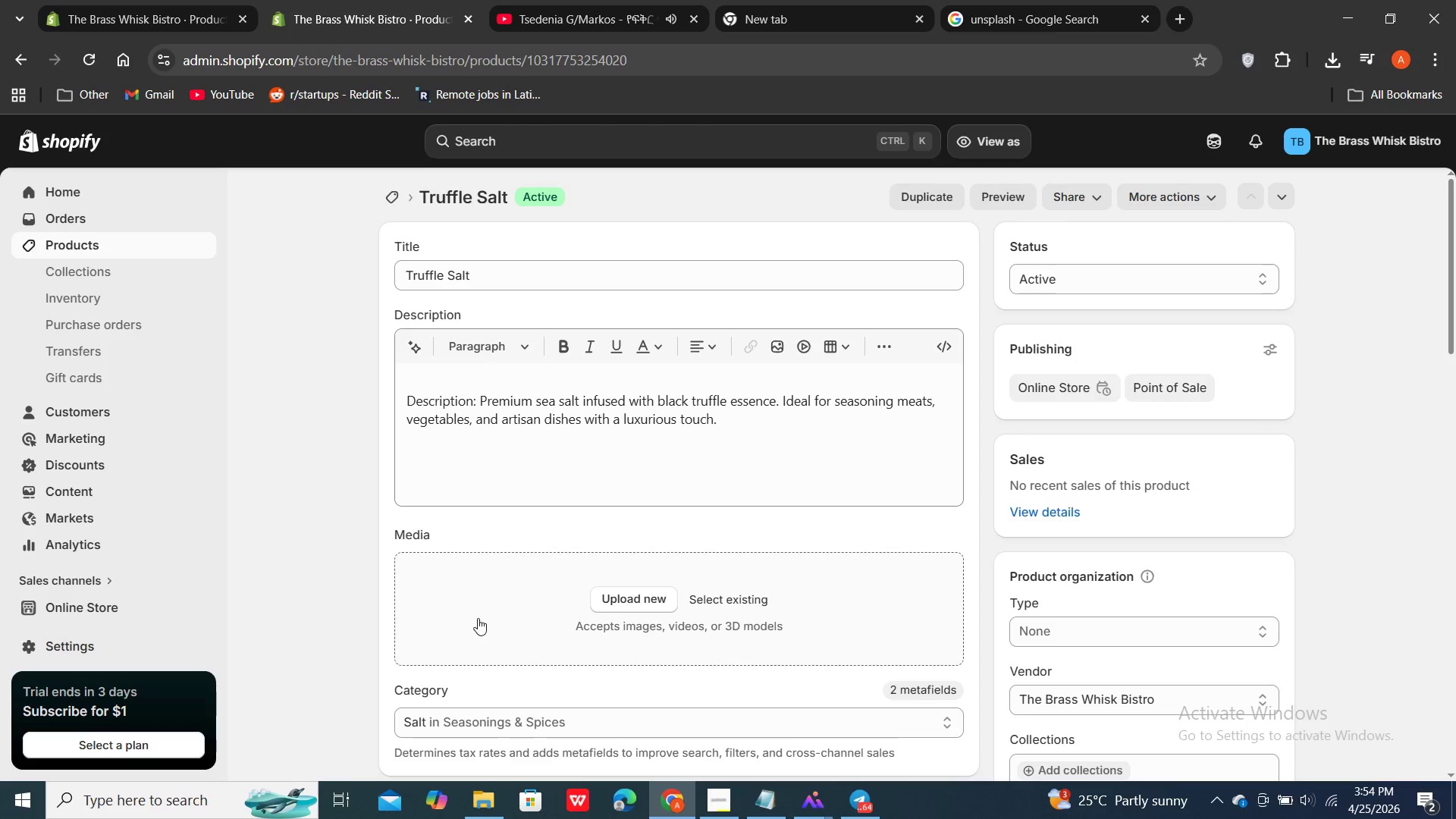 
left_click([1062, 20])
 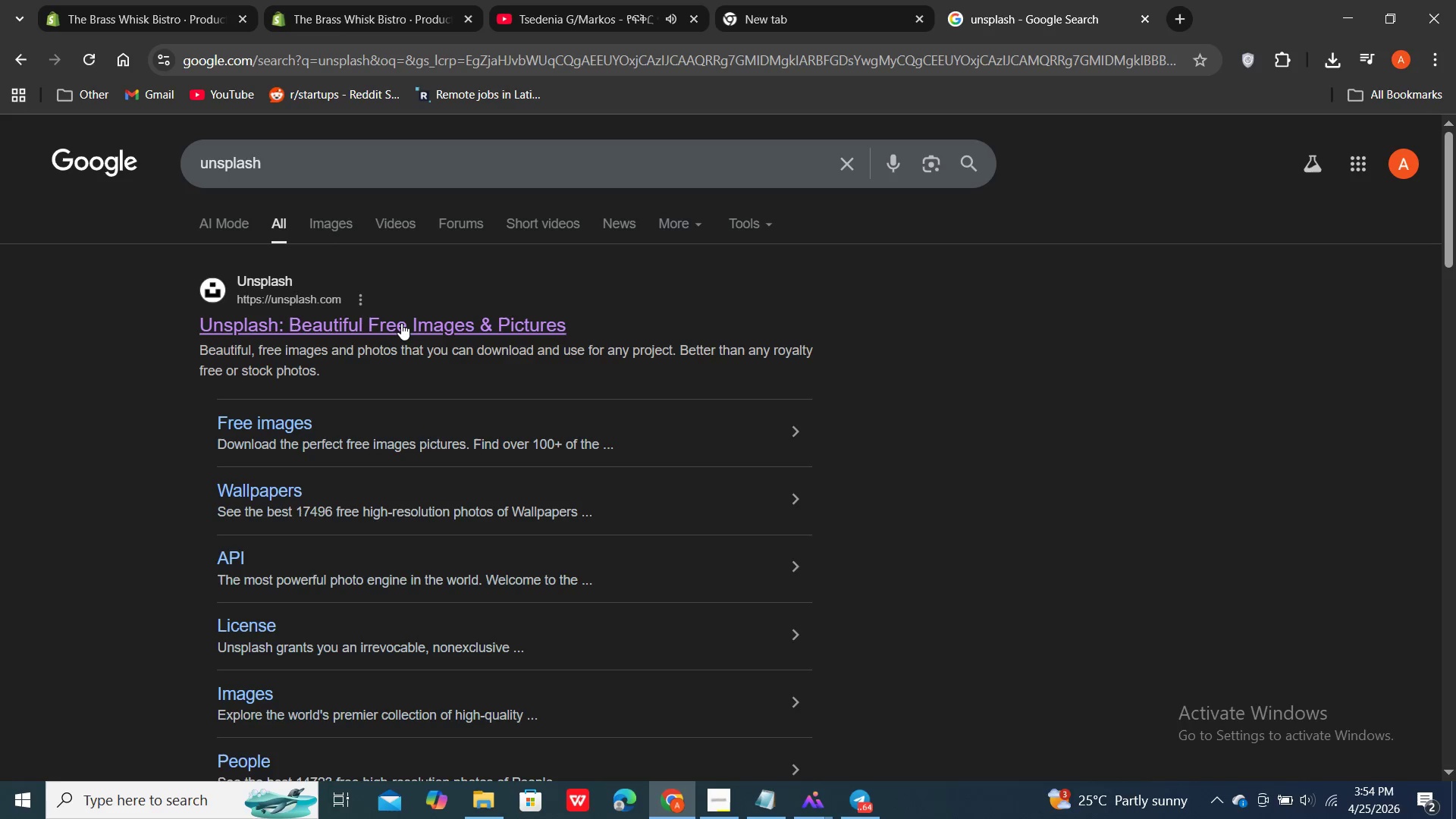 
double_click([401, 323])
 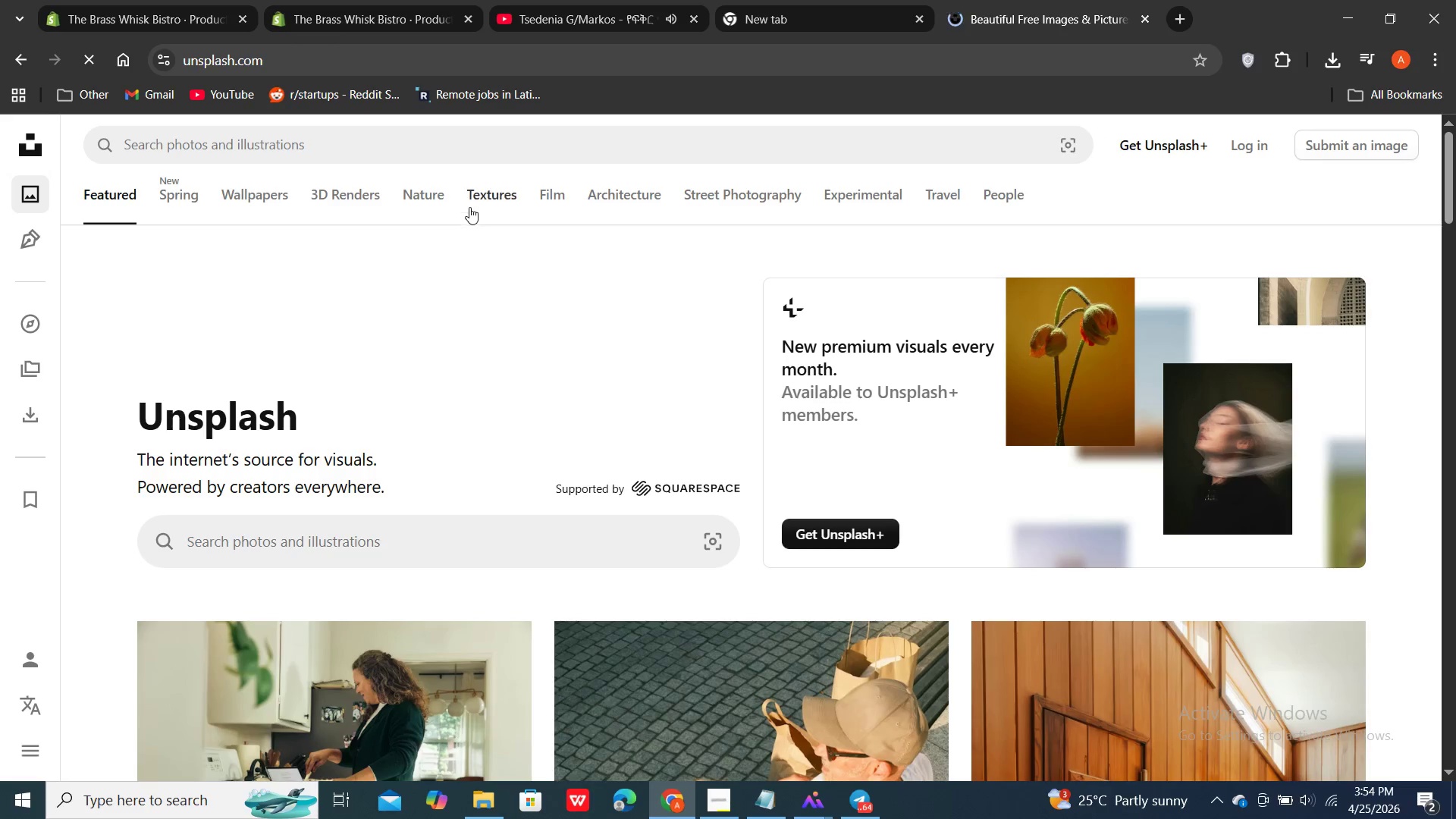 
left_click([419, 140])
 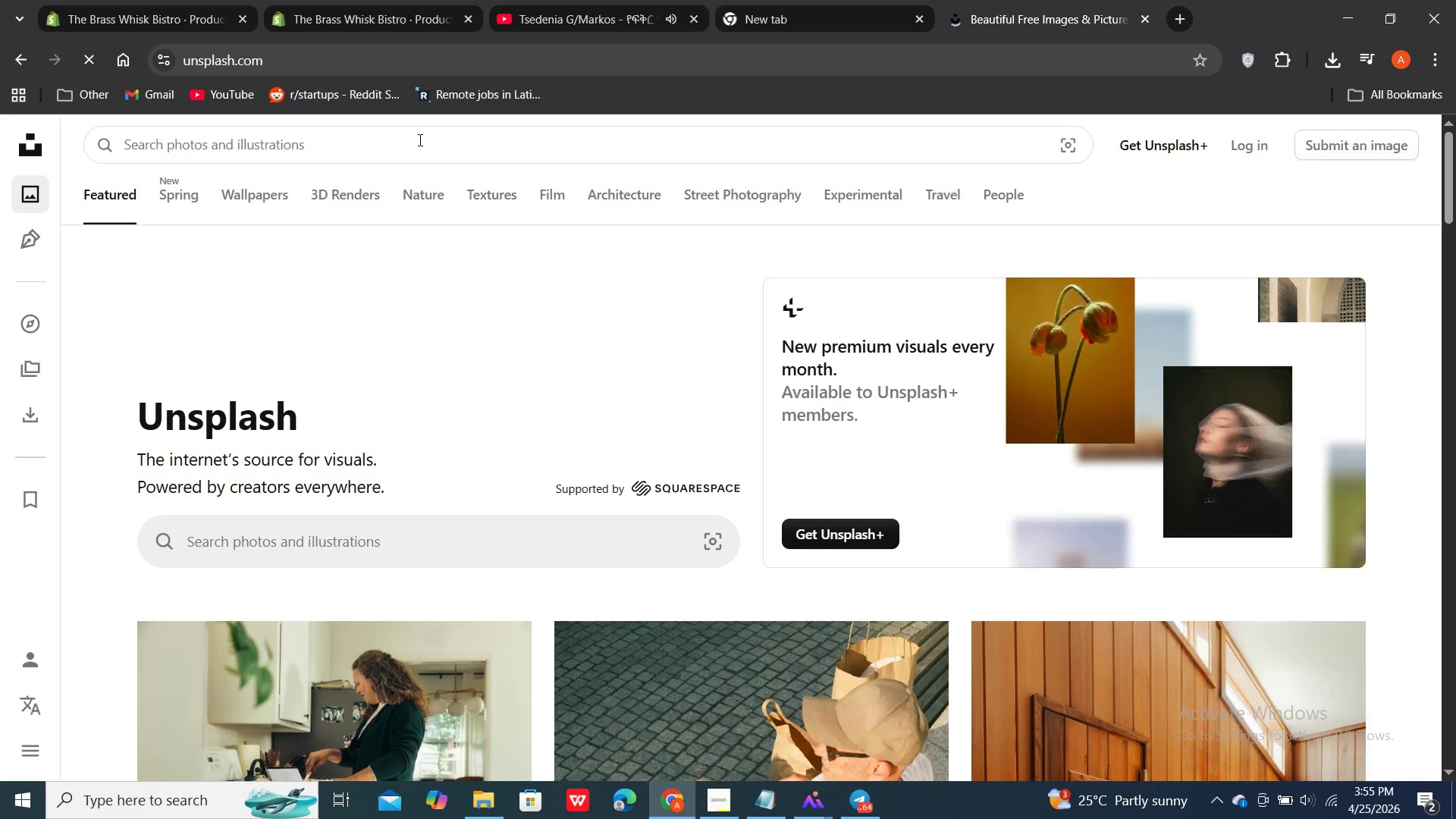 
key(Control+V)
 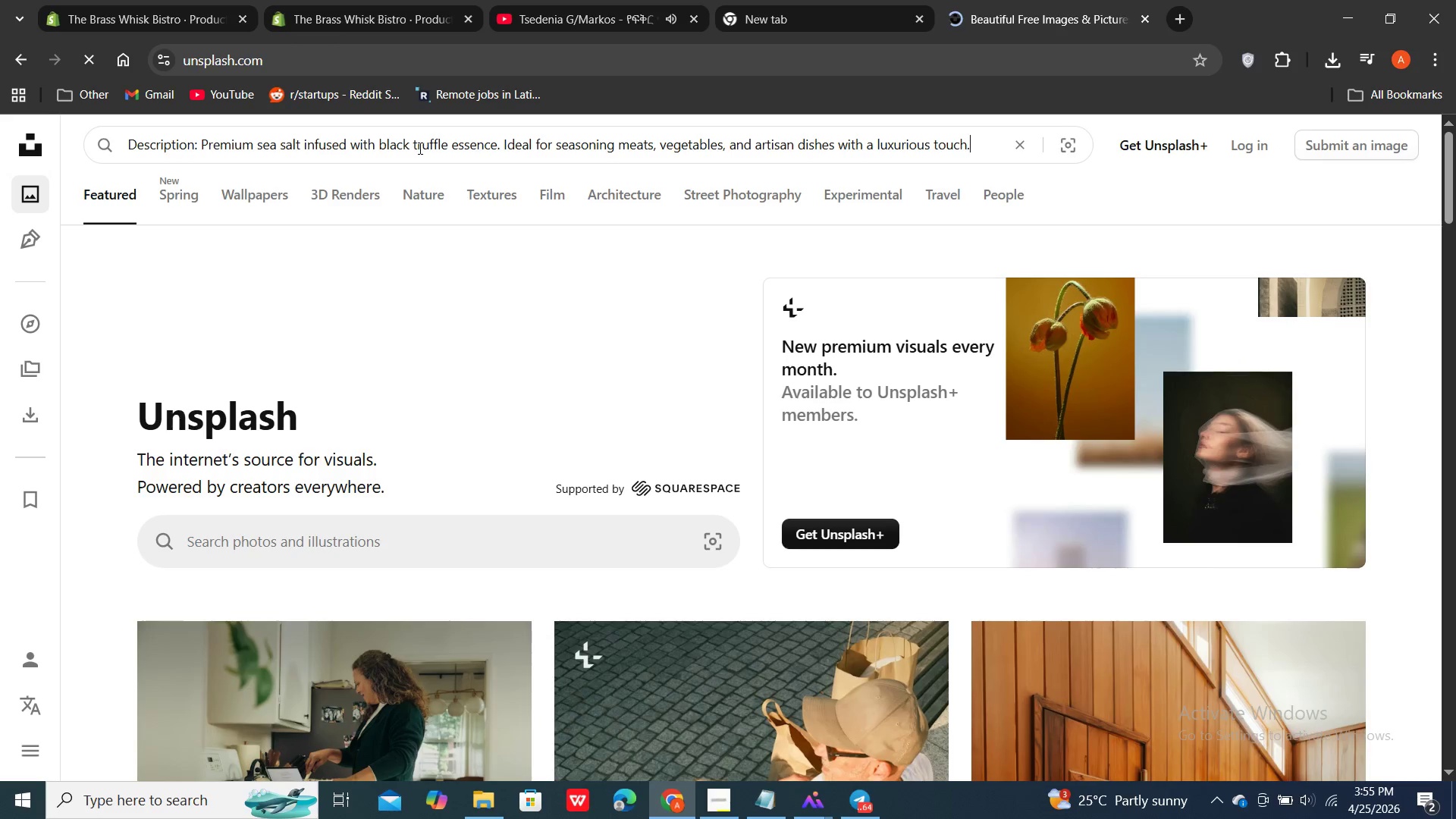 
key(Control+Z)
 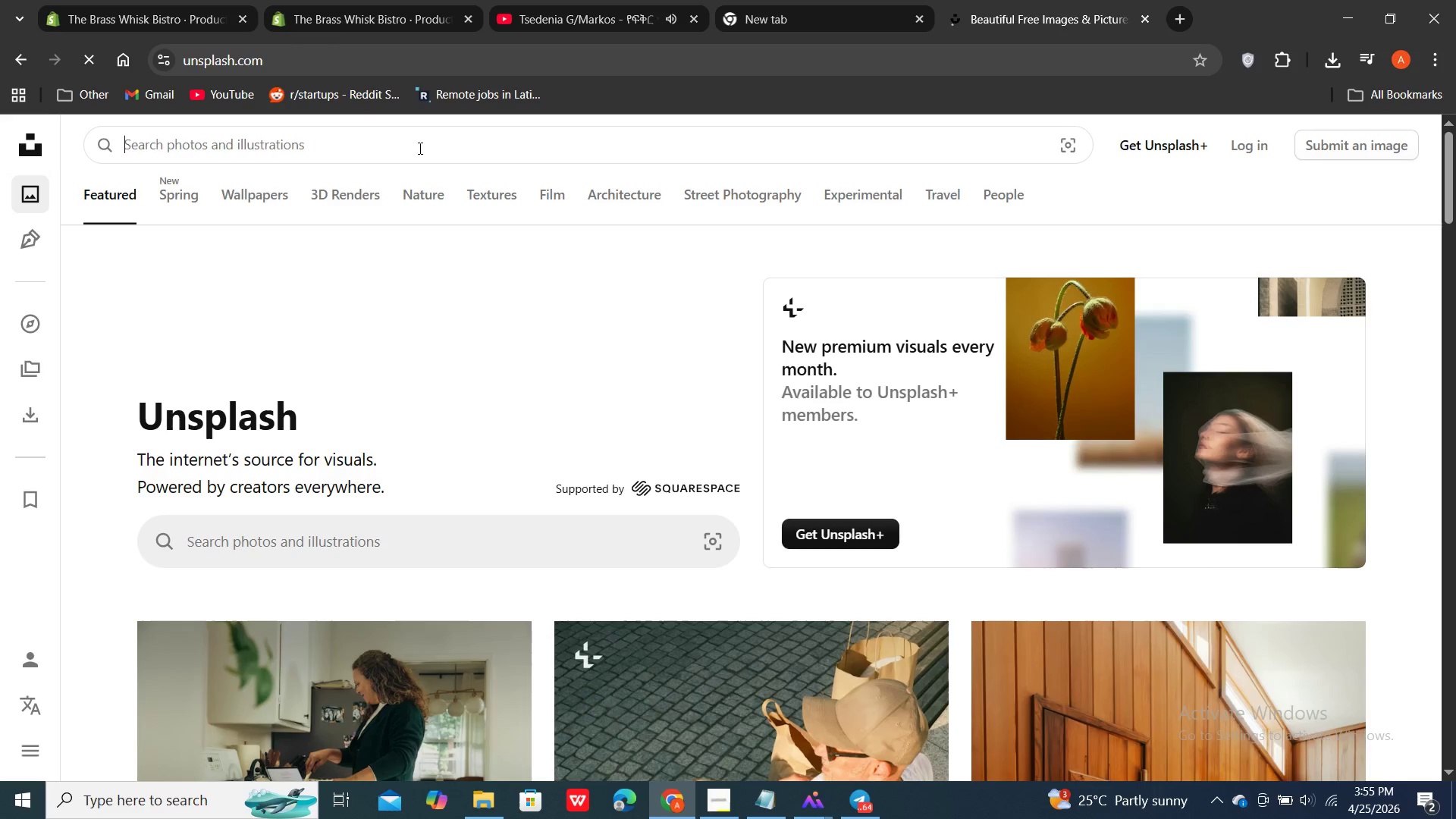 
key(Control+Meta+V)
 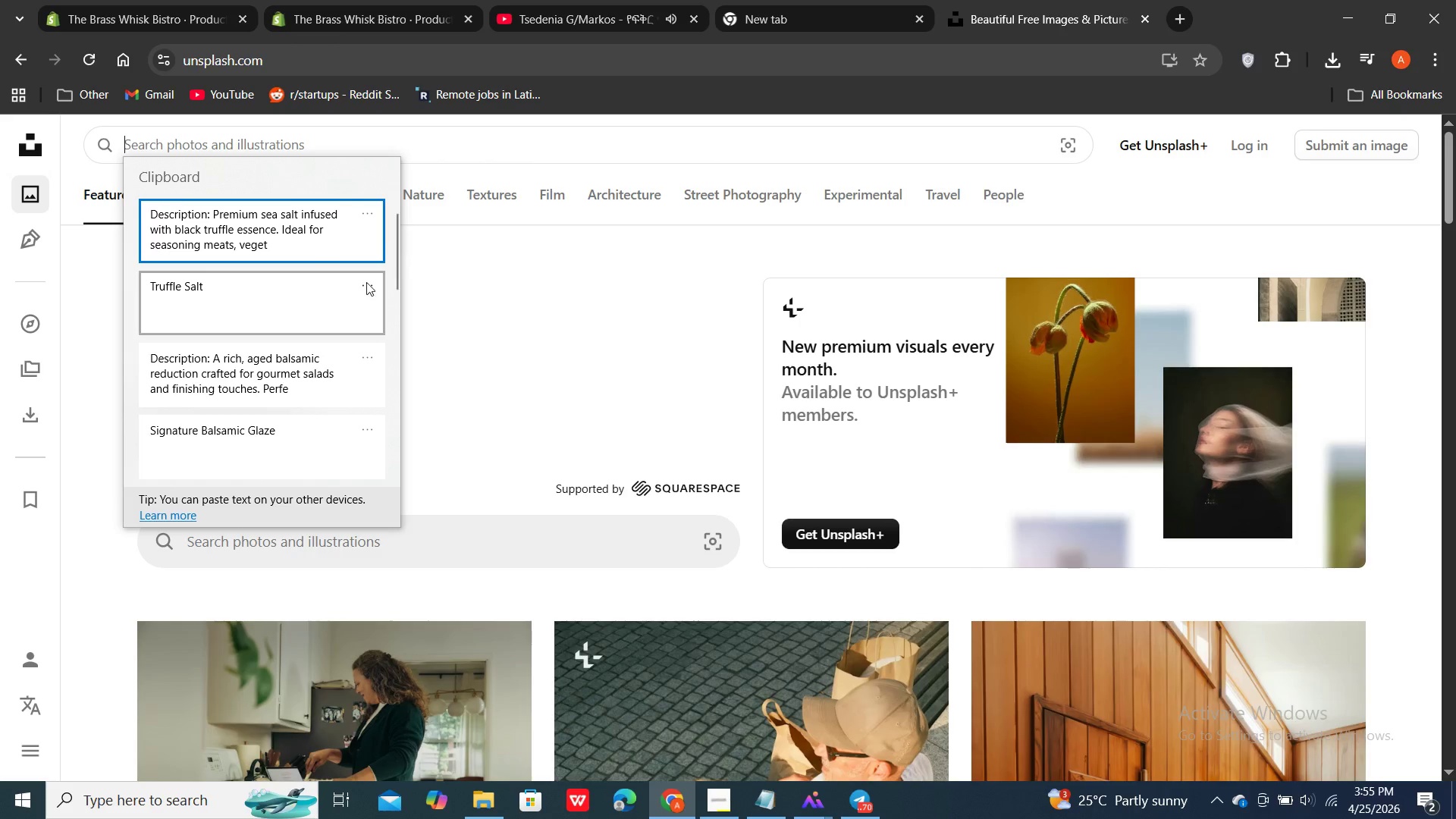 
left_click([315, 306])
 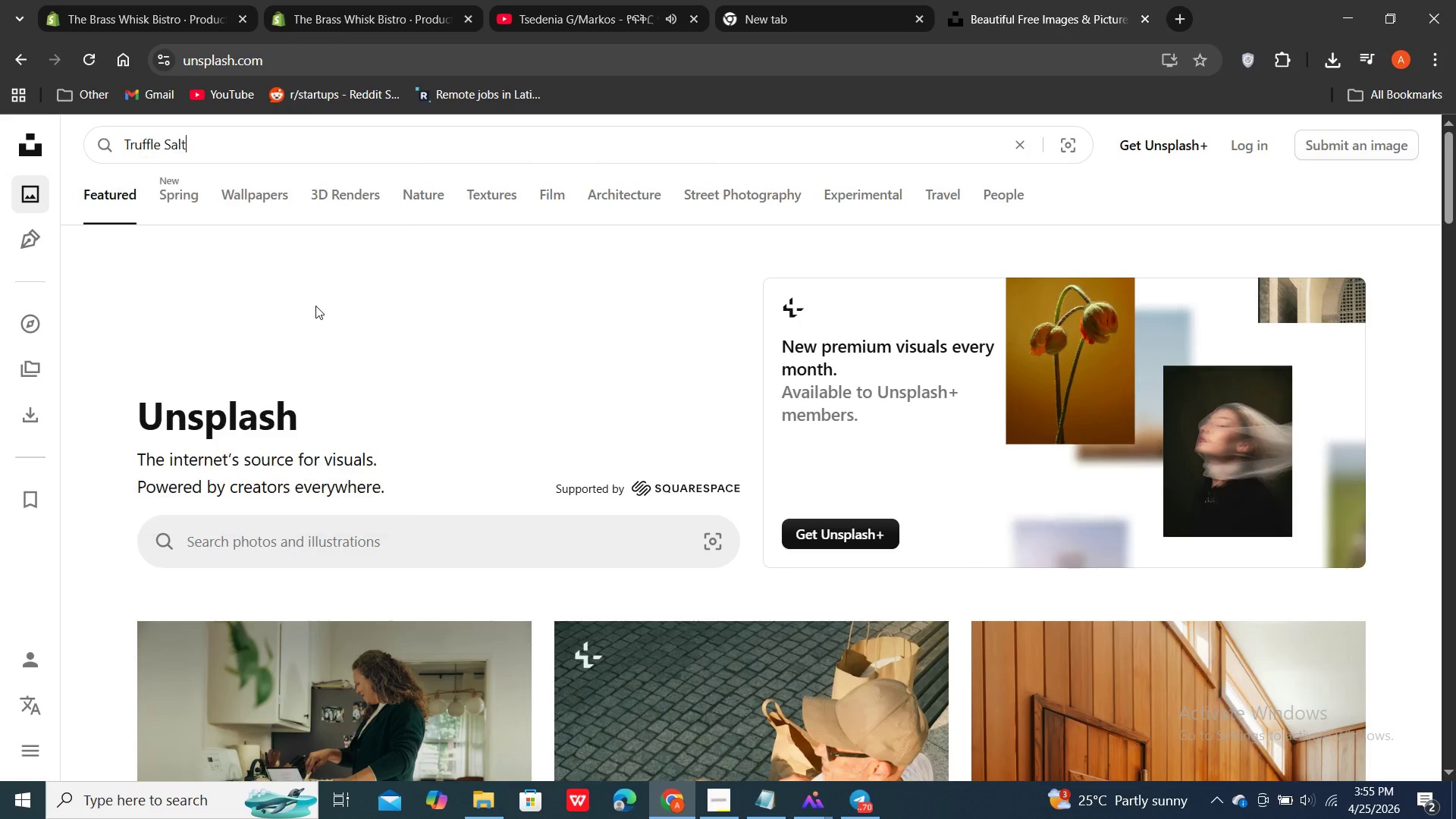 
key(Control+ControlLeft)
 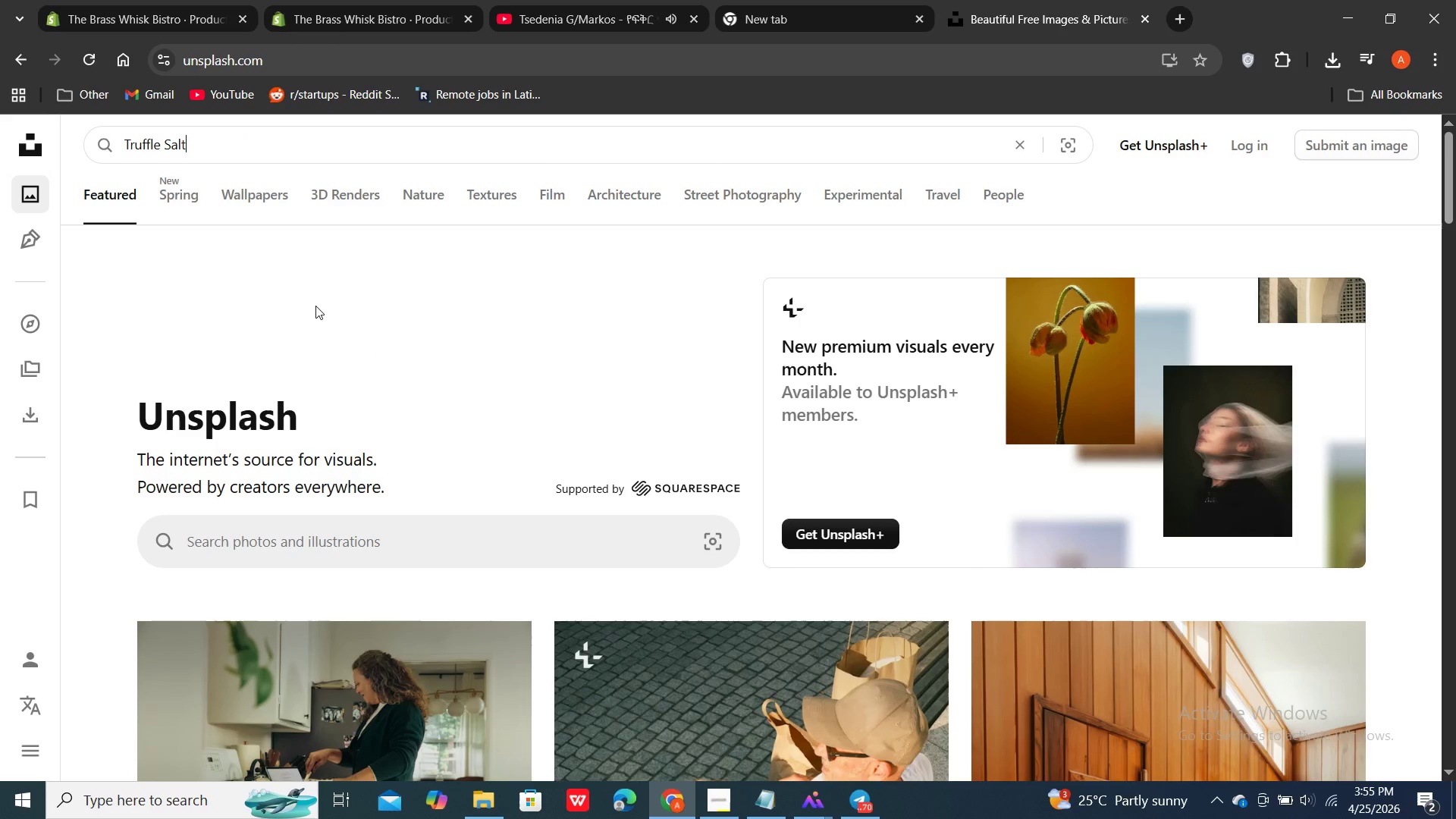 
scroll: coordinate [552, 401], scroll_direction: down, amount: 9.0
 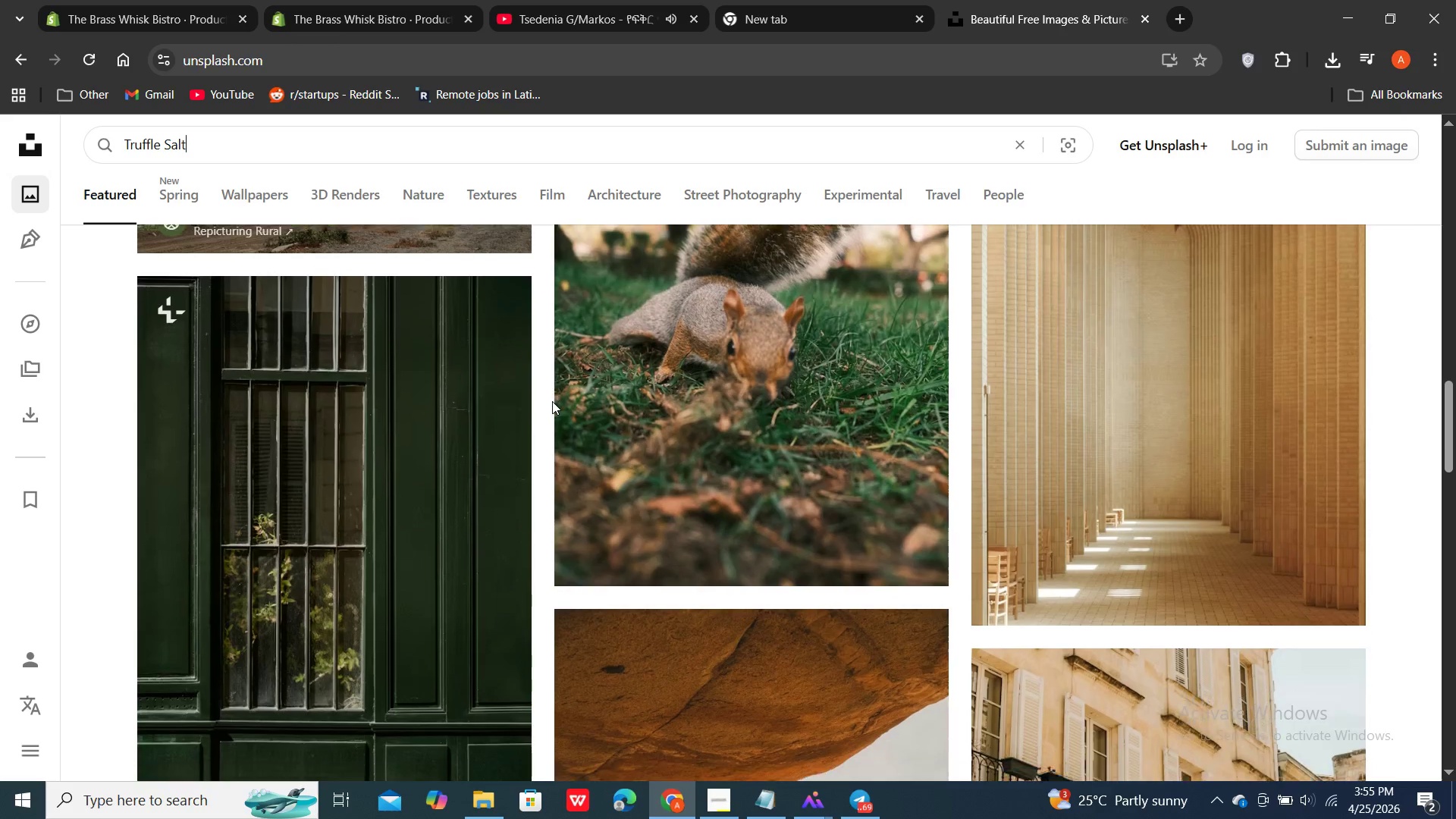 
scroll: coordinate [650, 432], scroll_direction: up, amount: 7.0
 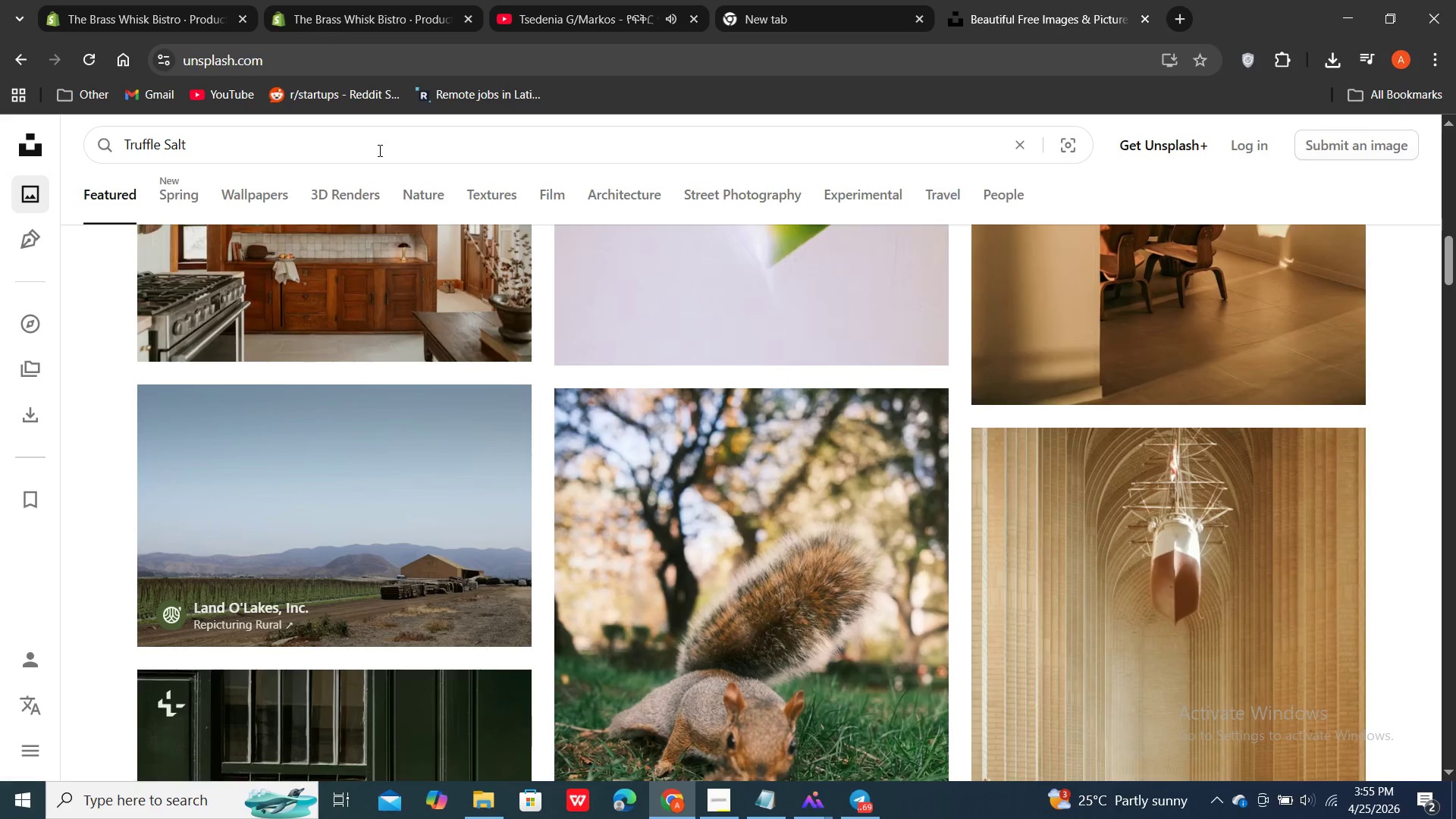 
double_click([378, 150])
 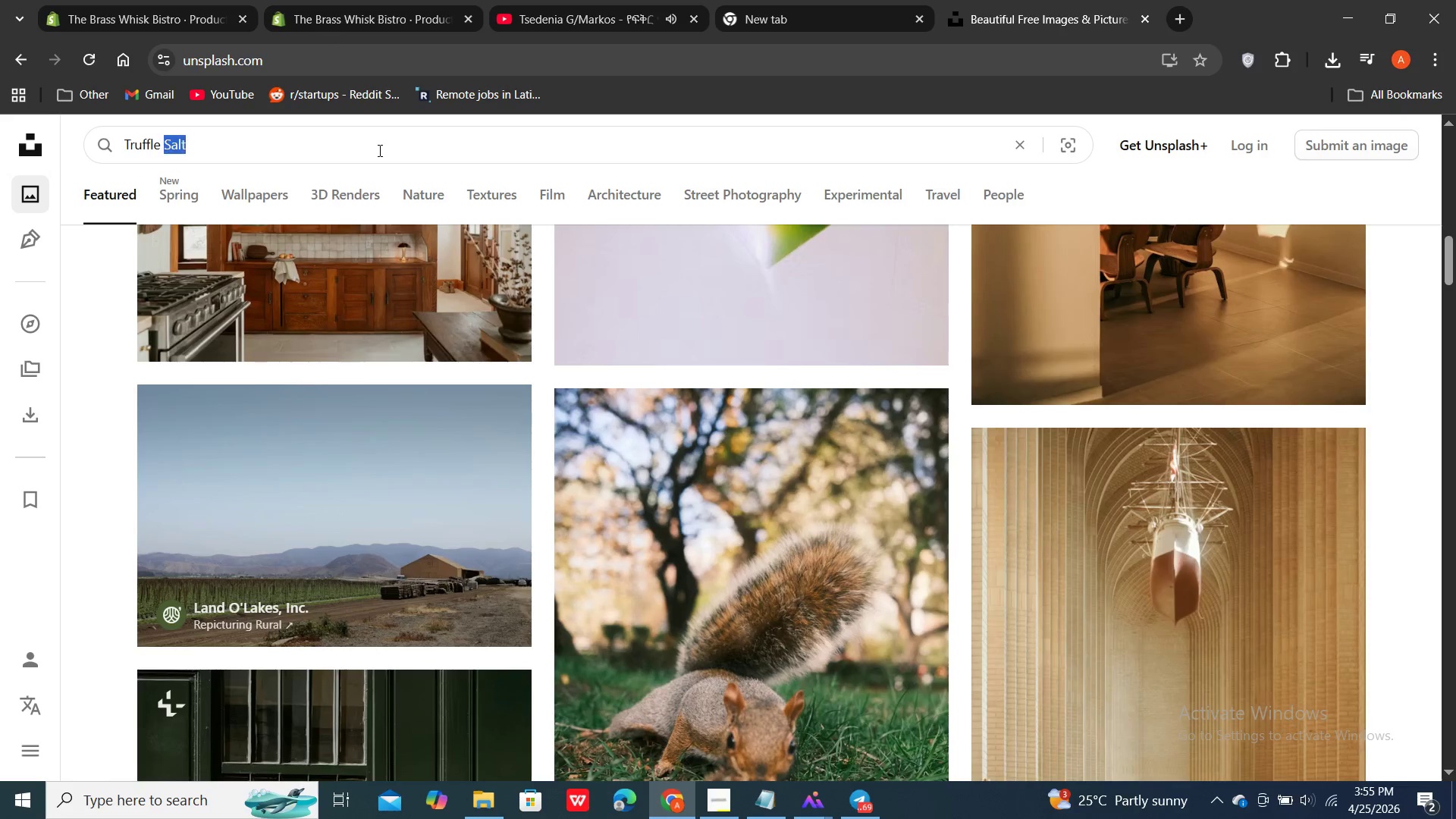 
double_click([378, 150])
 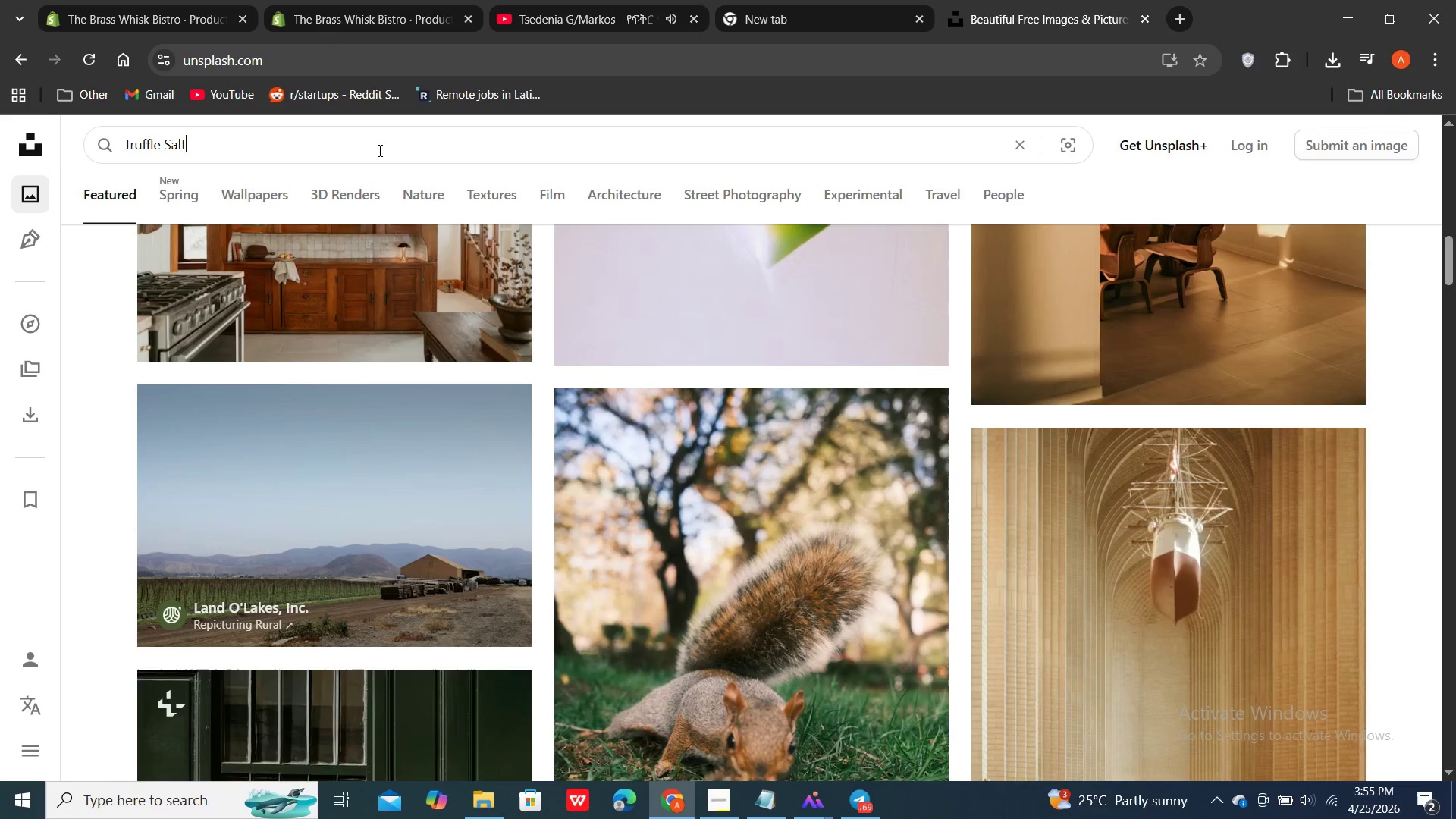 
left_click([378, 150])
 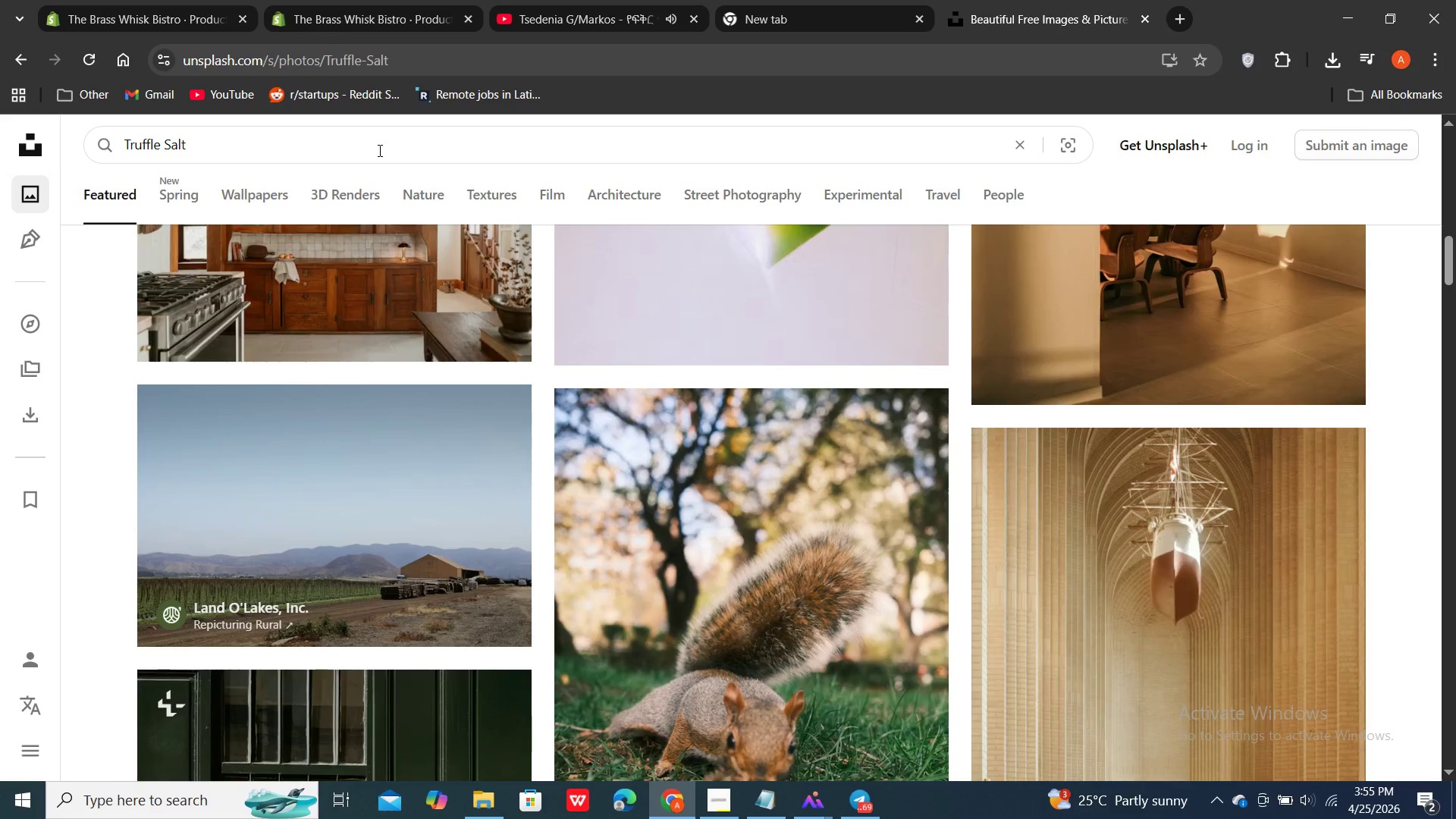 
key(NumpadEnter)
 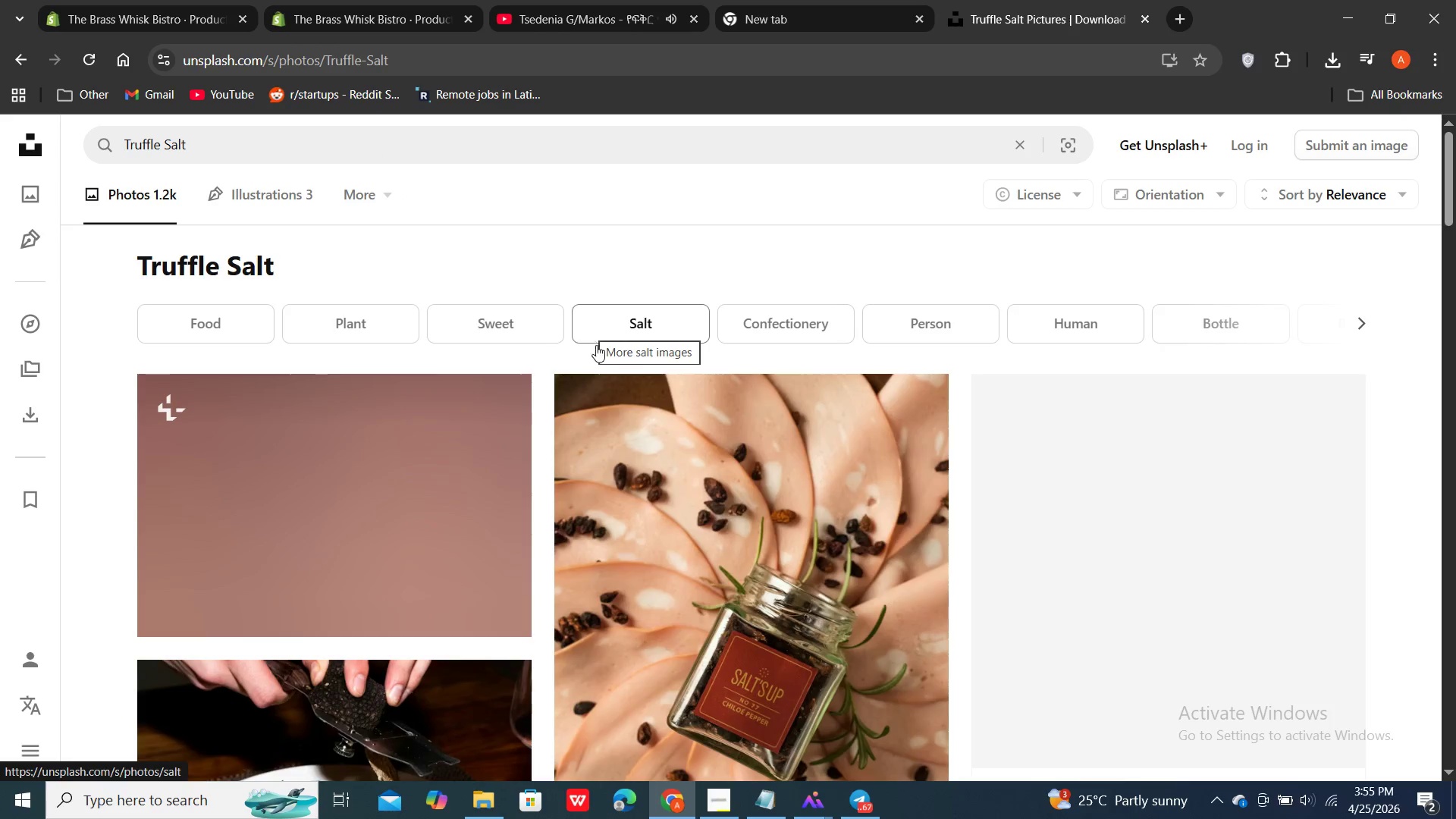 
scroll: coordinate [612, 357], scroll_direction: down, amount: 13.0
 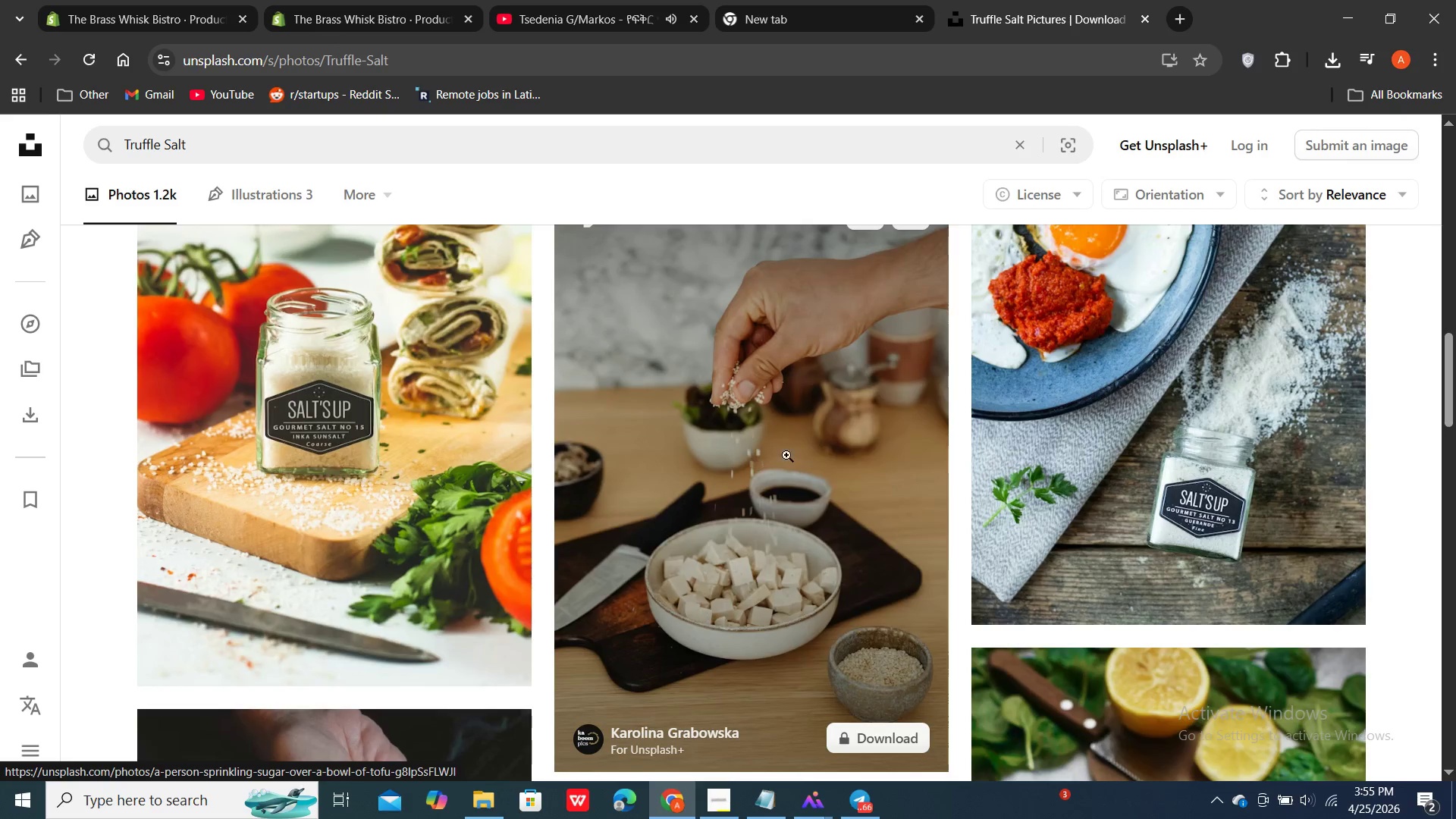 
scroll: coordinate [802, 455], scroll_direction: up, amount: 2.0
 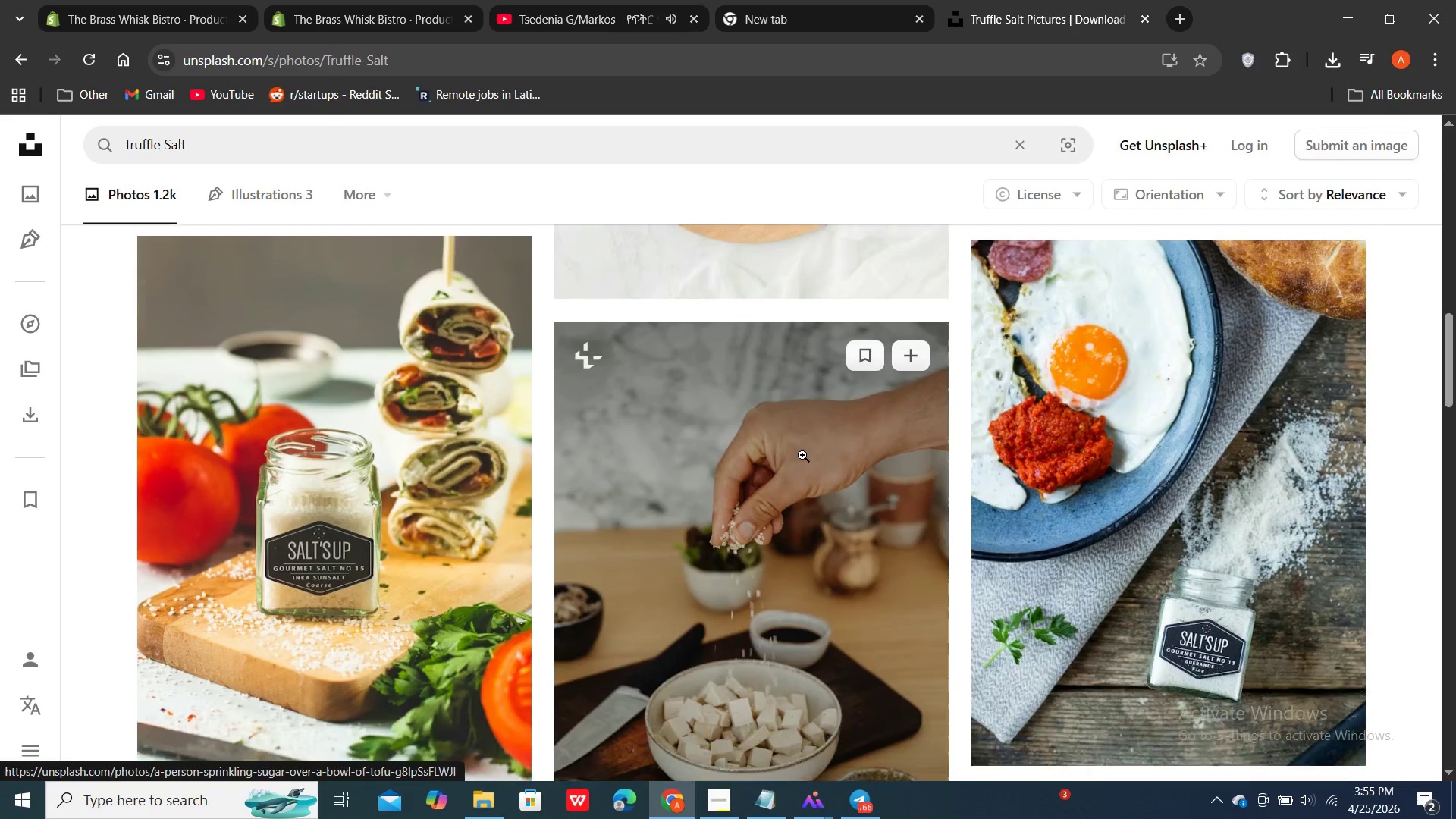 
scroll: coordinate [802, 455], scroll_direction: down, amount: 1.0
 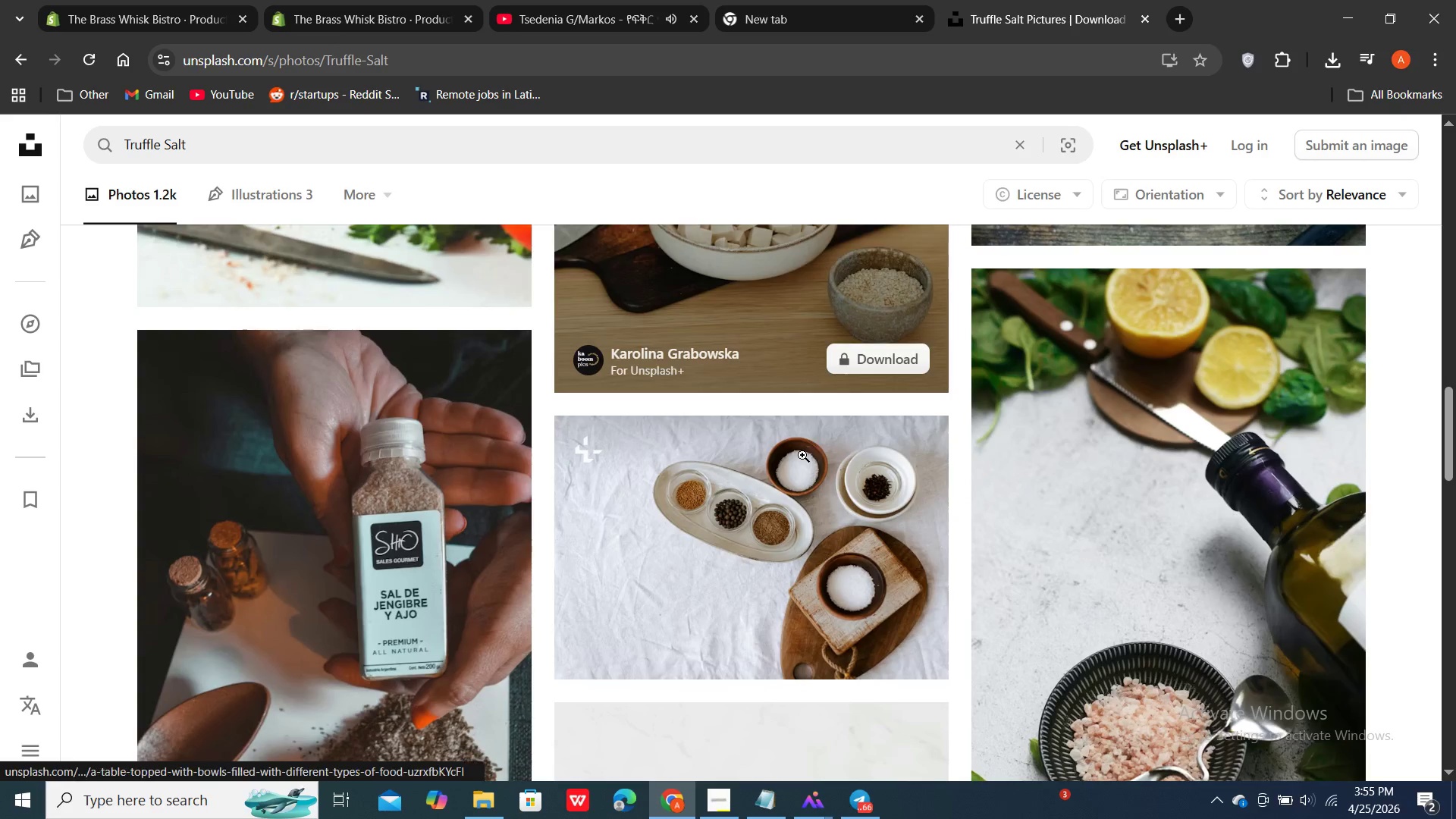 
scroll: coordinate [802, 455], scroll_direction: up, amount: 2.0
 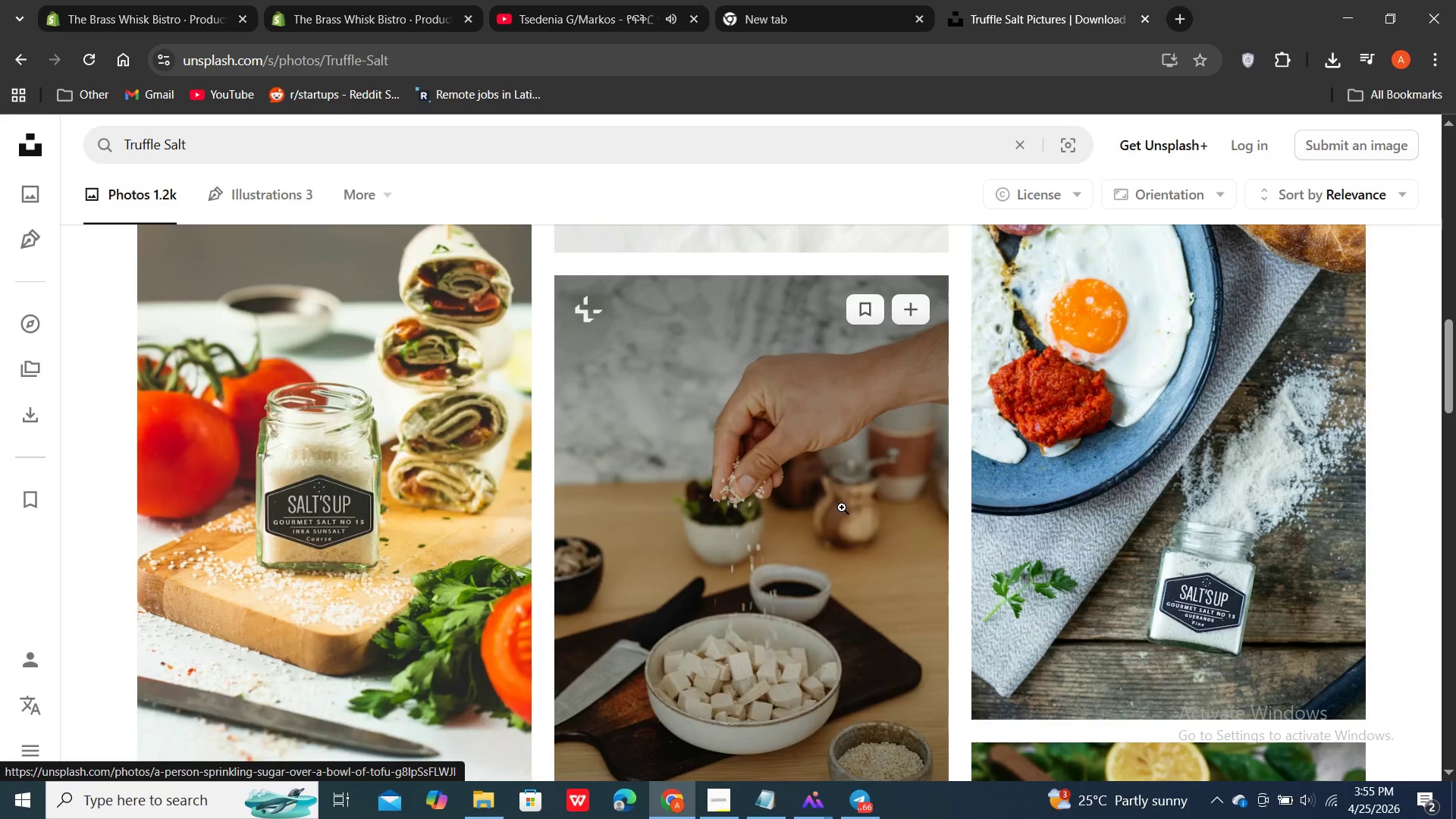 
double_click([842, 507])
 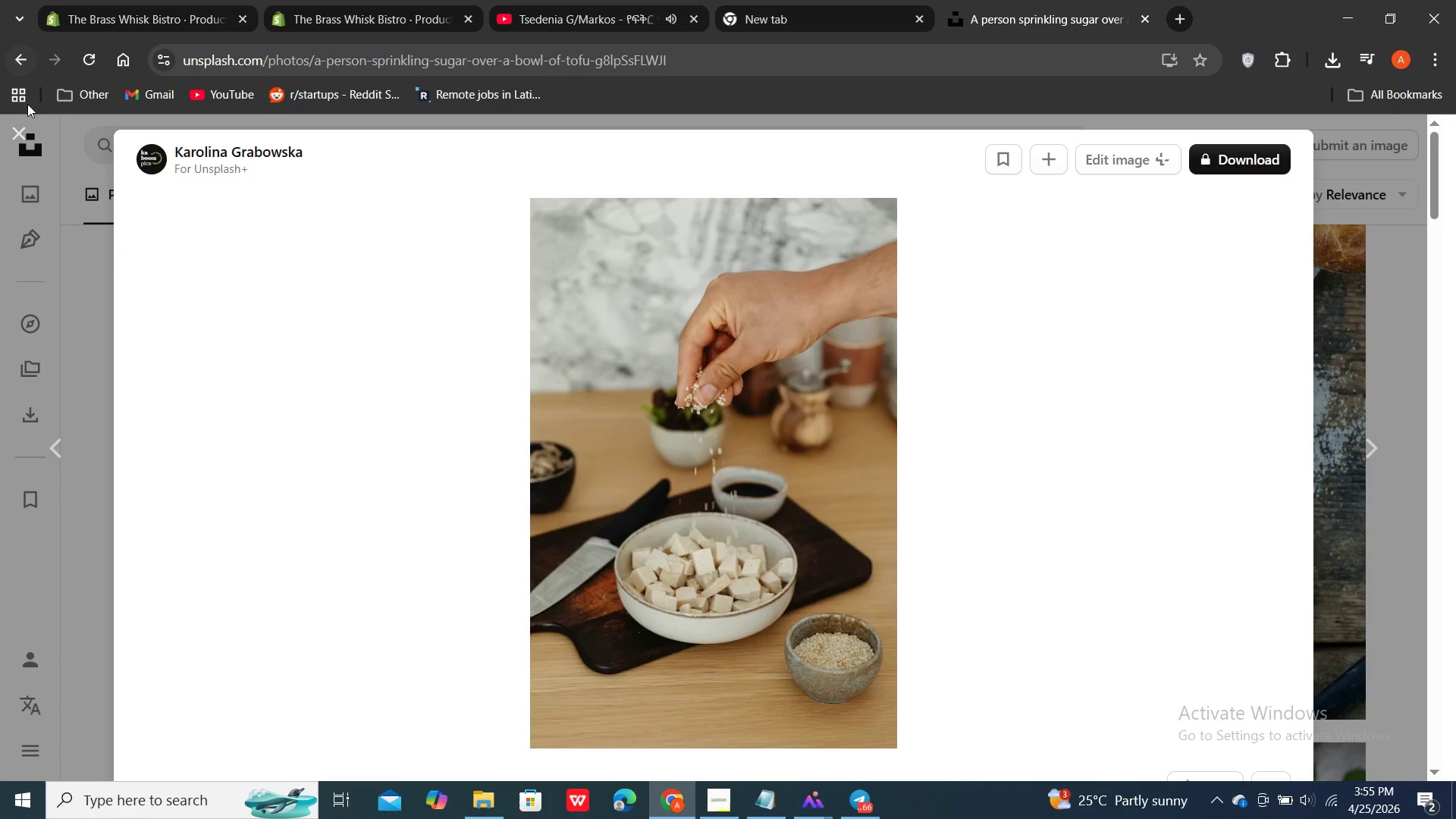 
left_click([24, 135])
 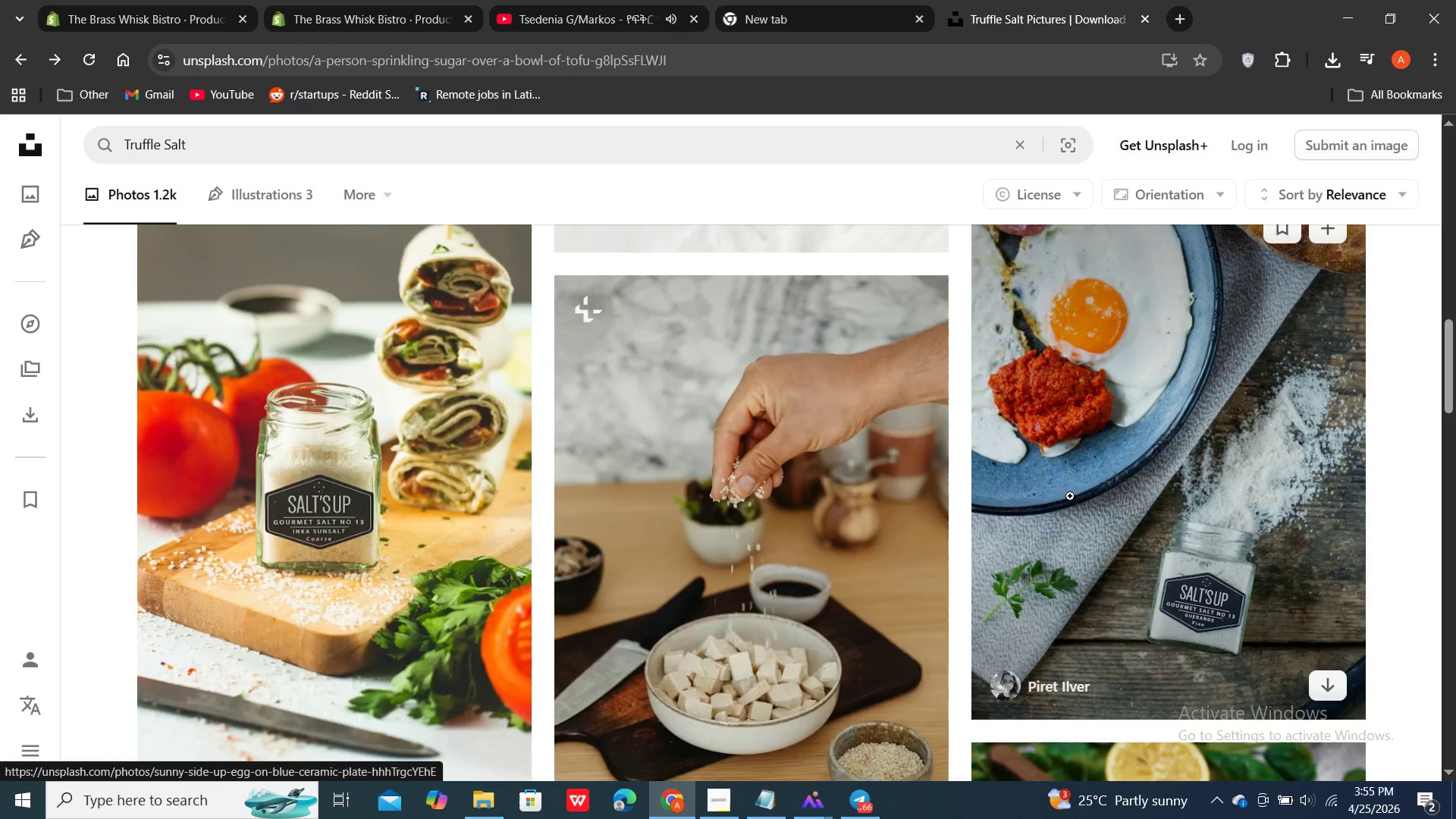 
scroll: coordinate [842, 713], scroll_direction: down, amount: 5.0
 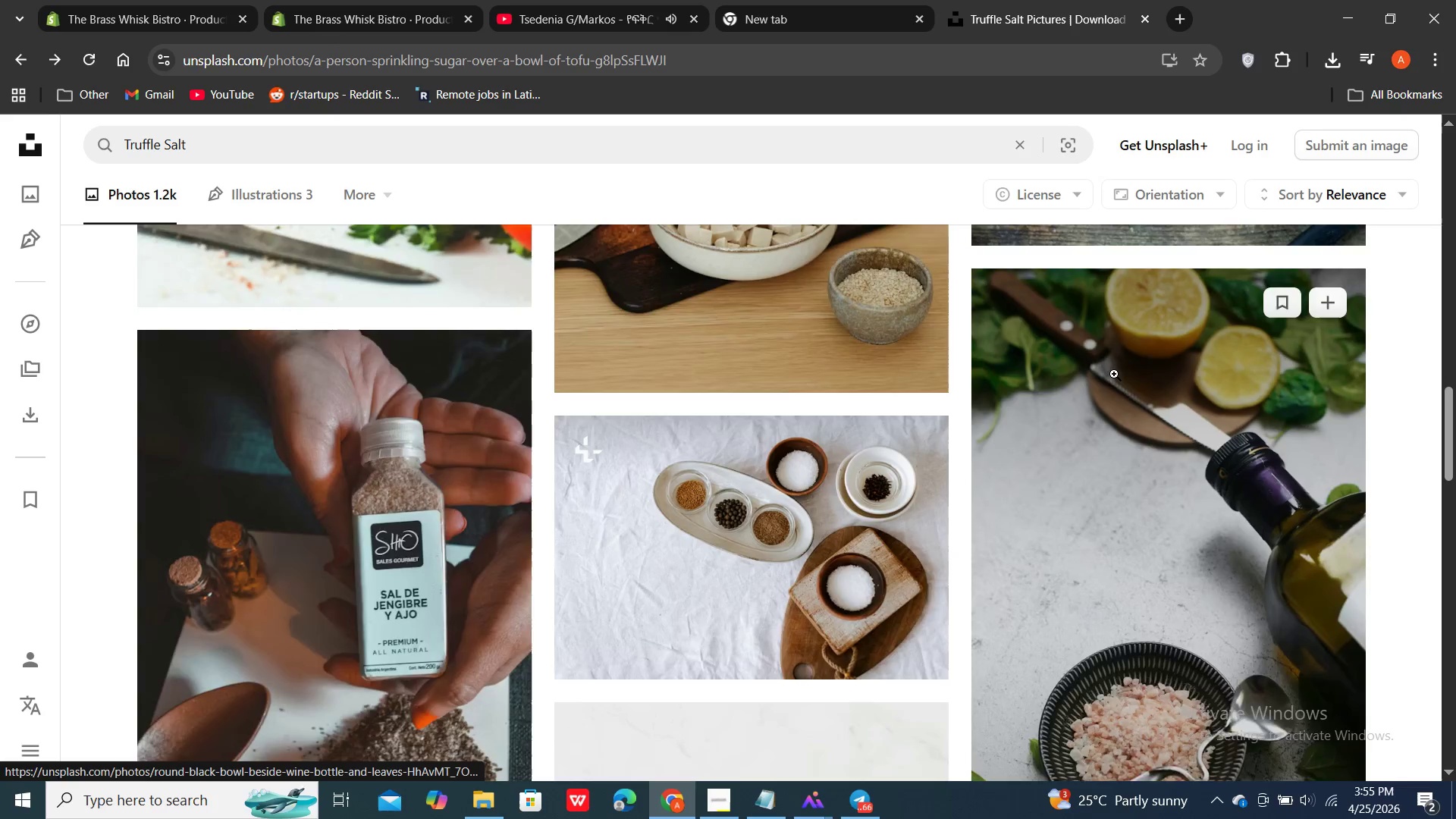 
scroll: coordinate [1114, 374], scroll_direction: up, amount: 3.0
 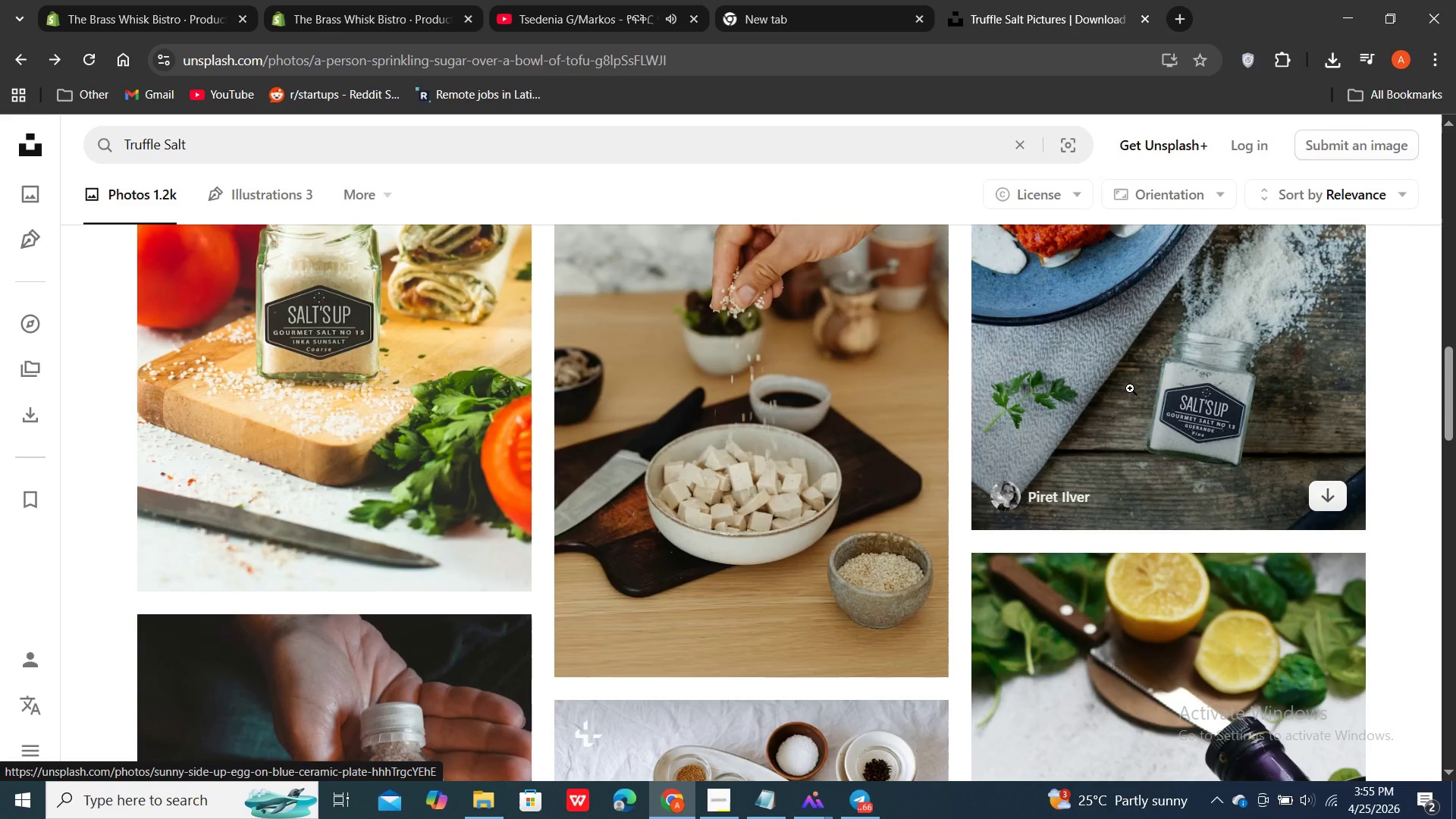 
left_click([1130, 388])
 